 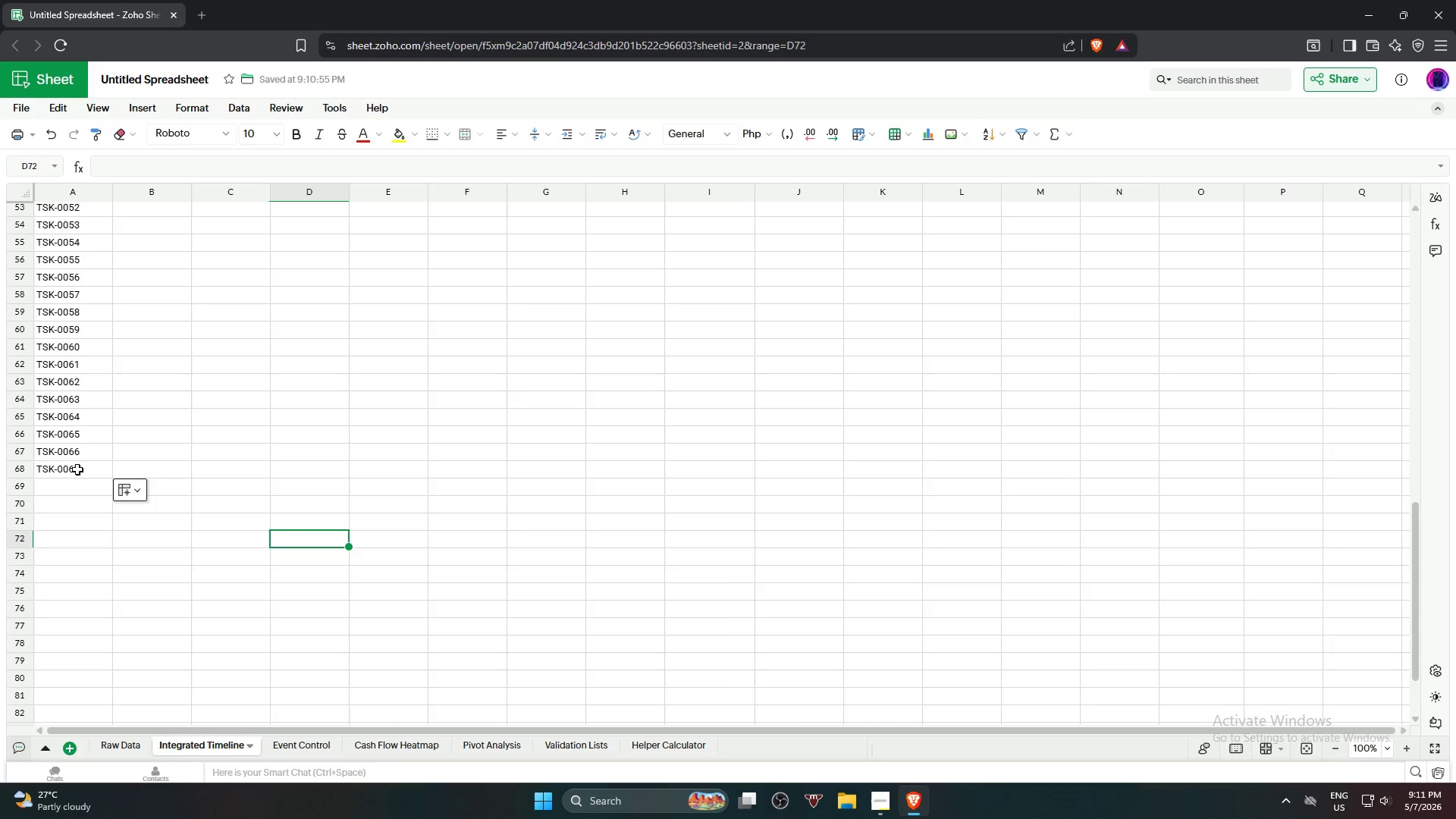 
scroll: coordinate [125, 696], scroll_direction: down, amount: 3.0
 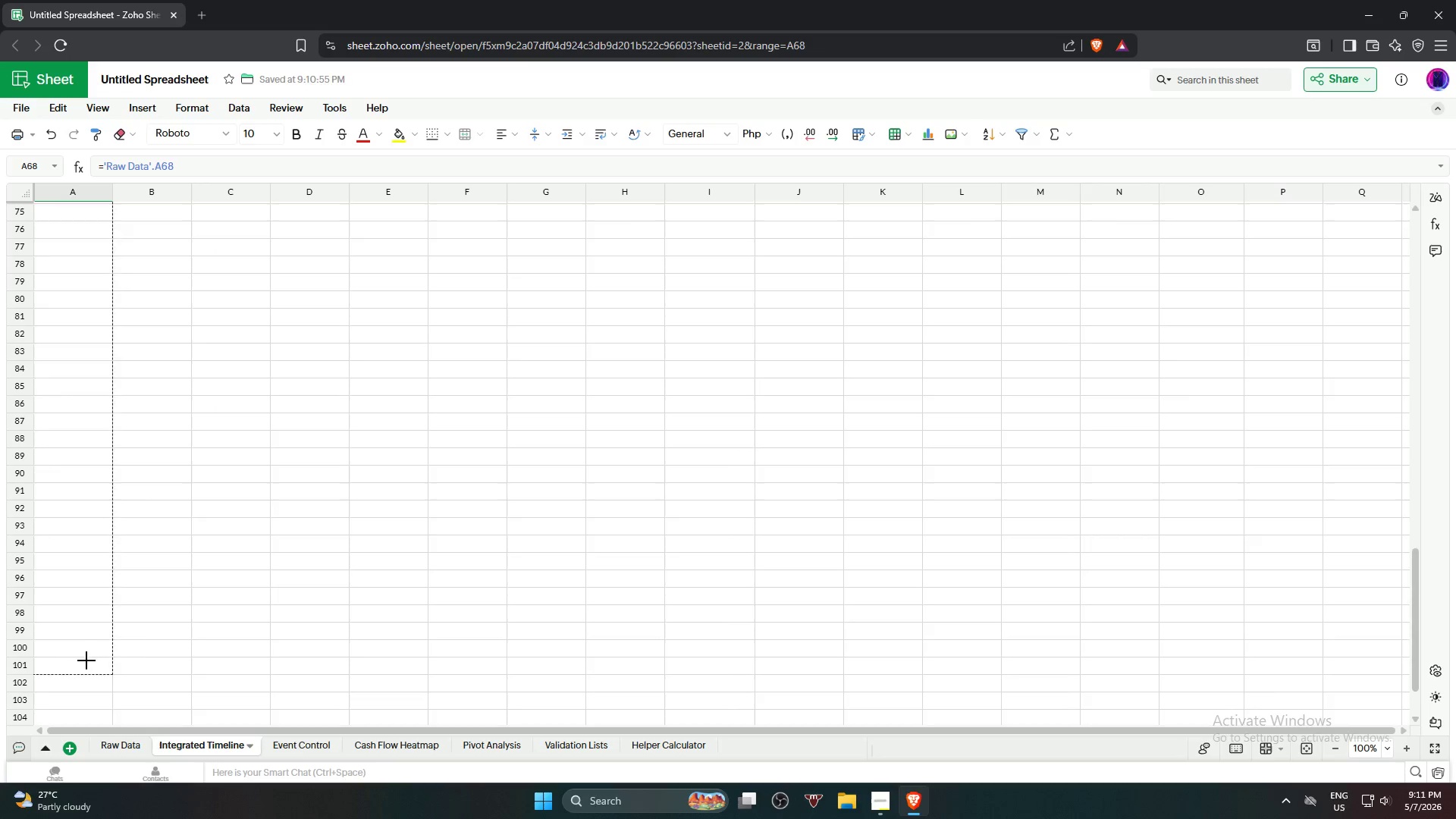 
left_click([224, 634])
 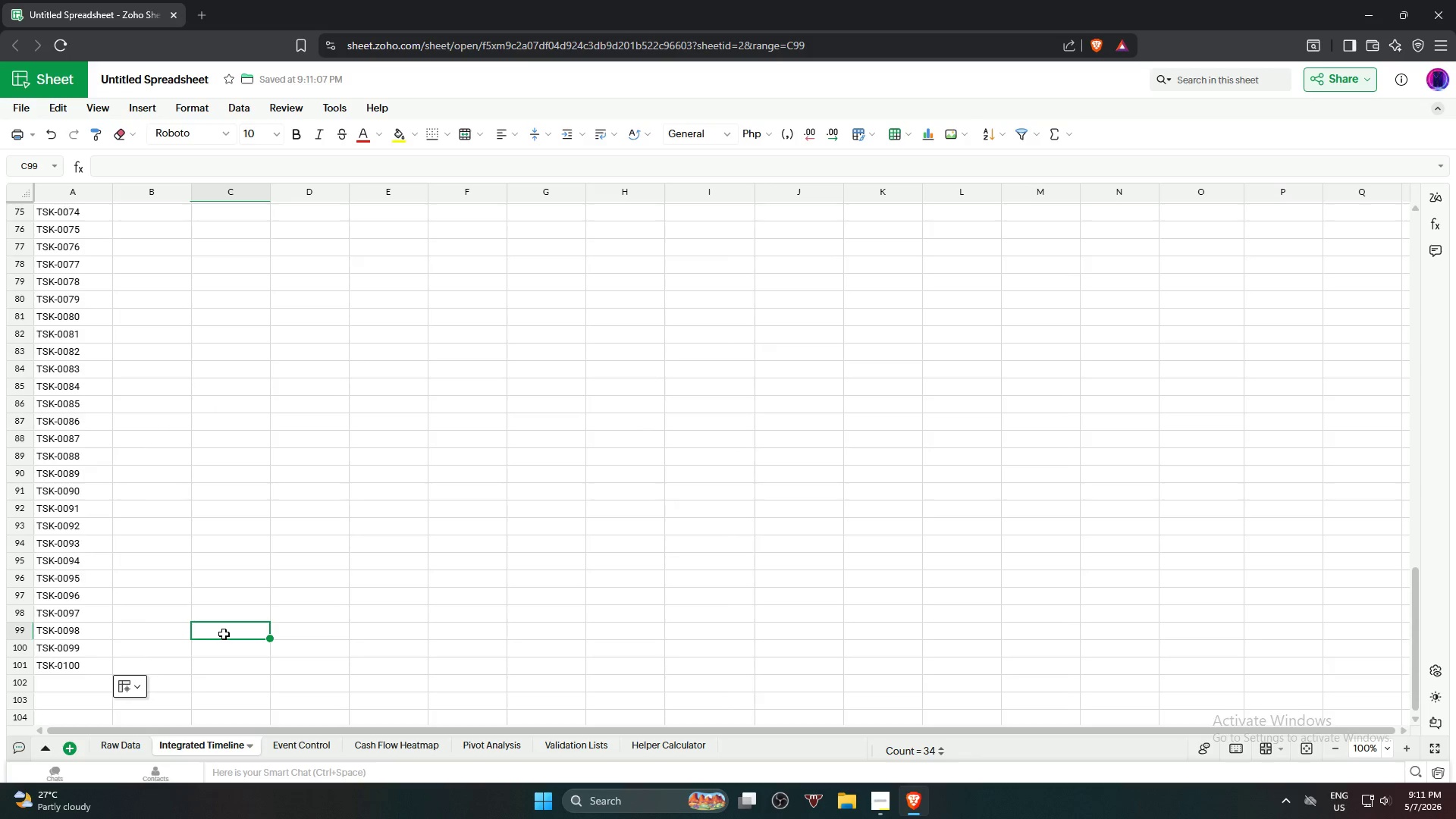 
scroll: coordinate [224, 634], scroll_direction: up, amount: 22.0
 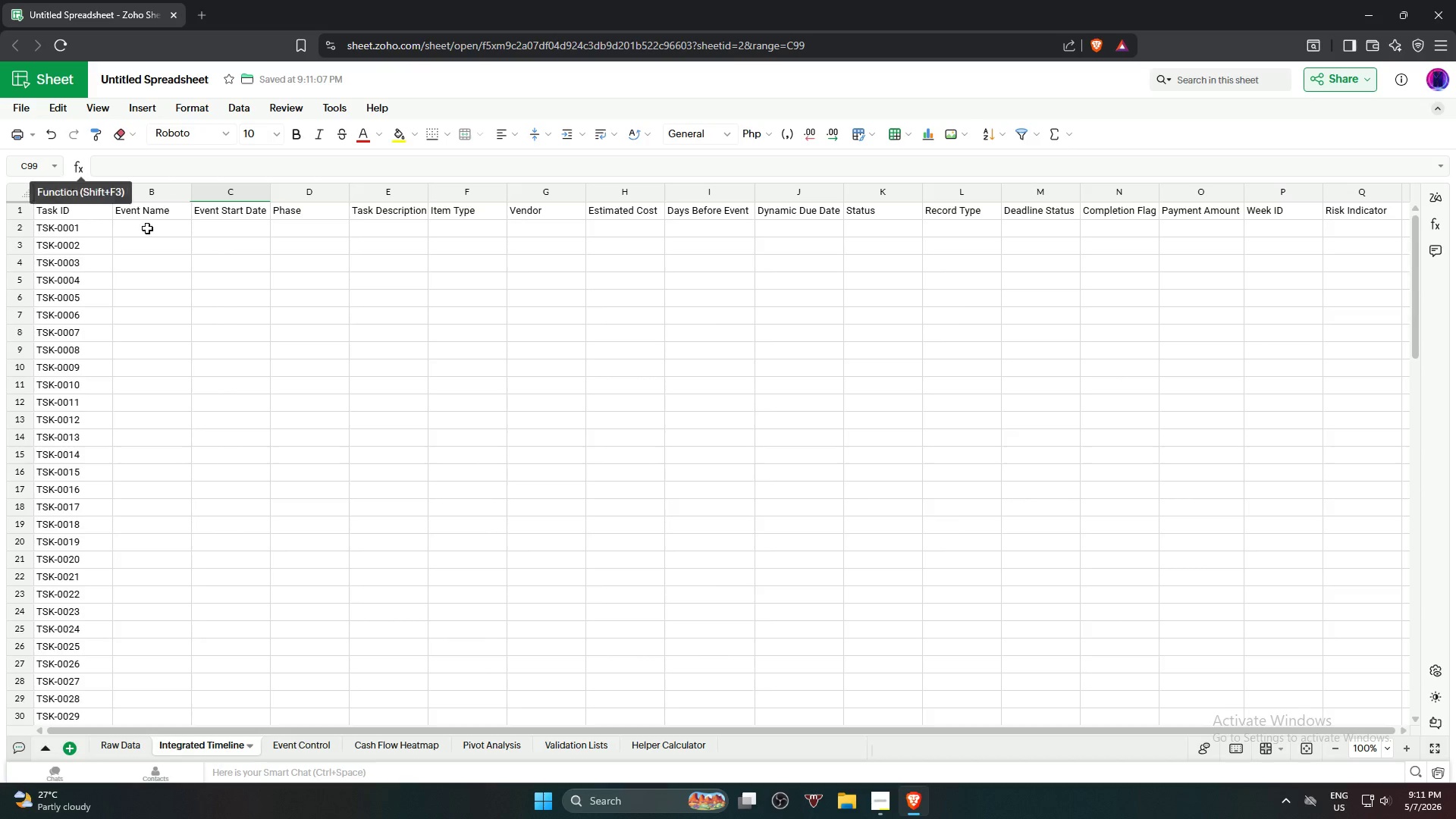 
left_click([148, 230])
 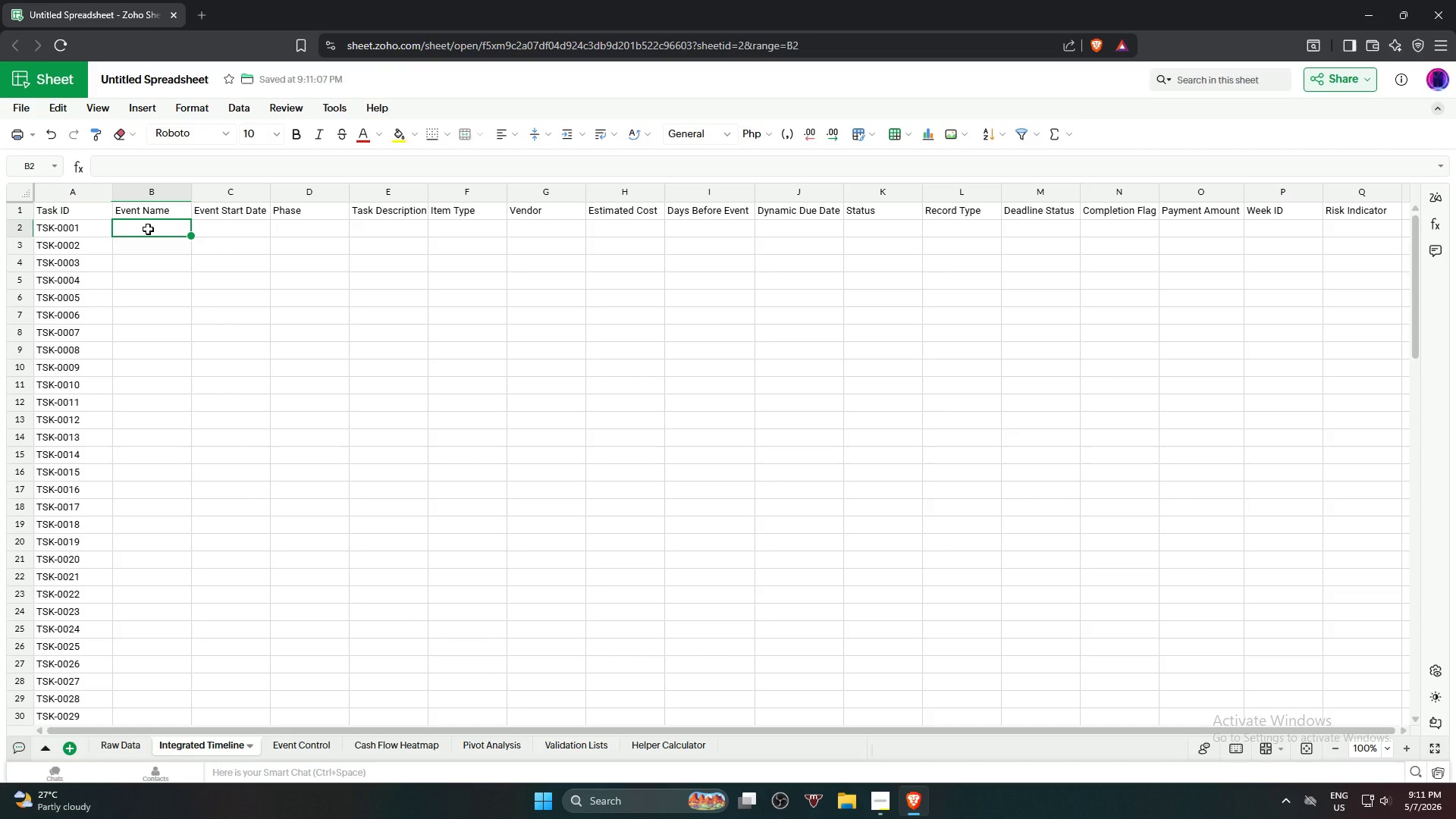 
key(Equal)
 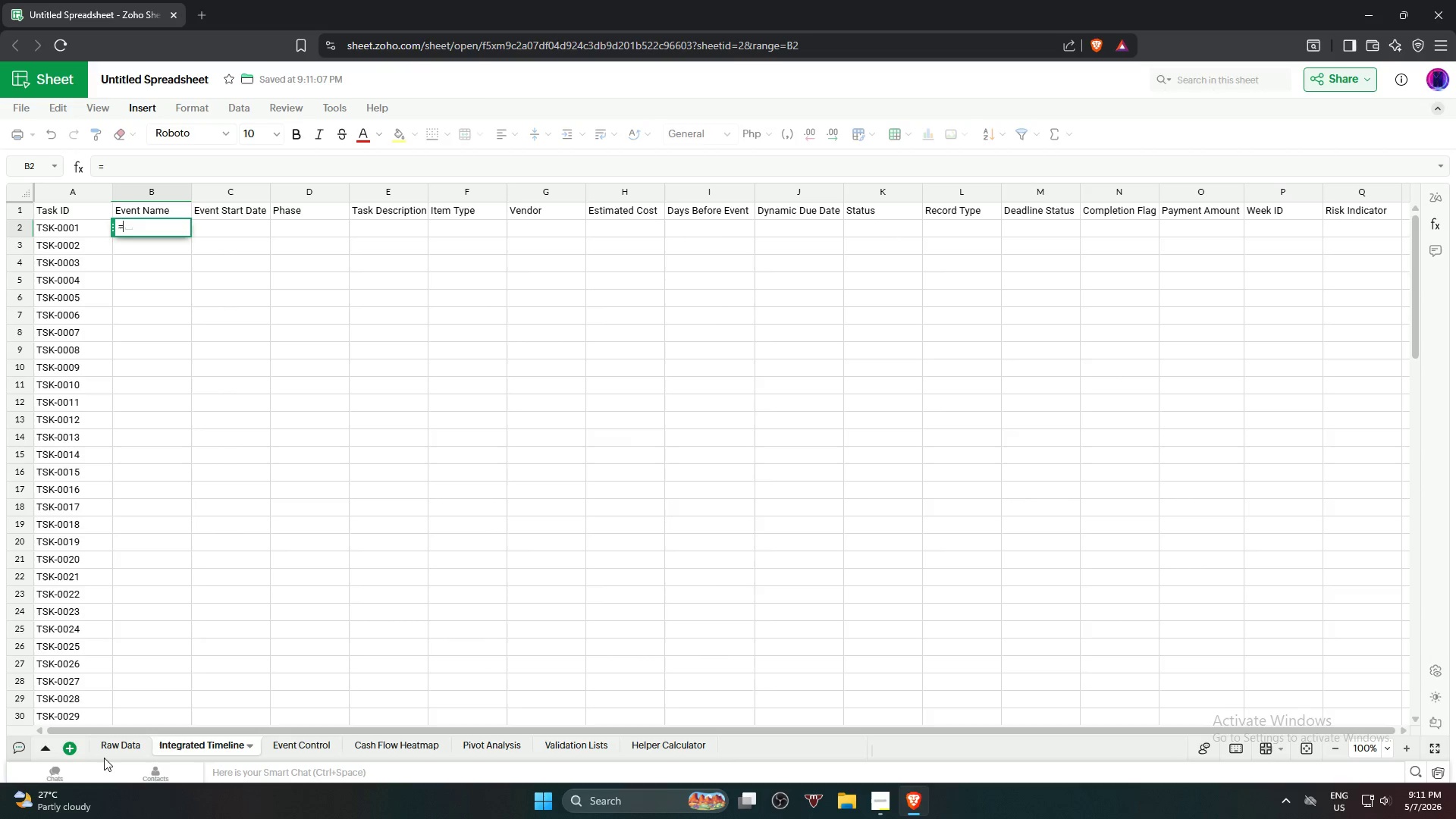 
left_click([110, 746])
 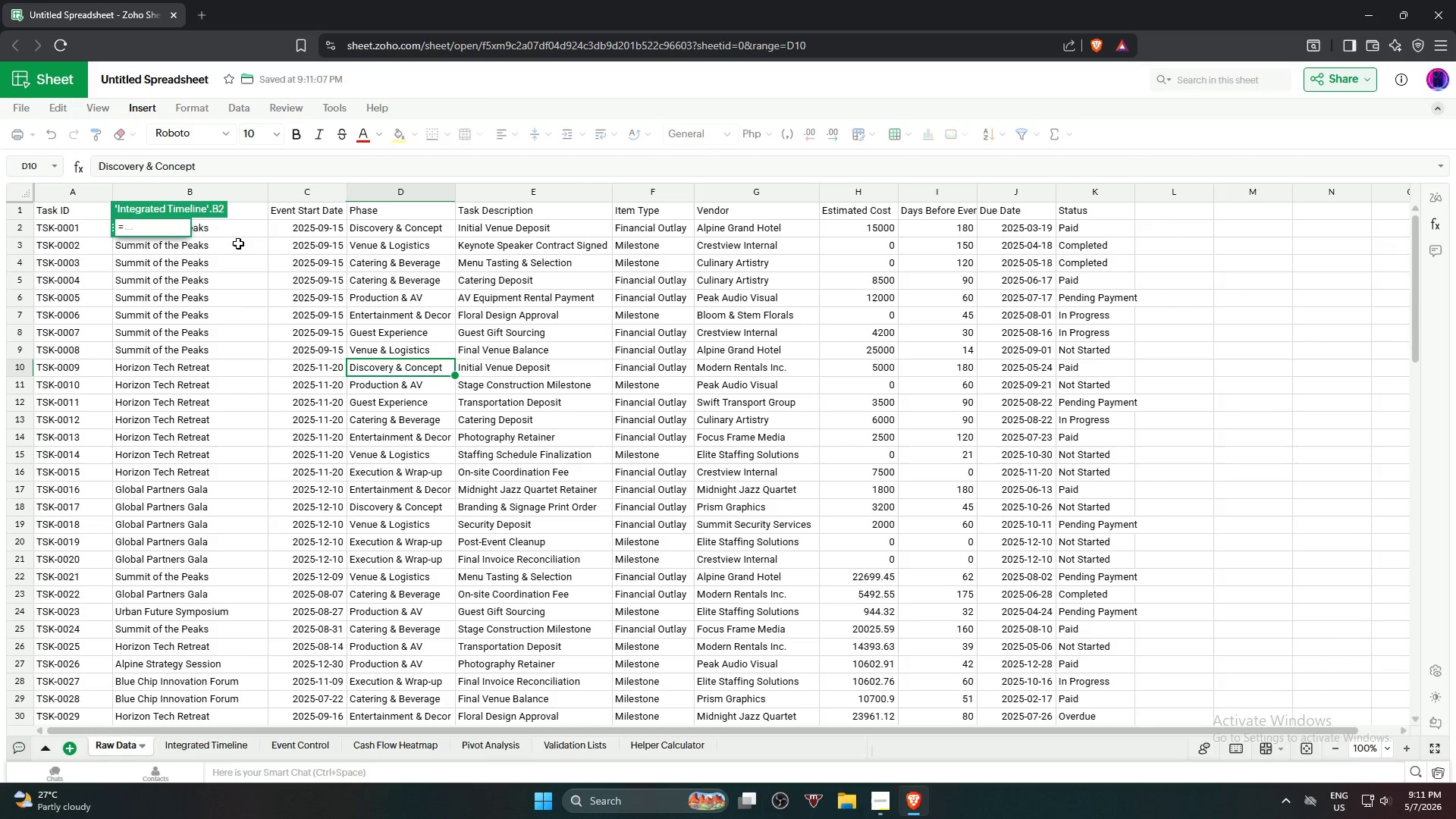 
scroll: coordinate [242, 242], scroll_direction: up, amount: 2.0
 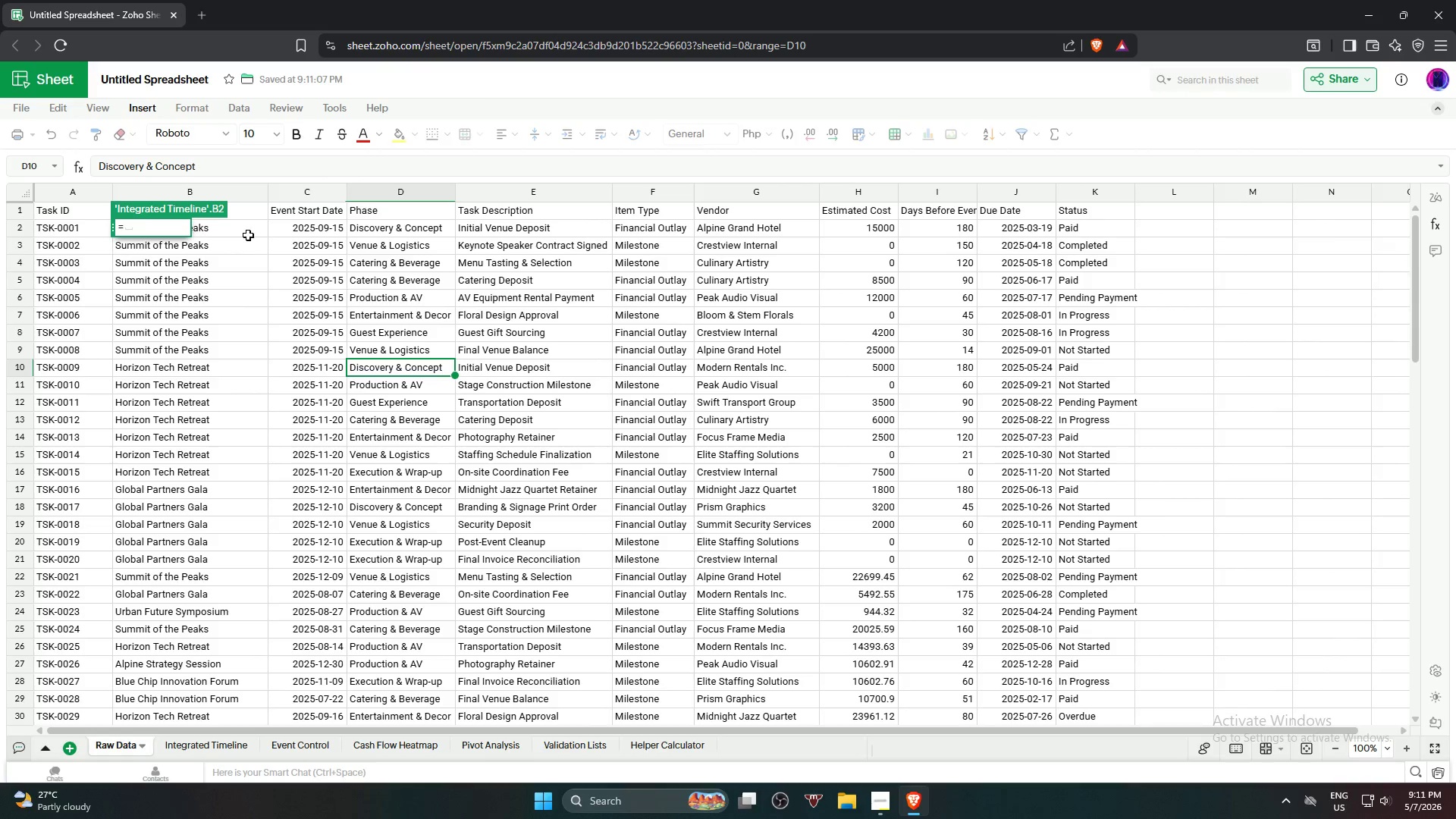 
left_click([248, 234])
 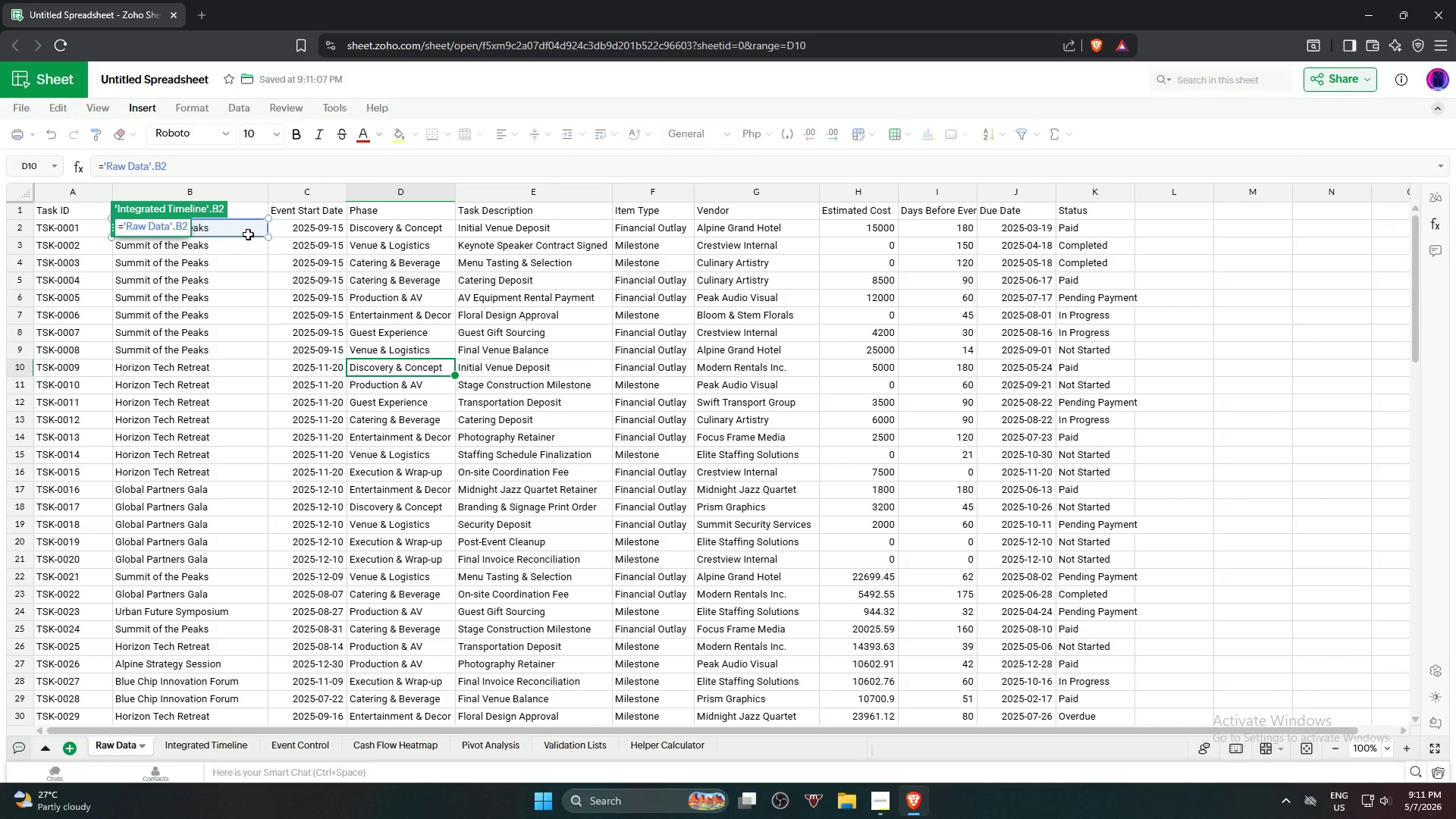 
key(NumpadEnter)
 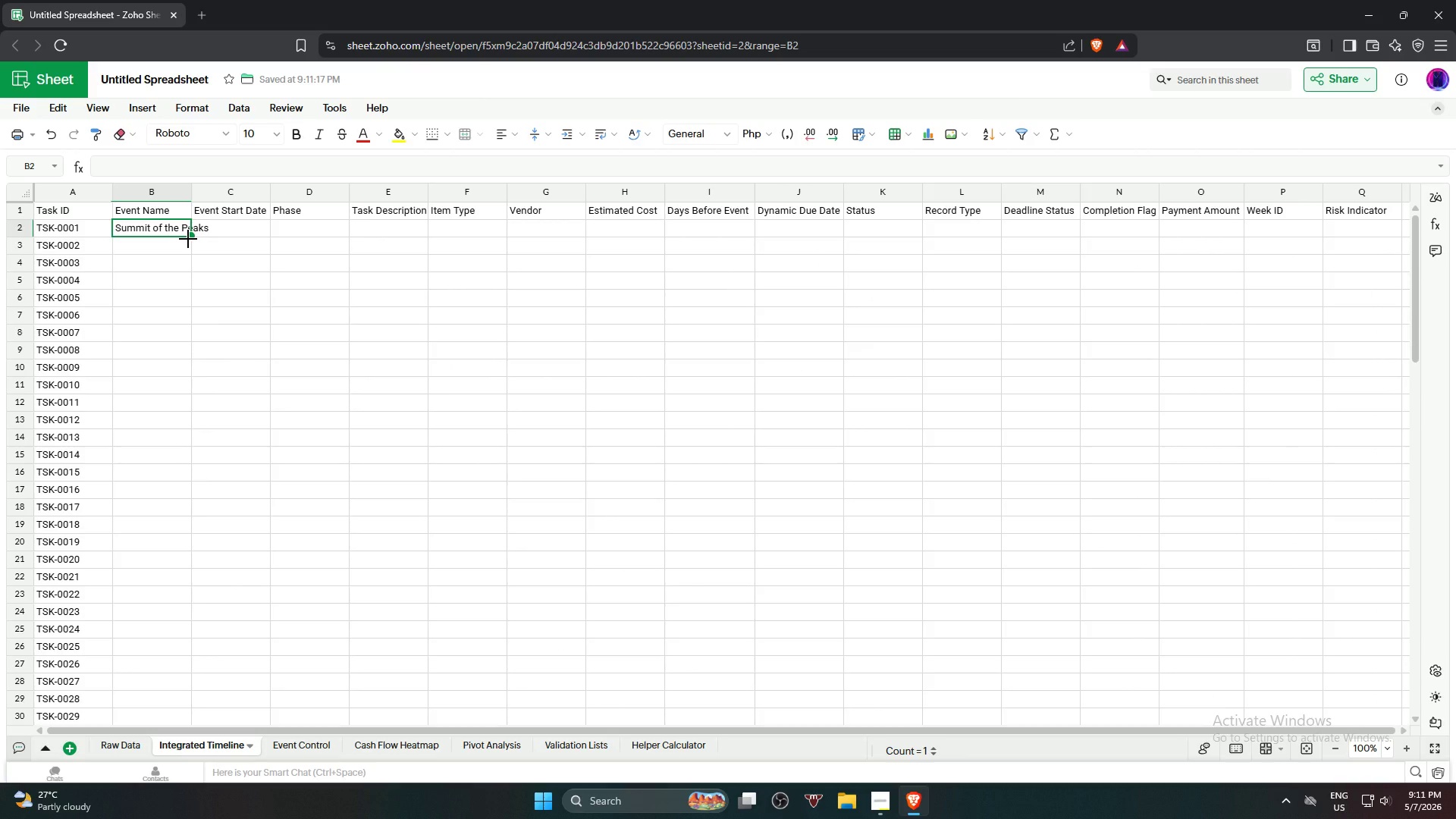 
left_click_drag(start_coordinate=[190, 237], to_coordinate=[121, 590])
 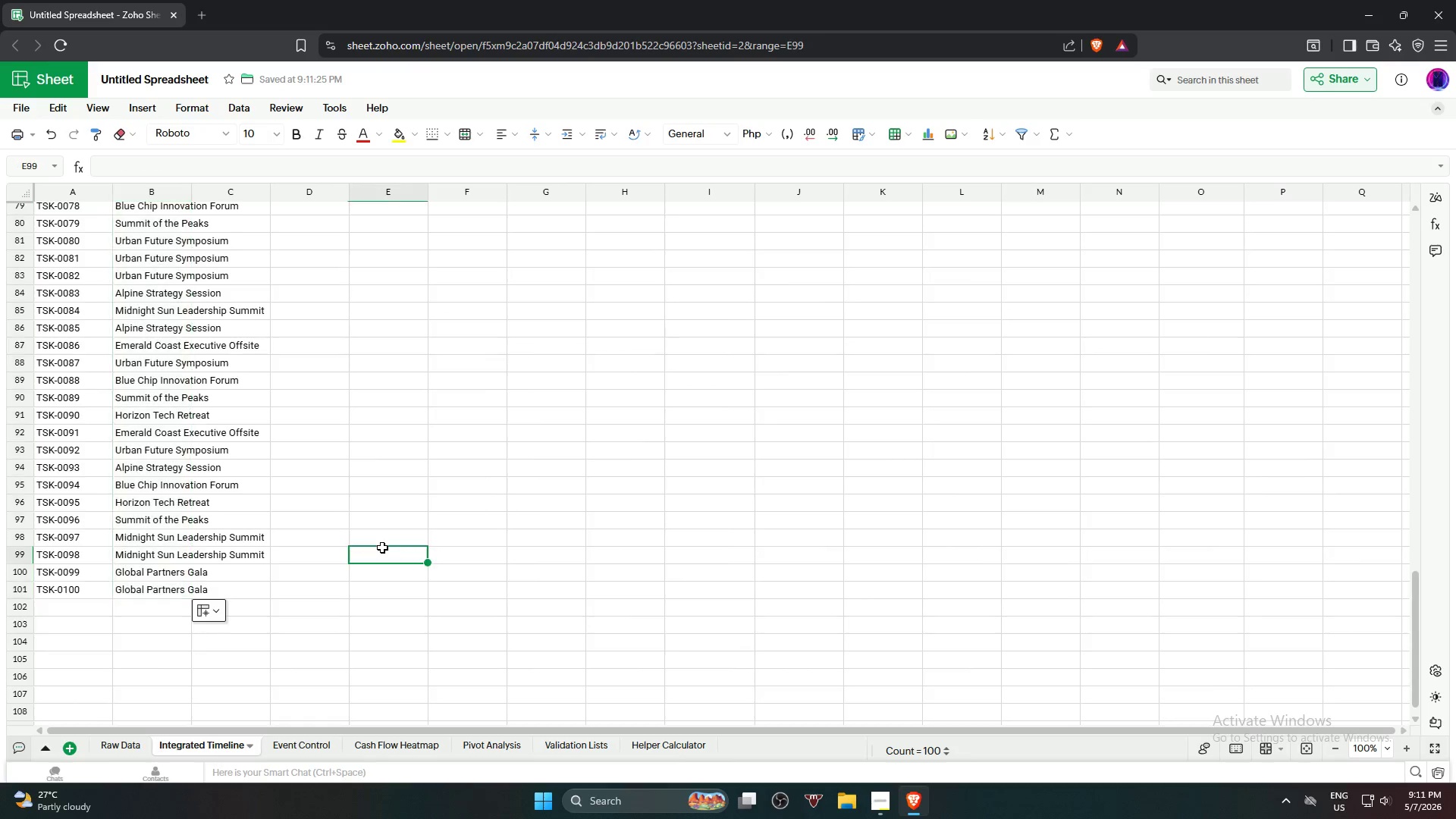 
scroll: coordinate [171, 656], scroll_direction: down, amount: 18.0
 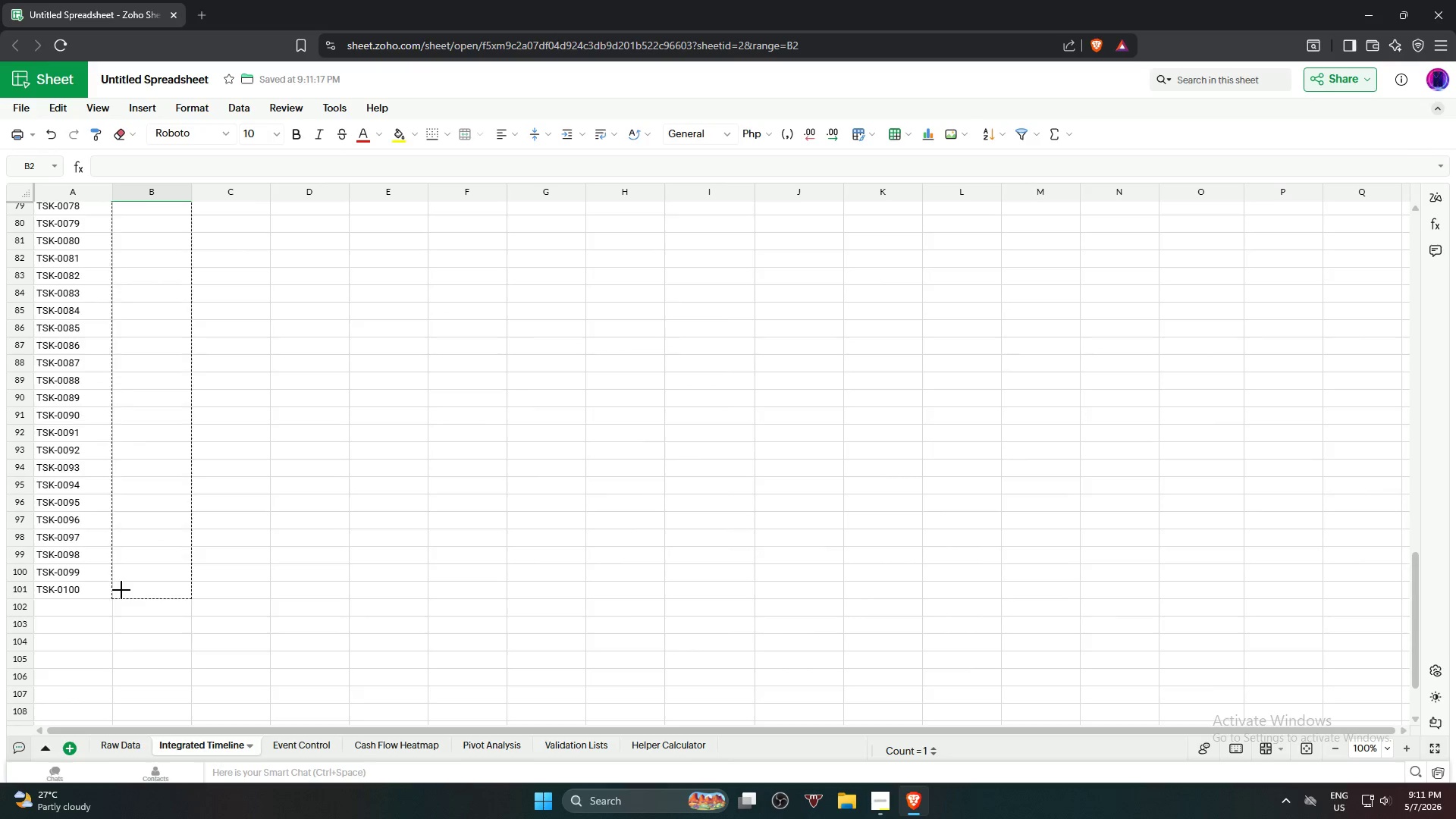 
left_click([382, 548])
 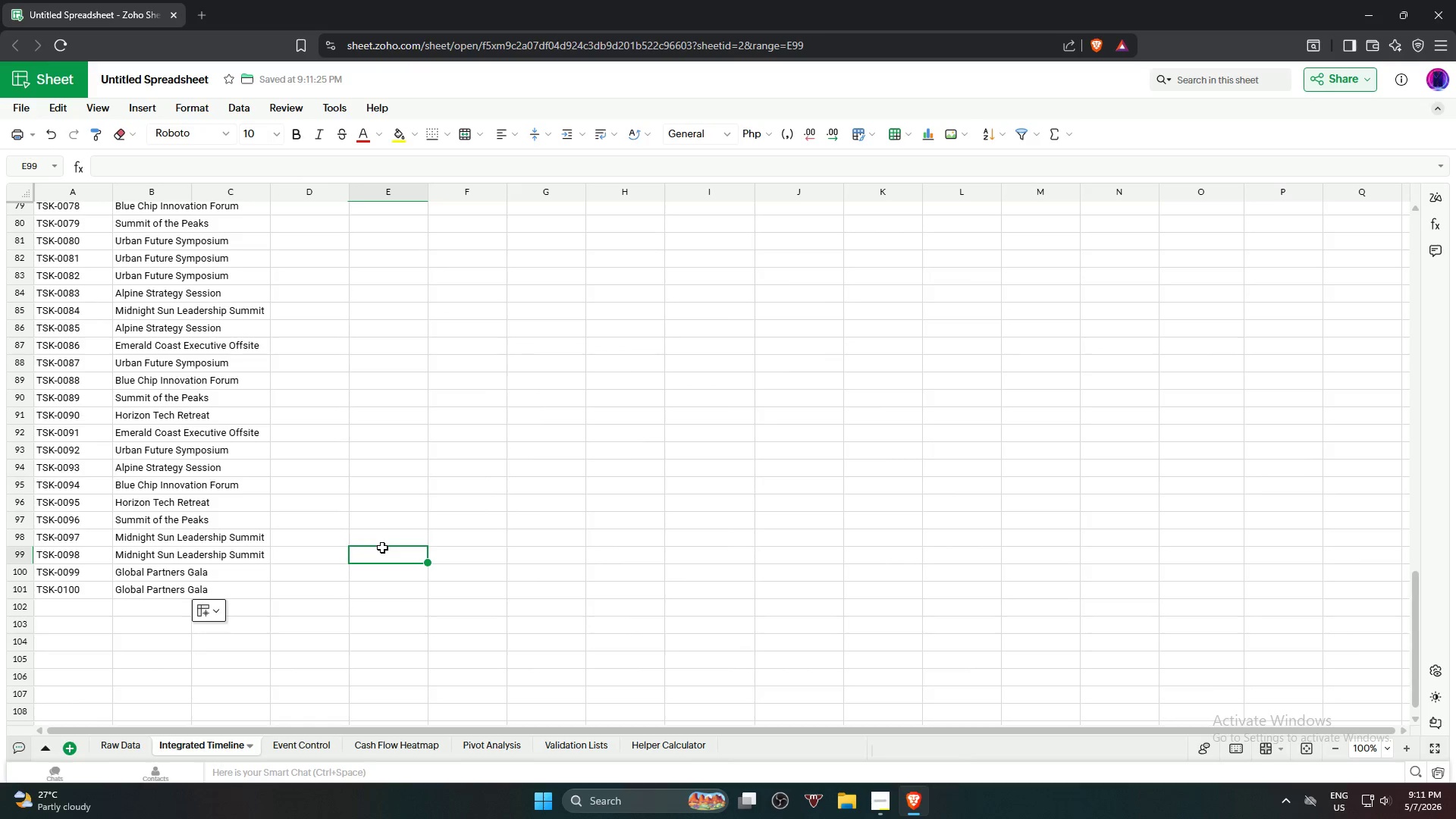 
scroll: coordinate [249, 378], scroll_direction: up, amount: 10.0
 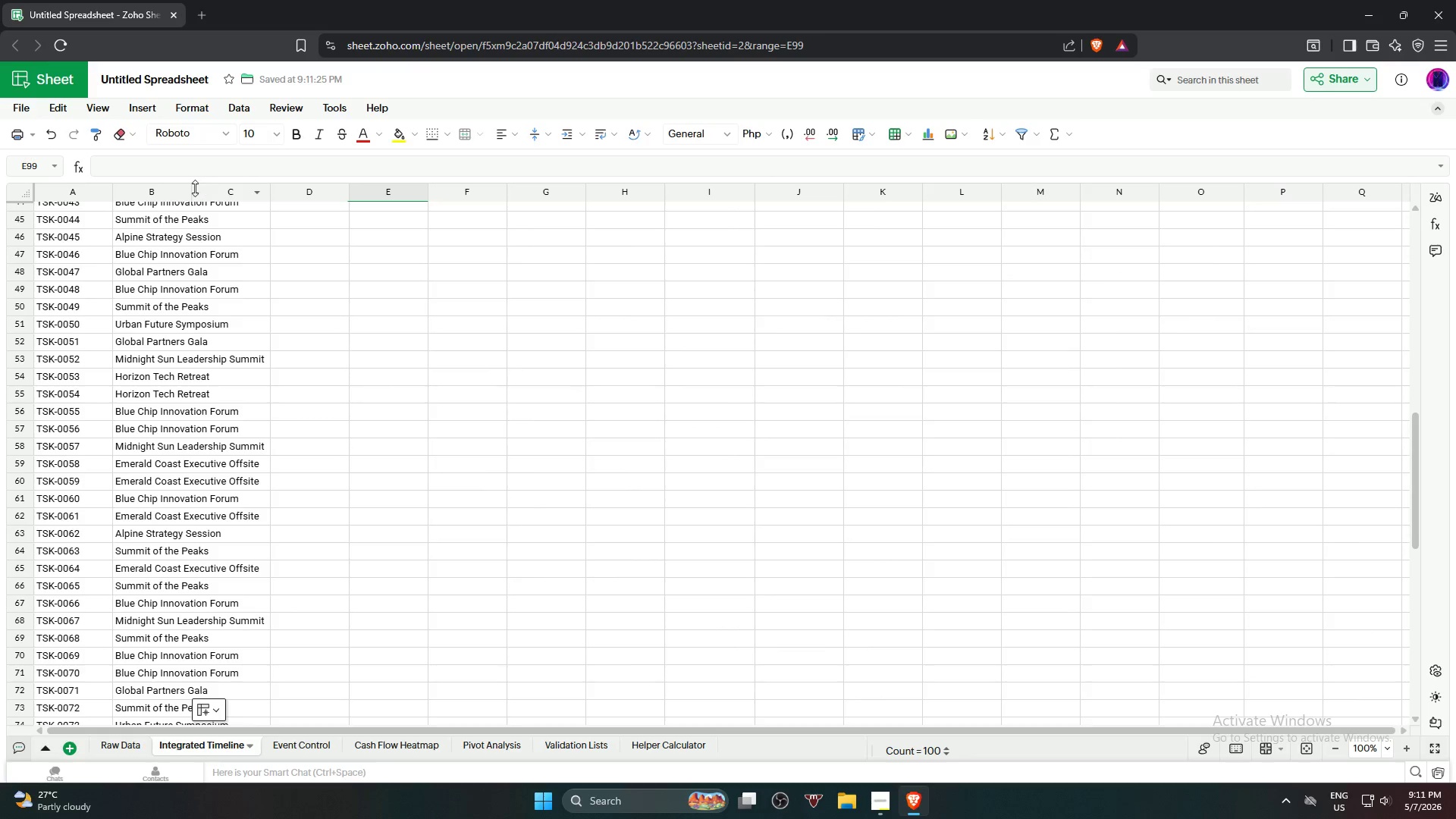 
left_click([193, 189])
 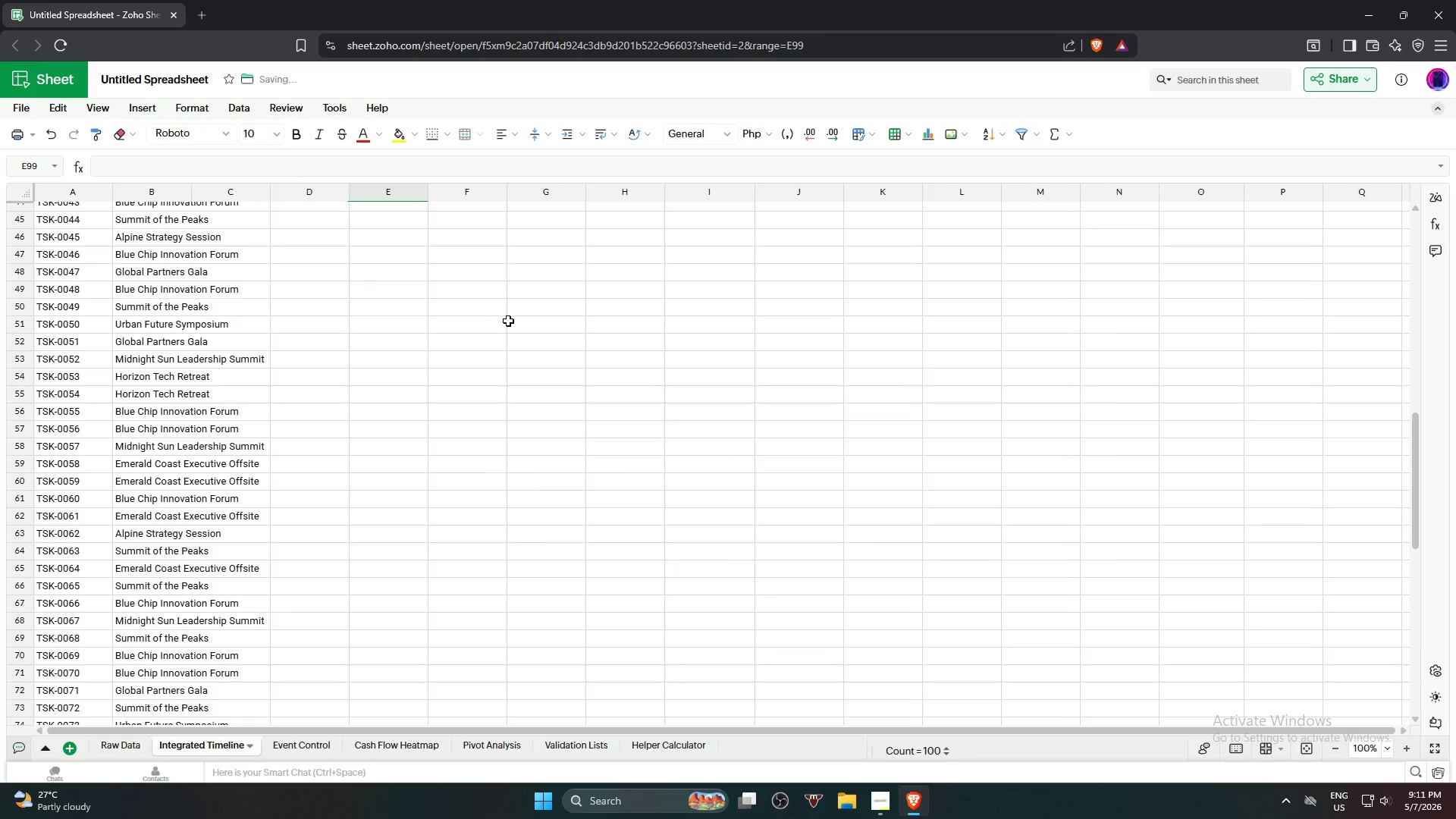 
triple_click([508, 322])
 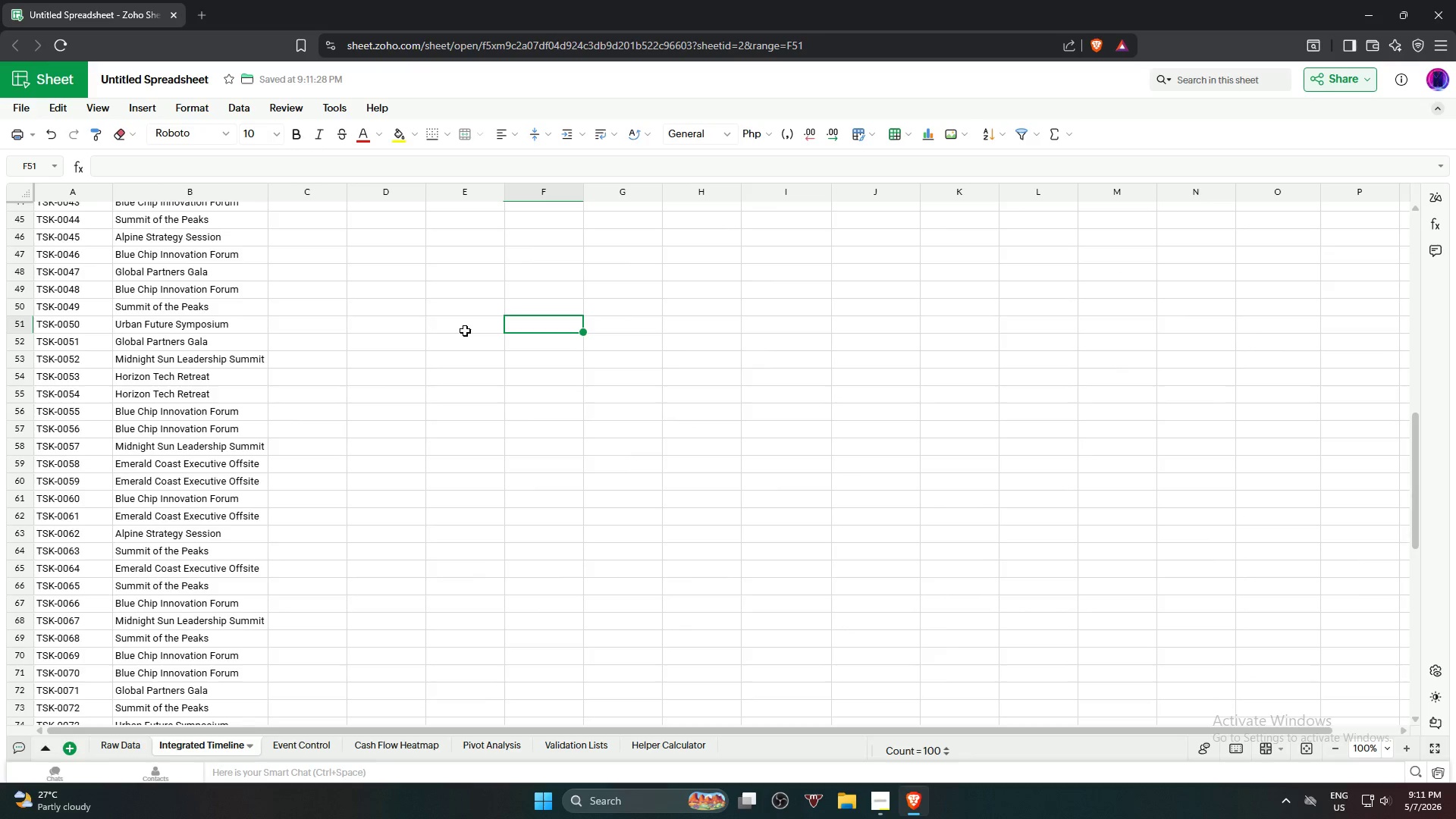 
scroll: coordinate [465, 330], scroll_direction: up, amount: 15.0
 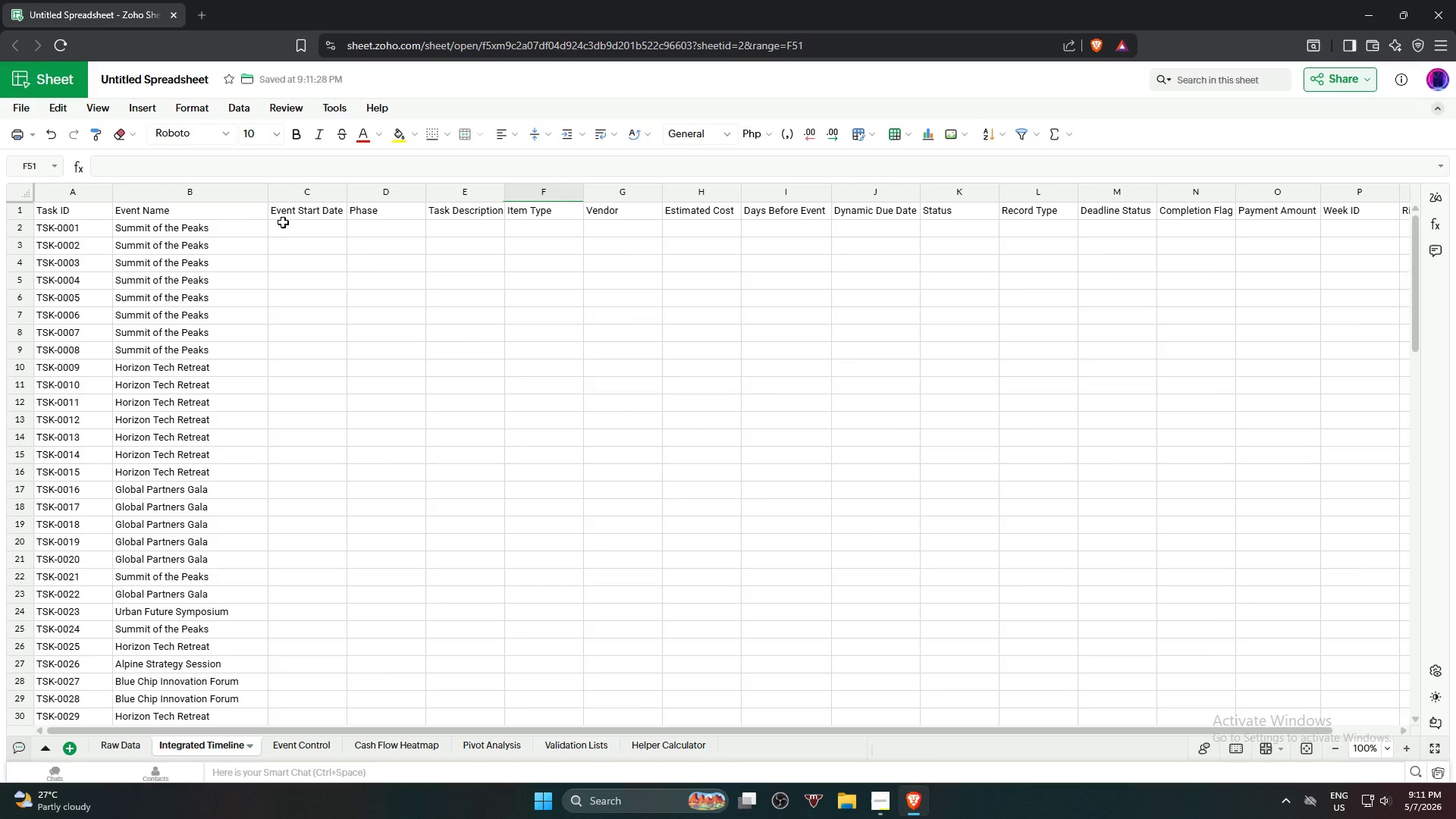 
left_click([289, 234])
 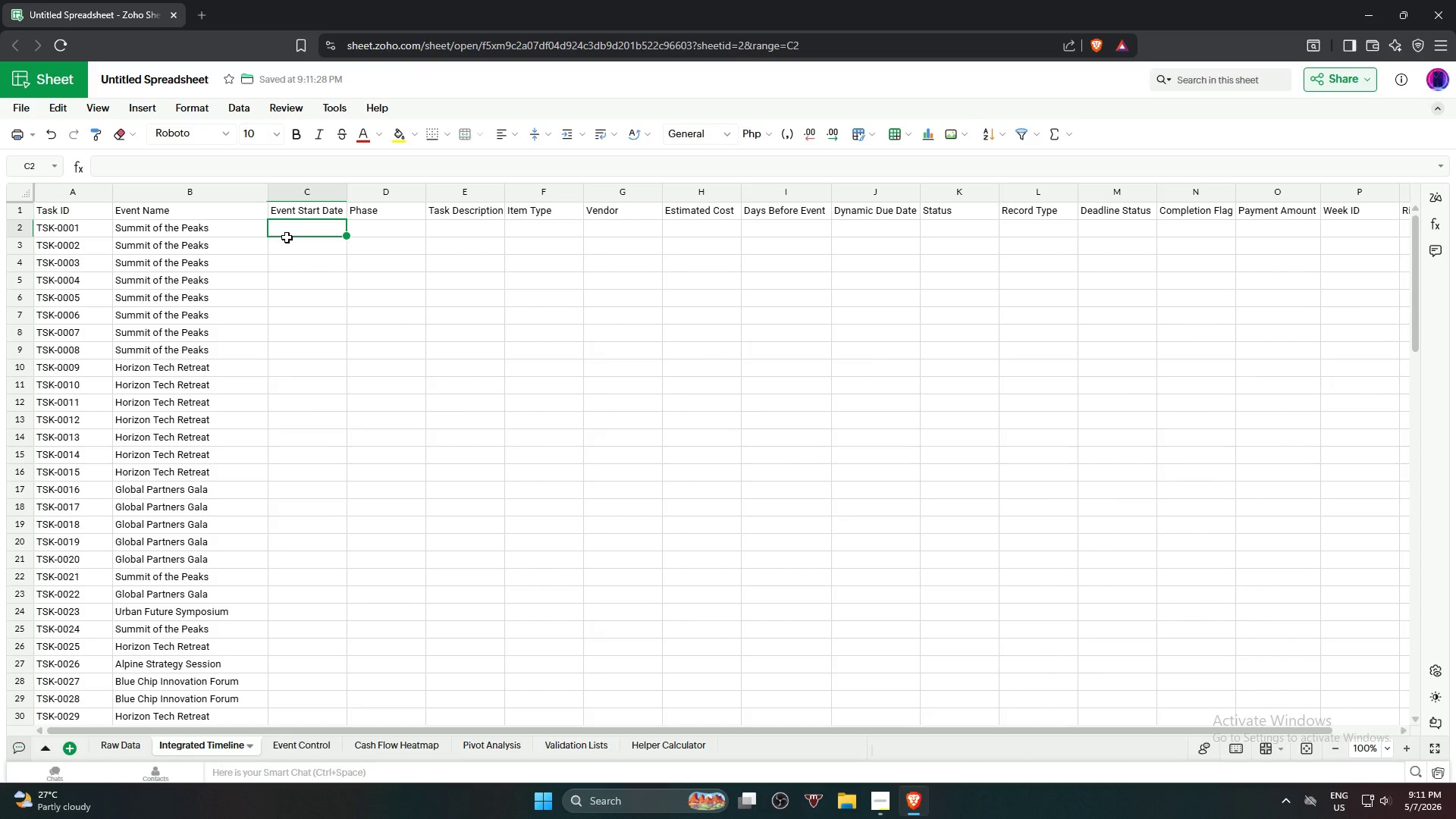 
key(Equal)
 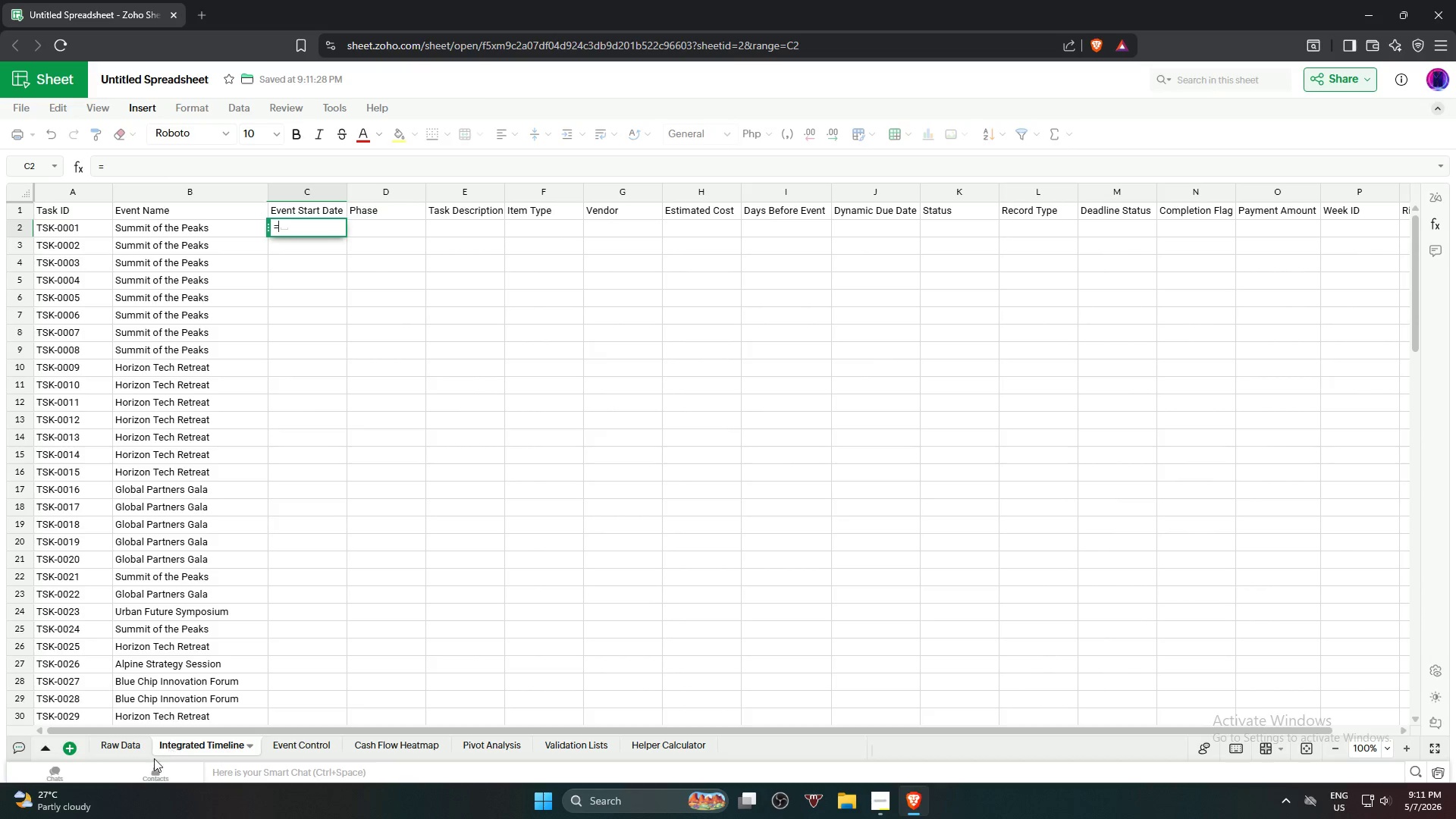 
left_click([124, 738])
 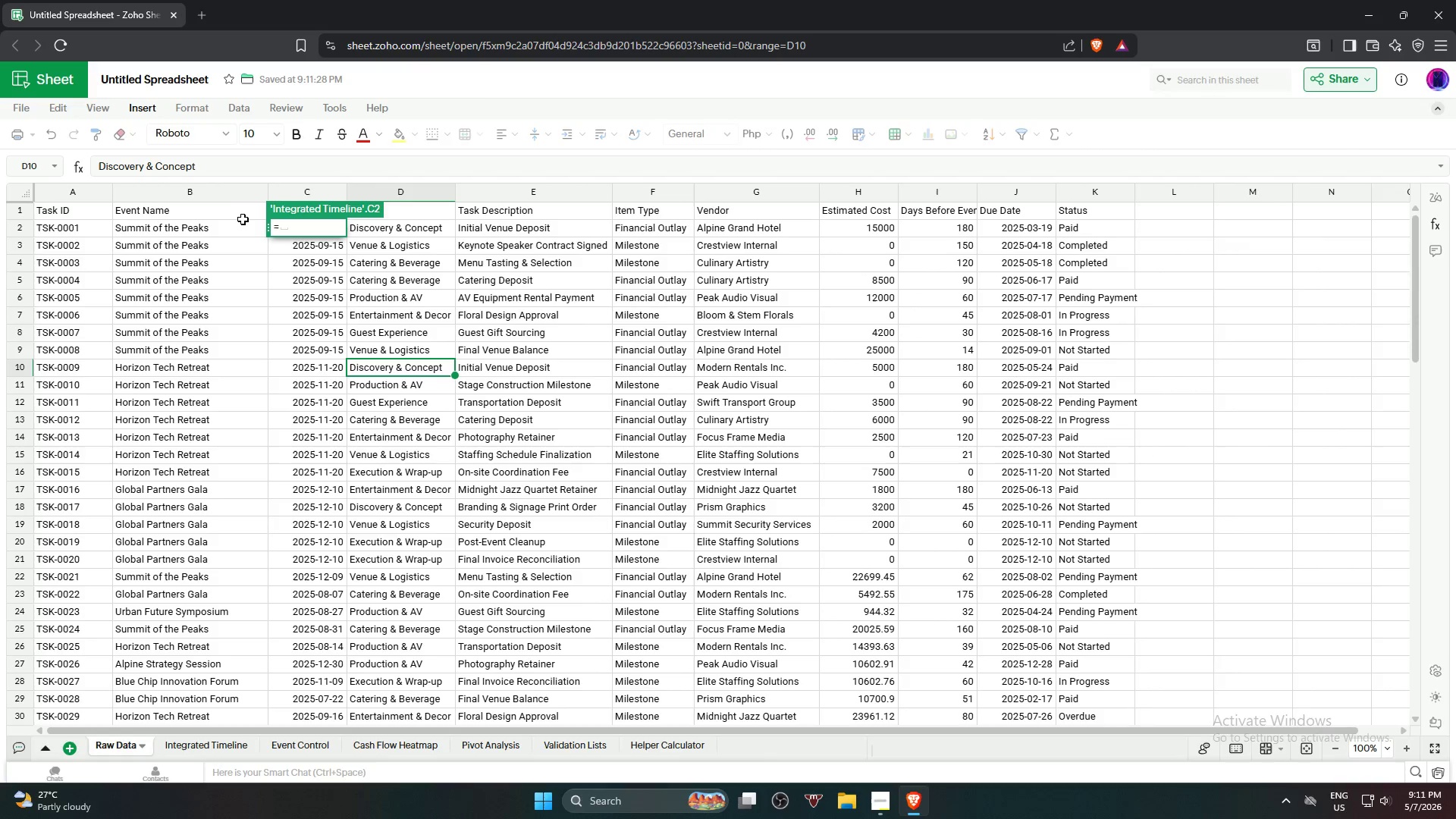 
left_click([237, 230])
 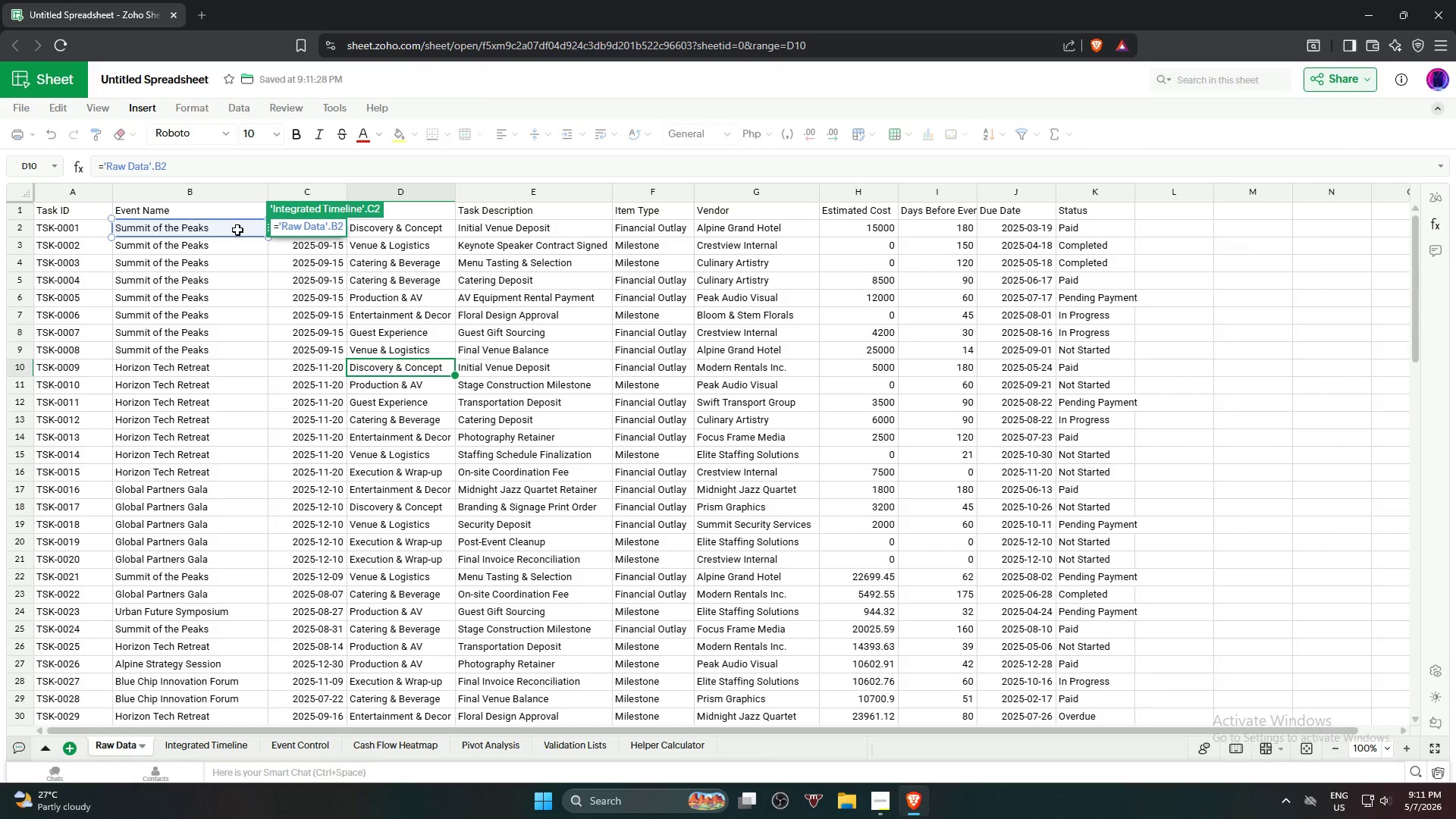 
key(ArrowRight)
 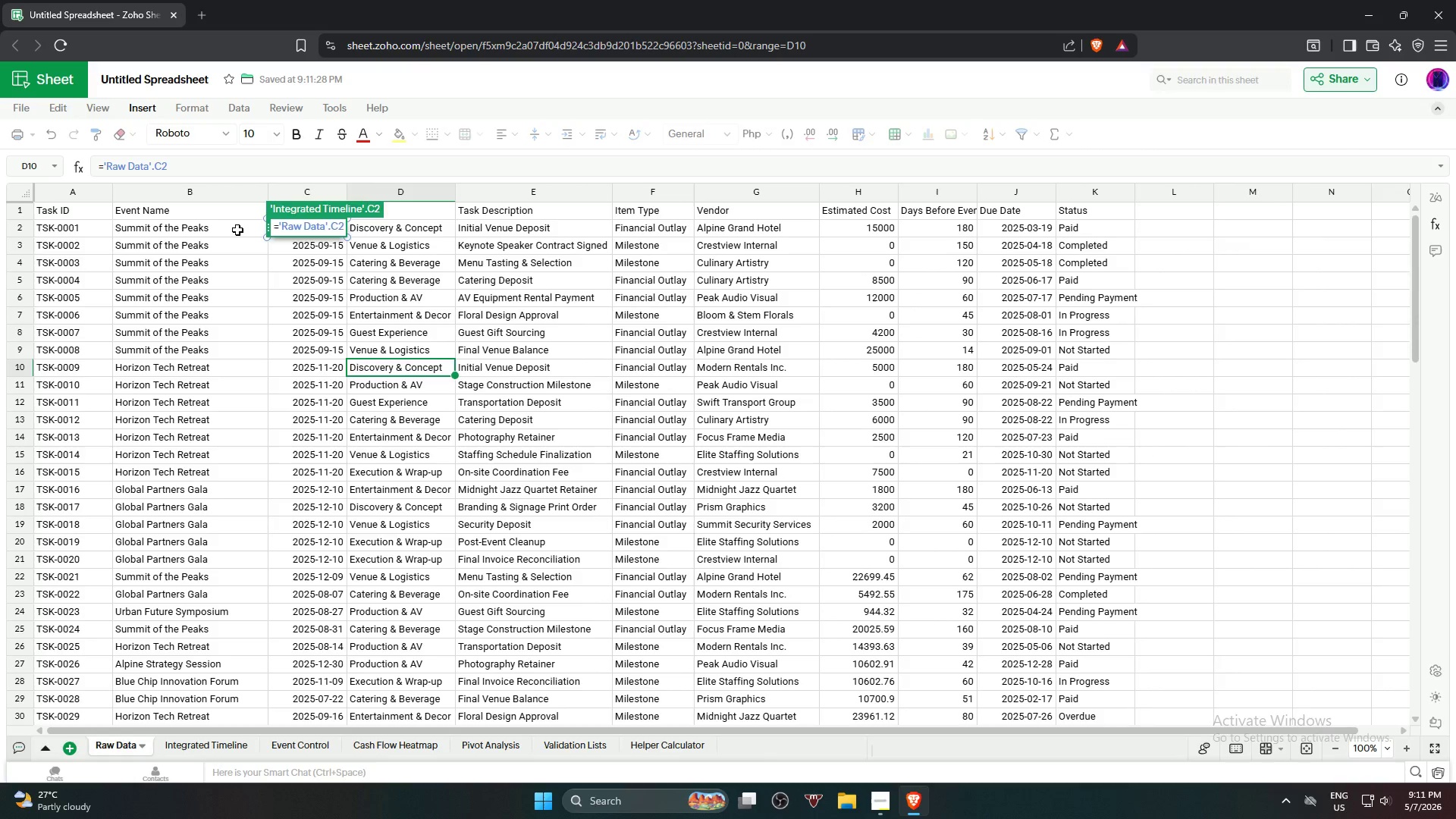 
key(NumpadEnter)
 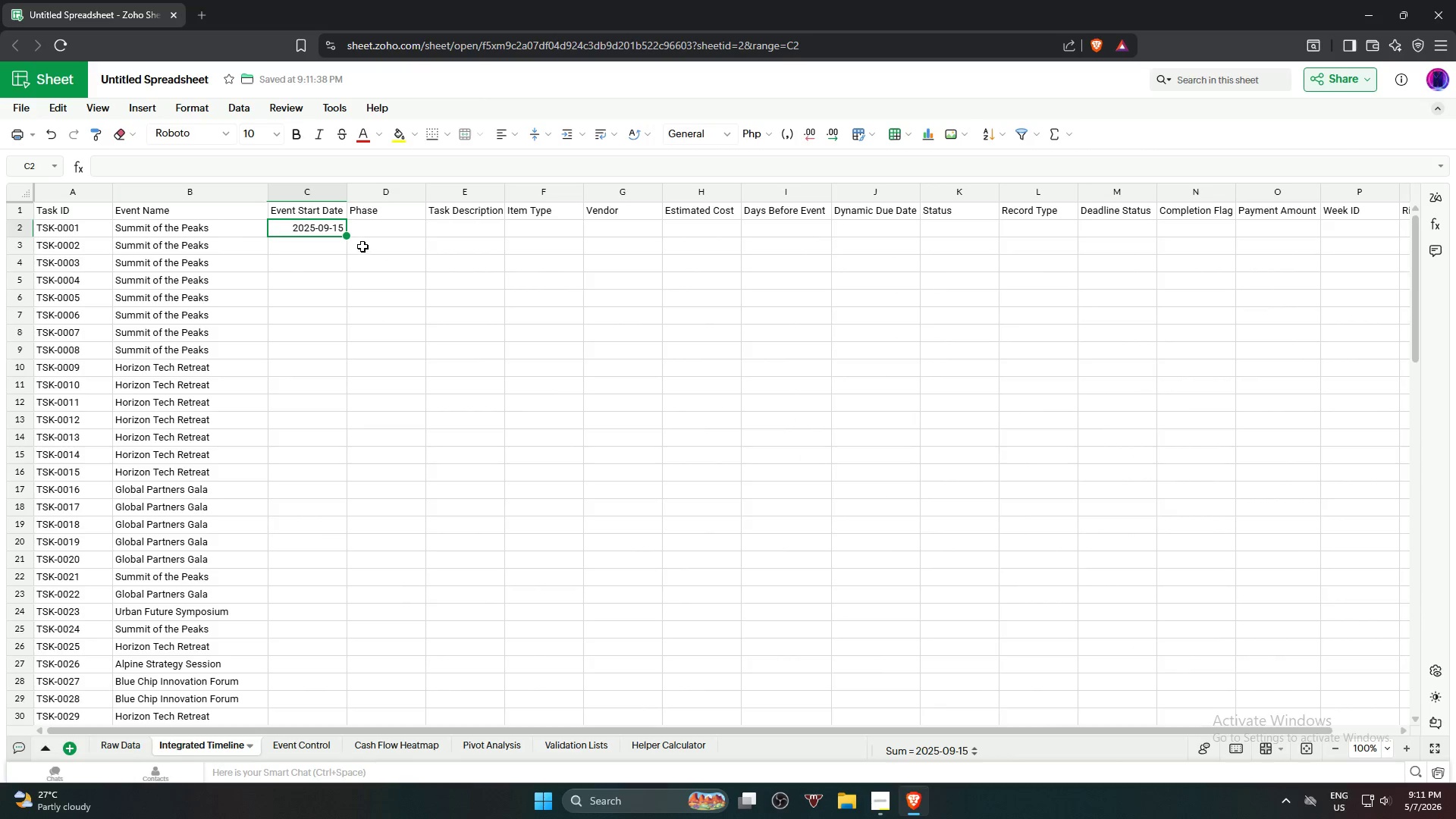 
left_click_drag(start_coordinate=[344, 237], to_coordinate=[274, 596])
 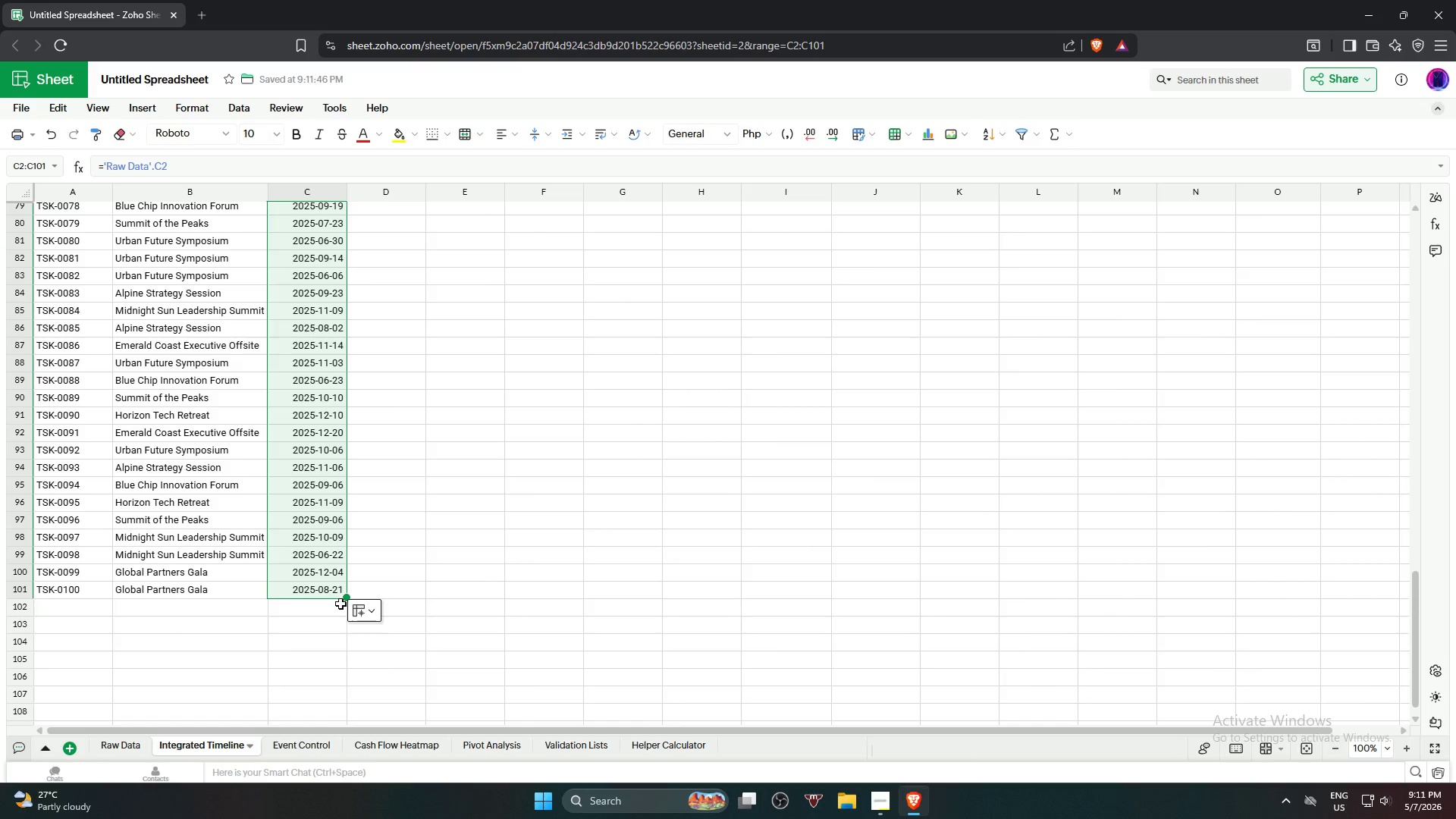 
scroll: coordinate [327, 642], scroll_direction: down, amount: 18.0
 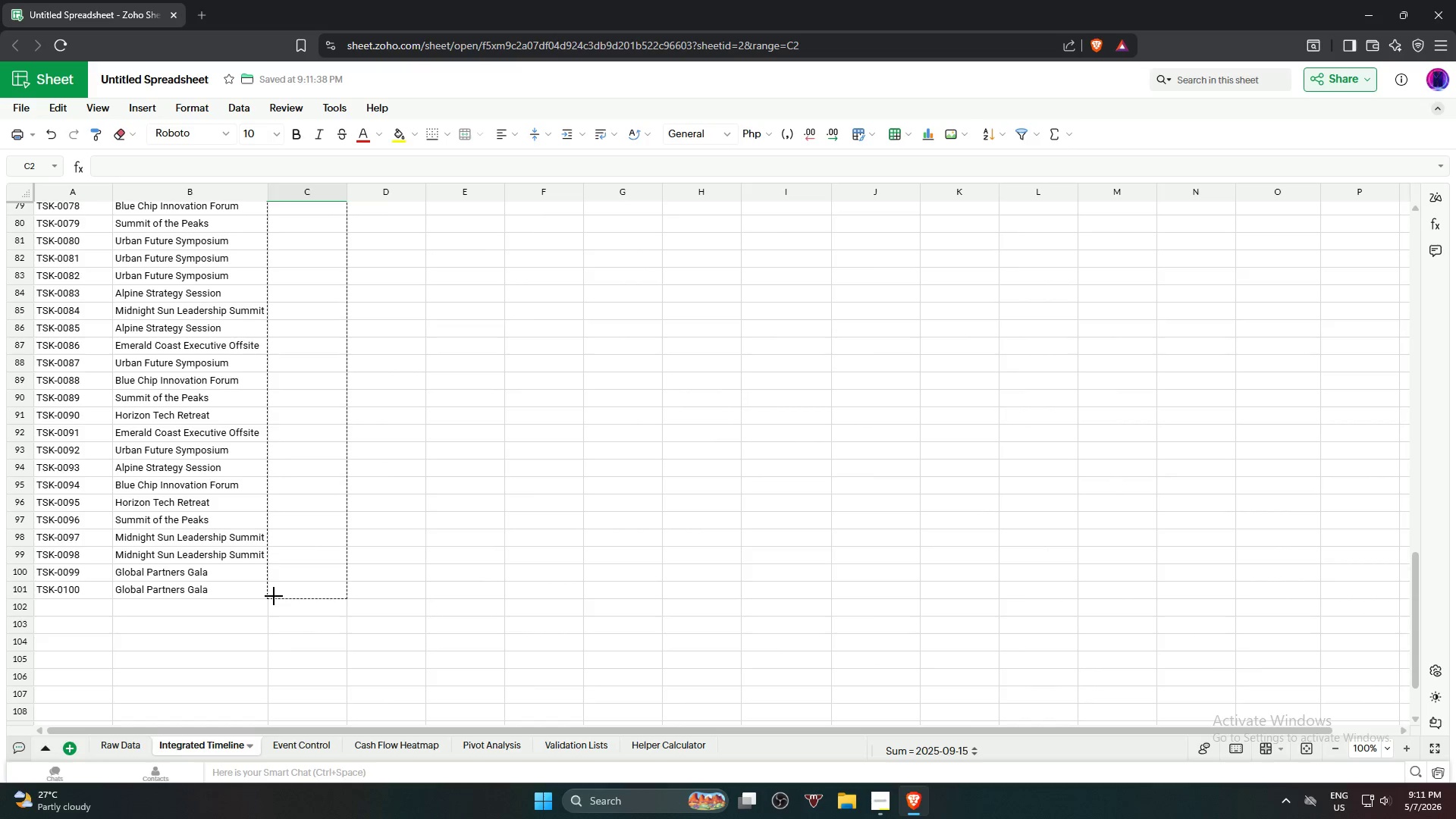 
mouse_move([353, 605])
 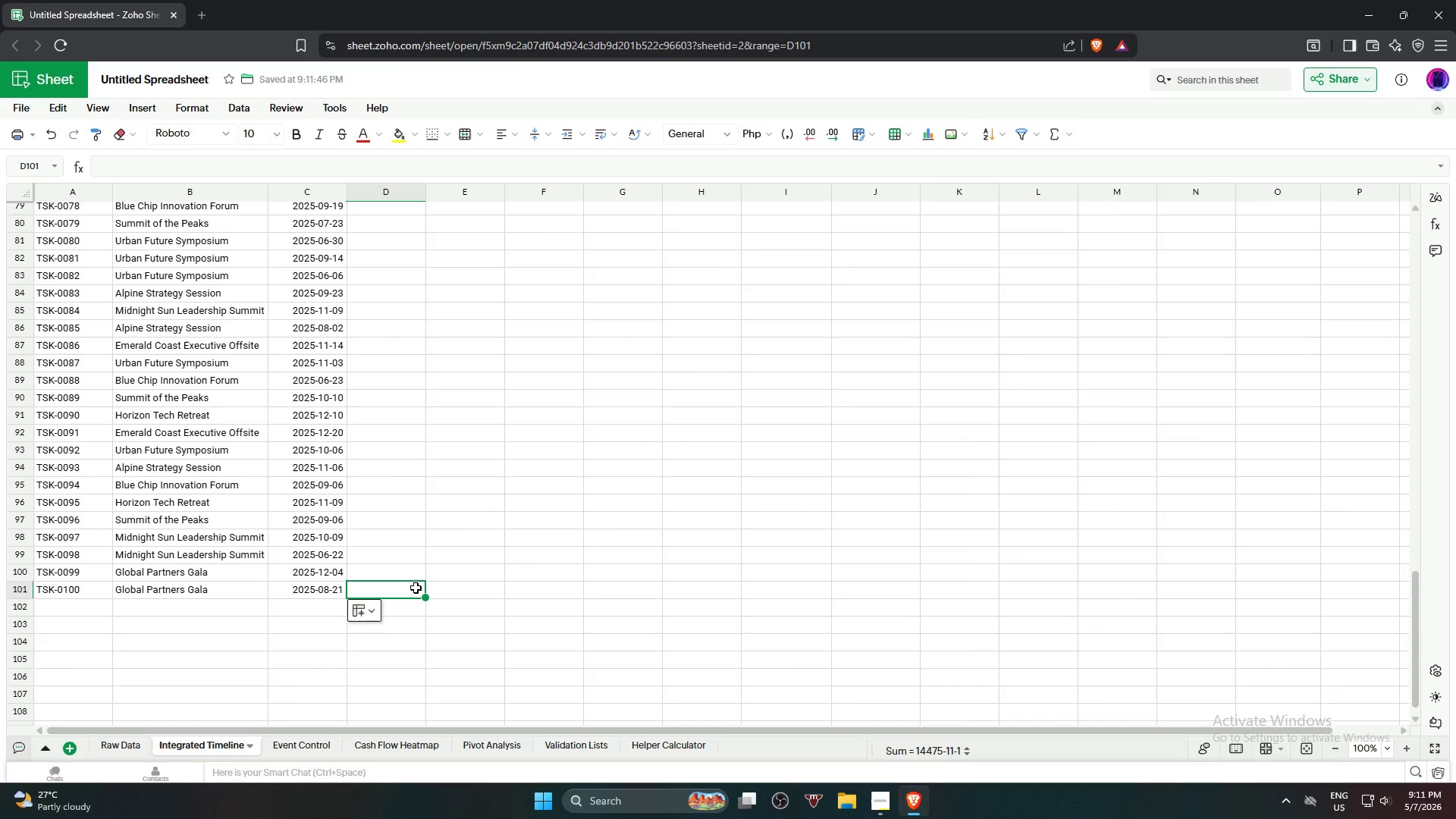 
scroll: coordinate [416, 588], scroll_direction: up, amount: 20.0
 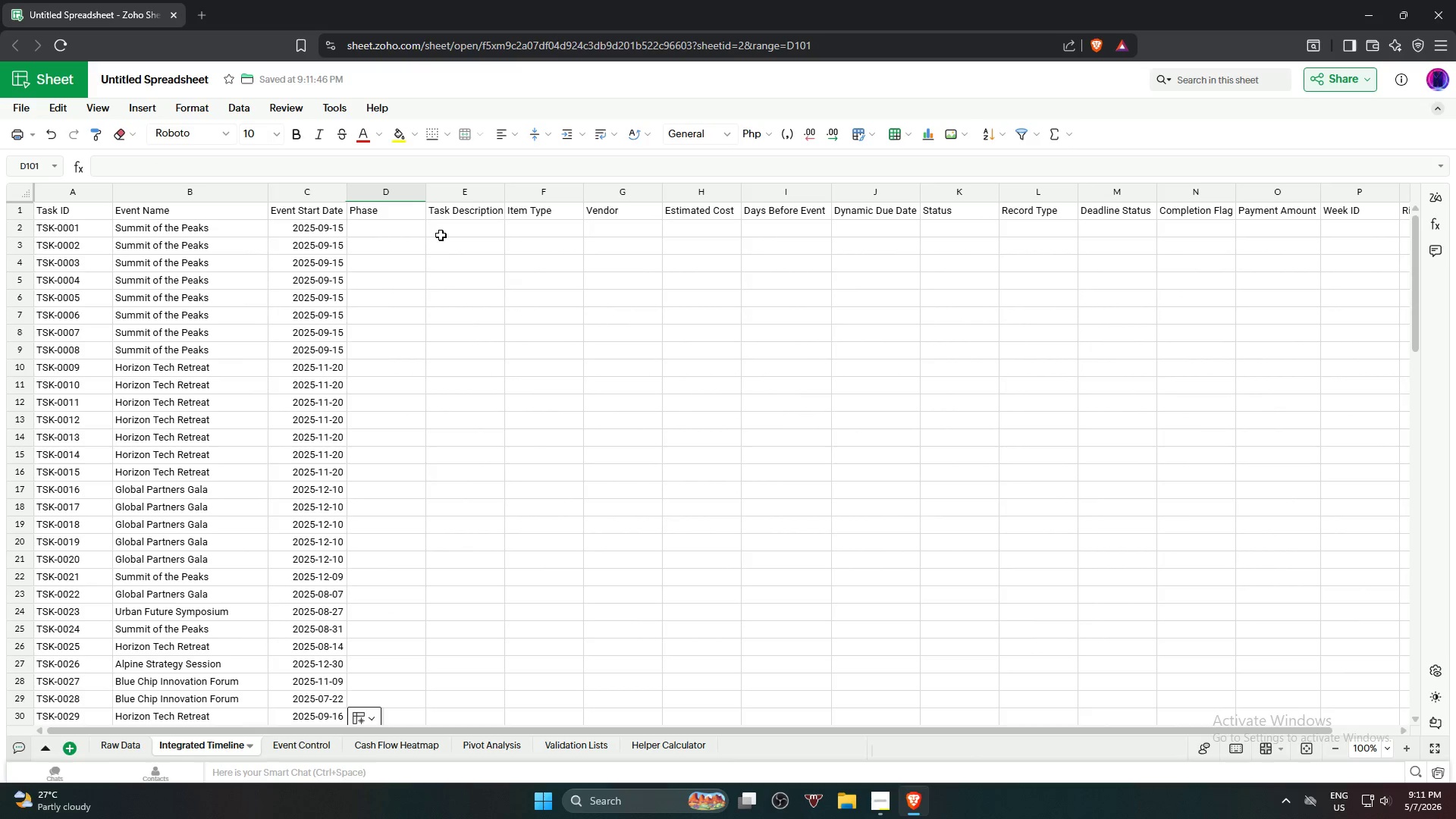 
left_click([407, 228])
 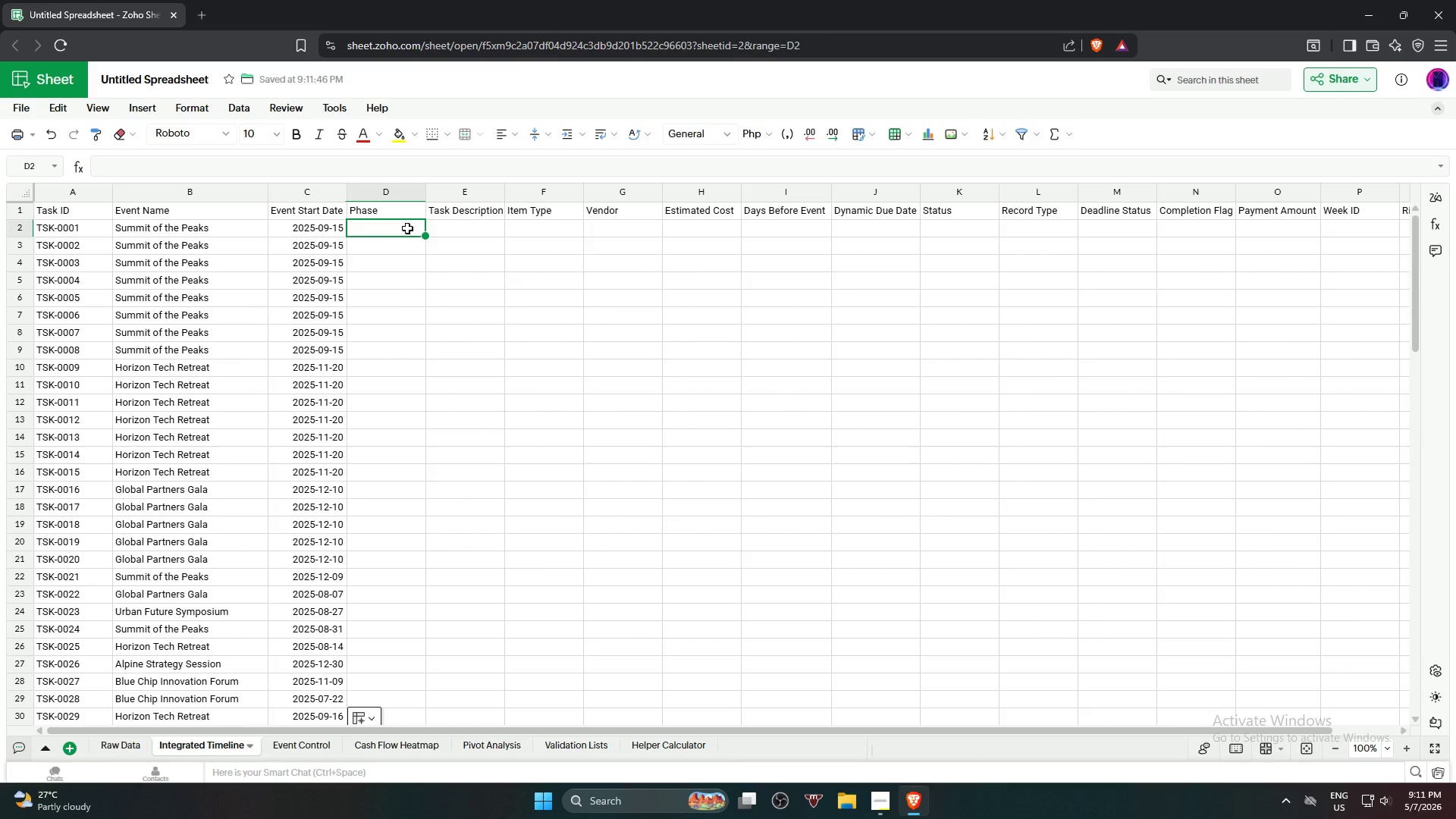 
key(Equal)
 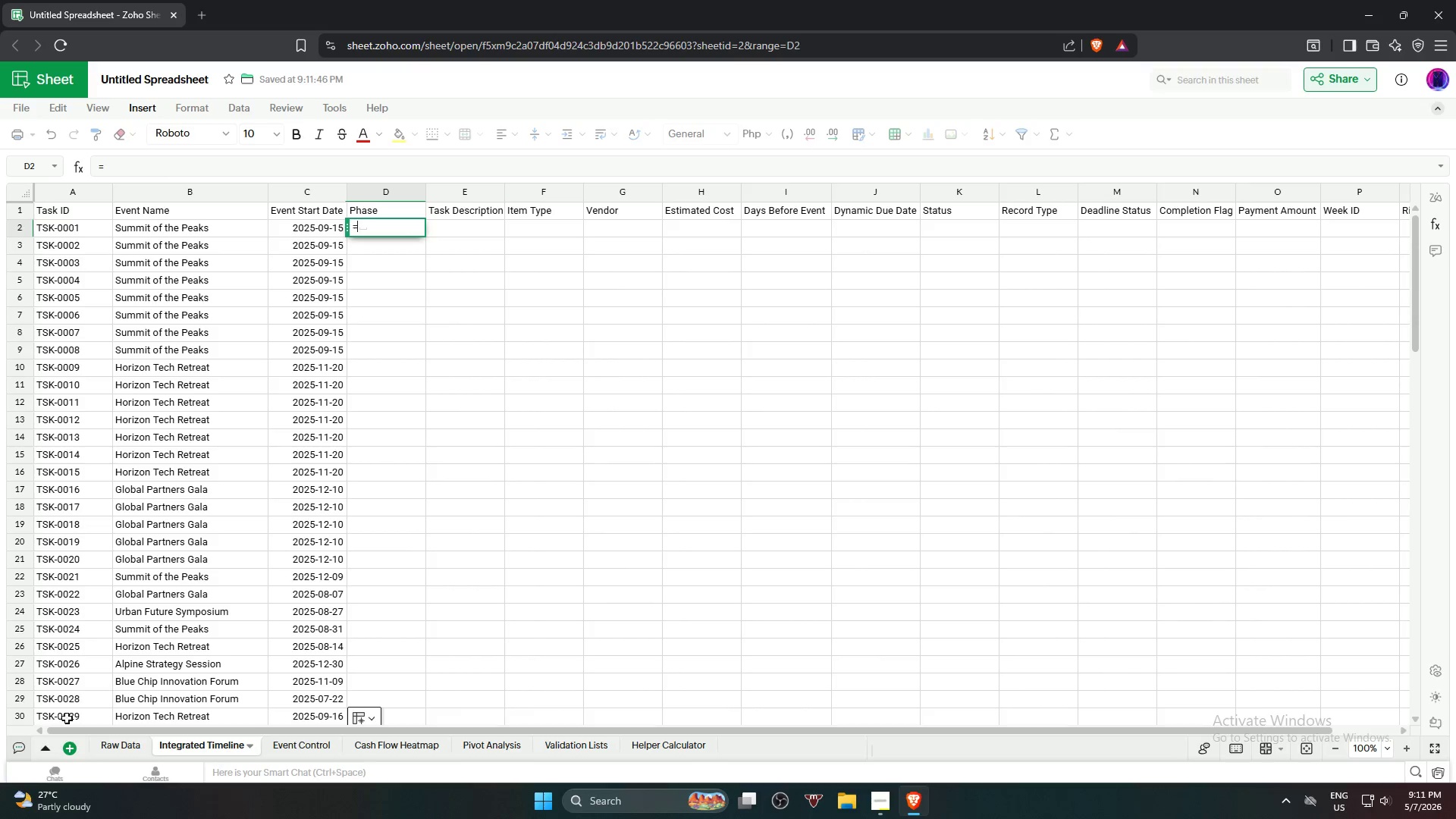 
left_click([125, 738])
 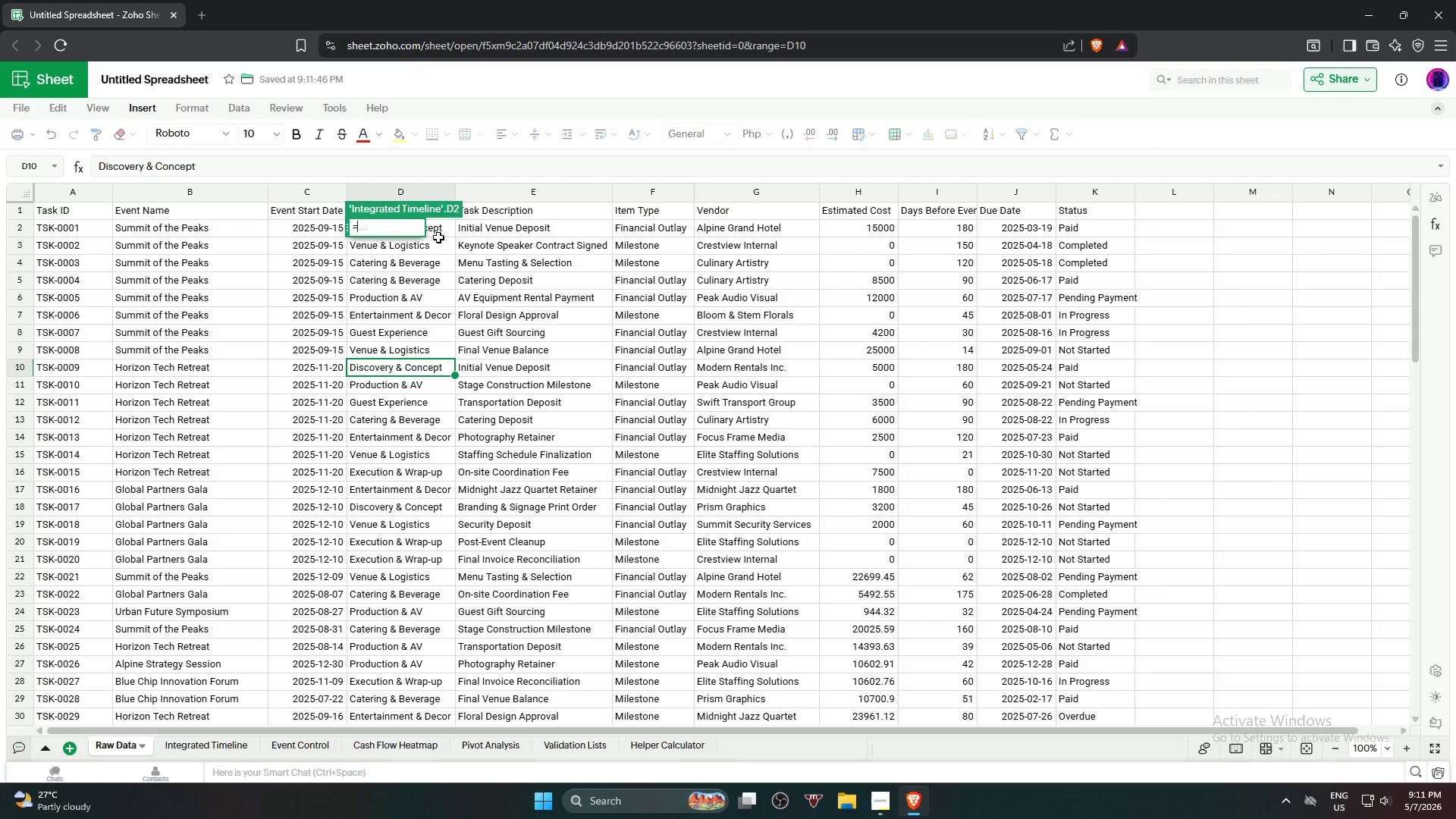 
left_click([442, 234])
 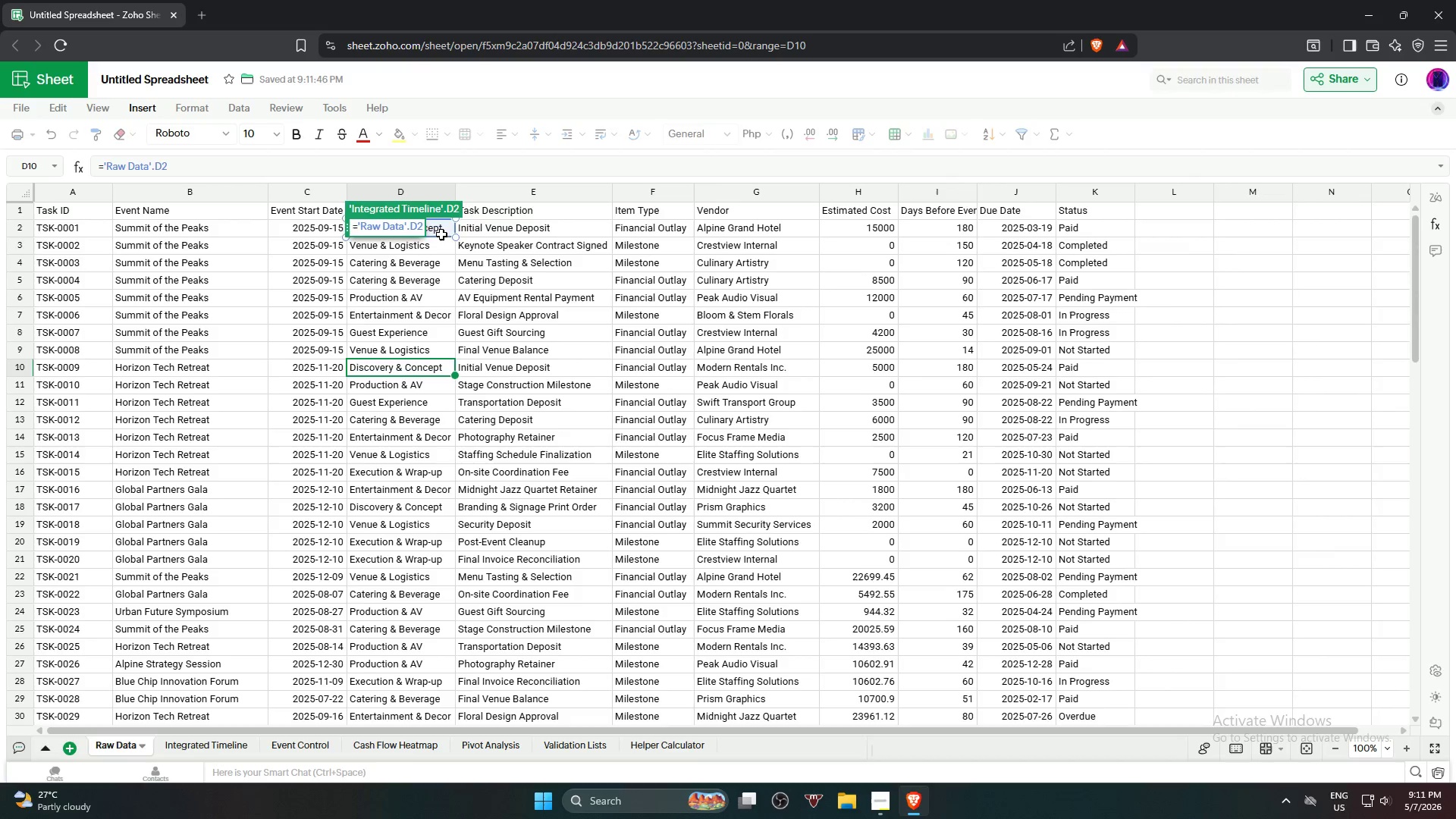 
key(NumpadEnter)
 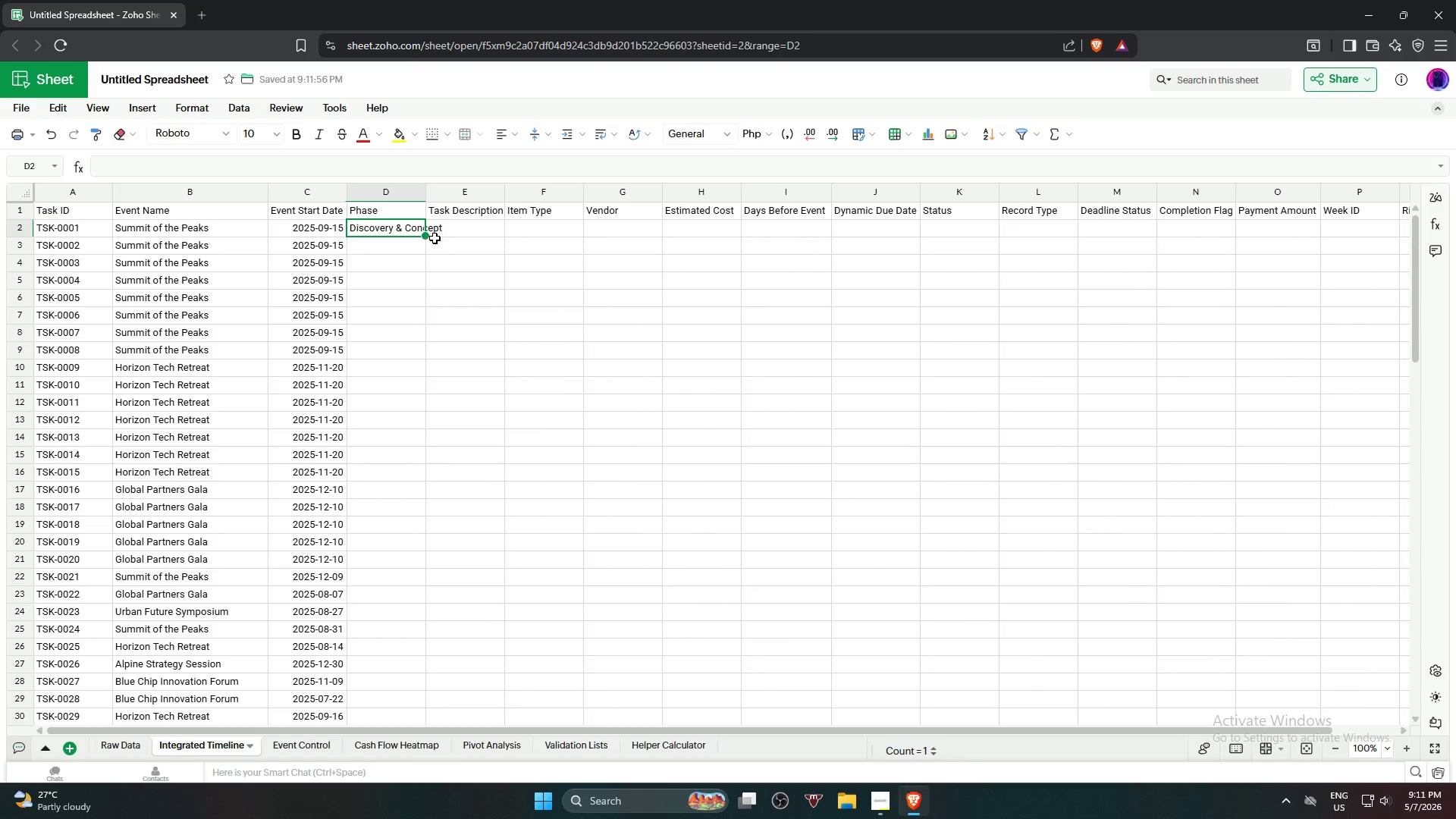 
left_click_drag(start_coordinate=[428, 234], to_coordinate=[357, 596])
 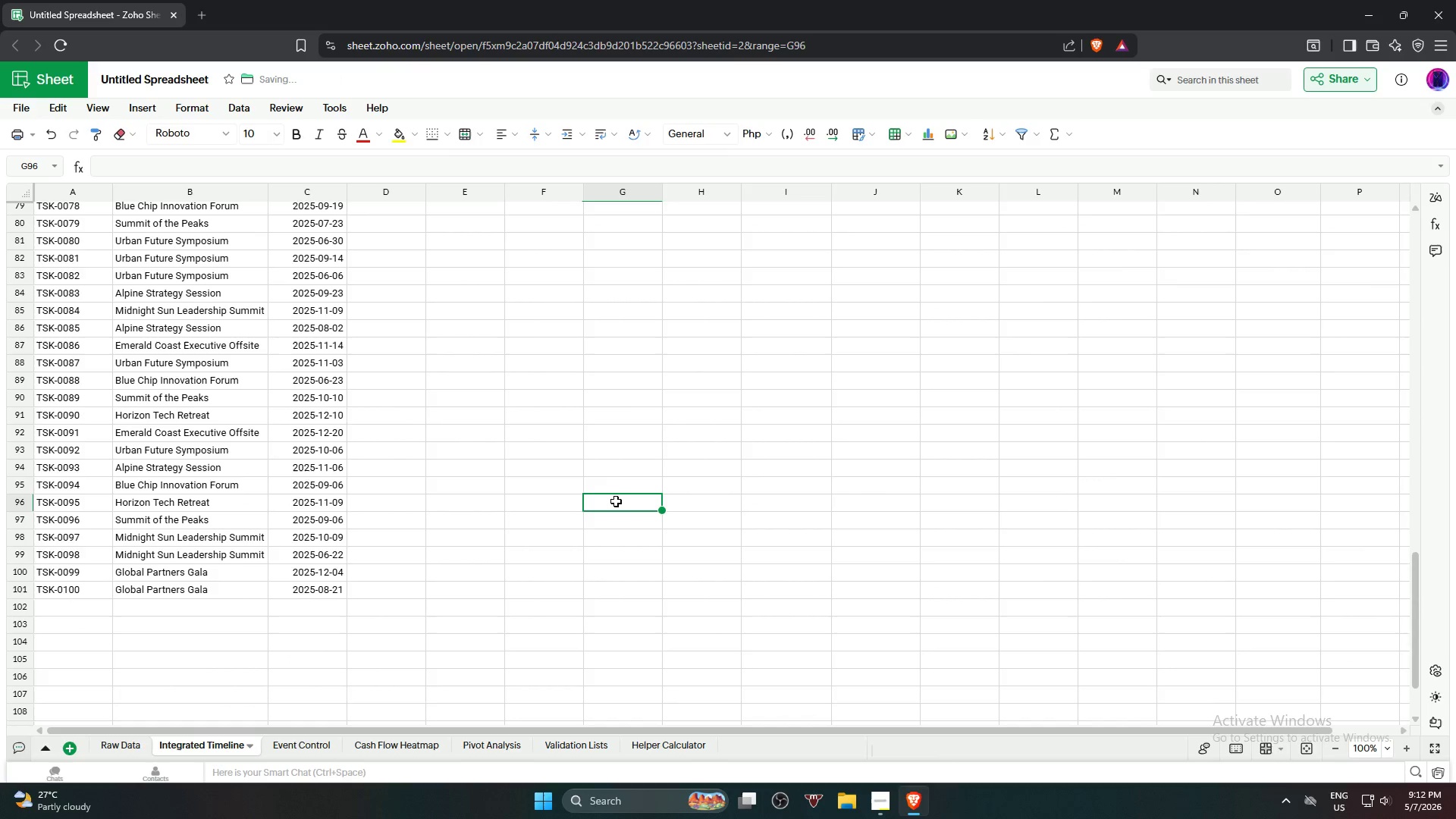 
scroll: coordinate [410, 670], scroll_direction: down, amount: 16.0
 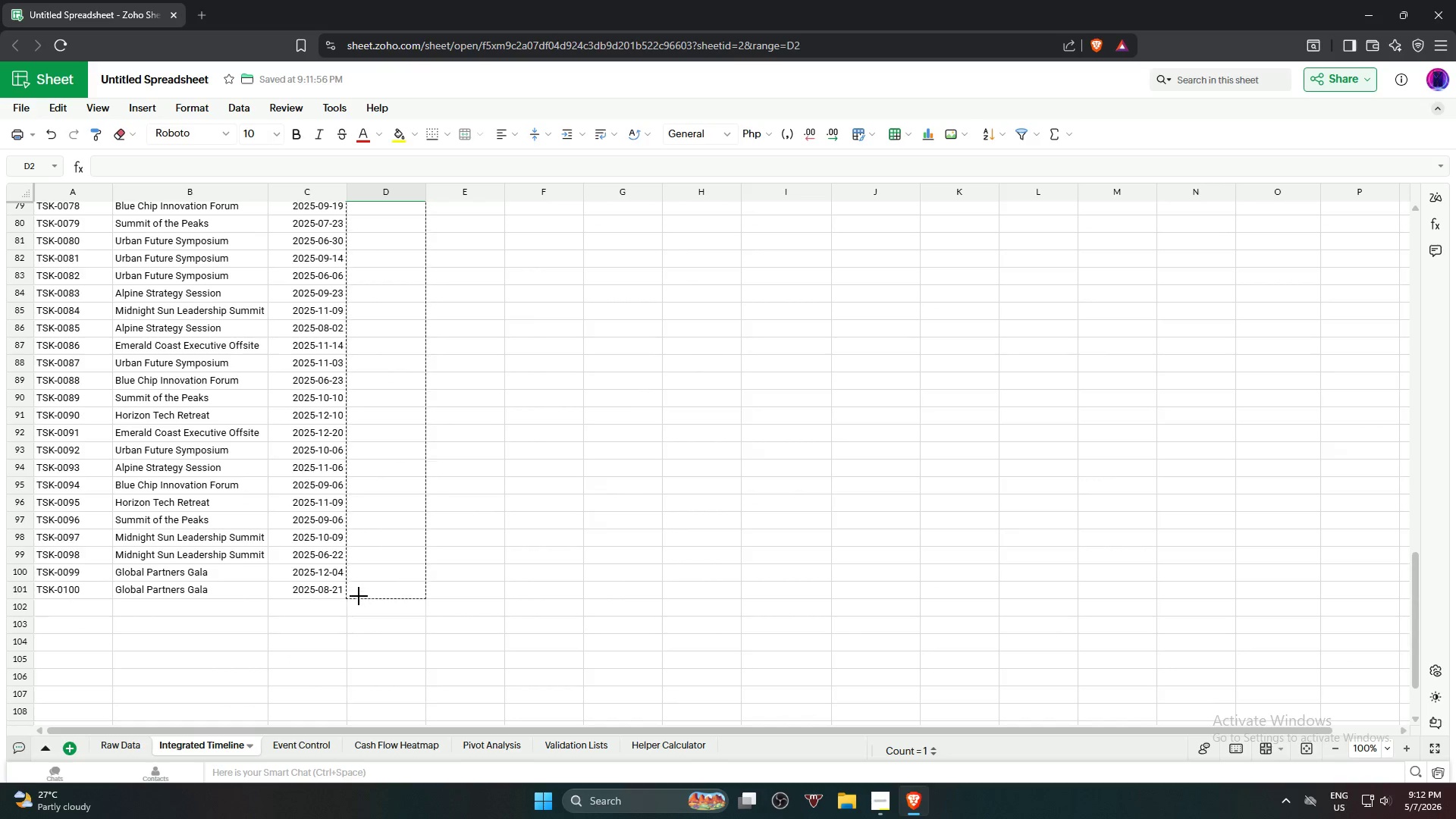 
left_click([616, 501])
 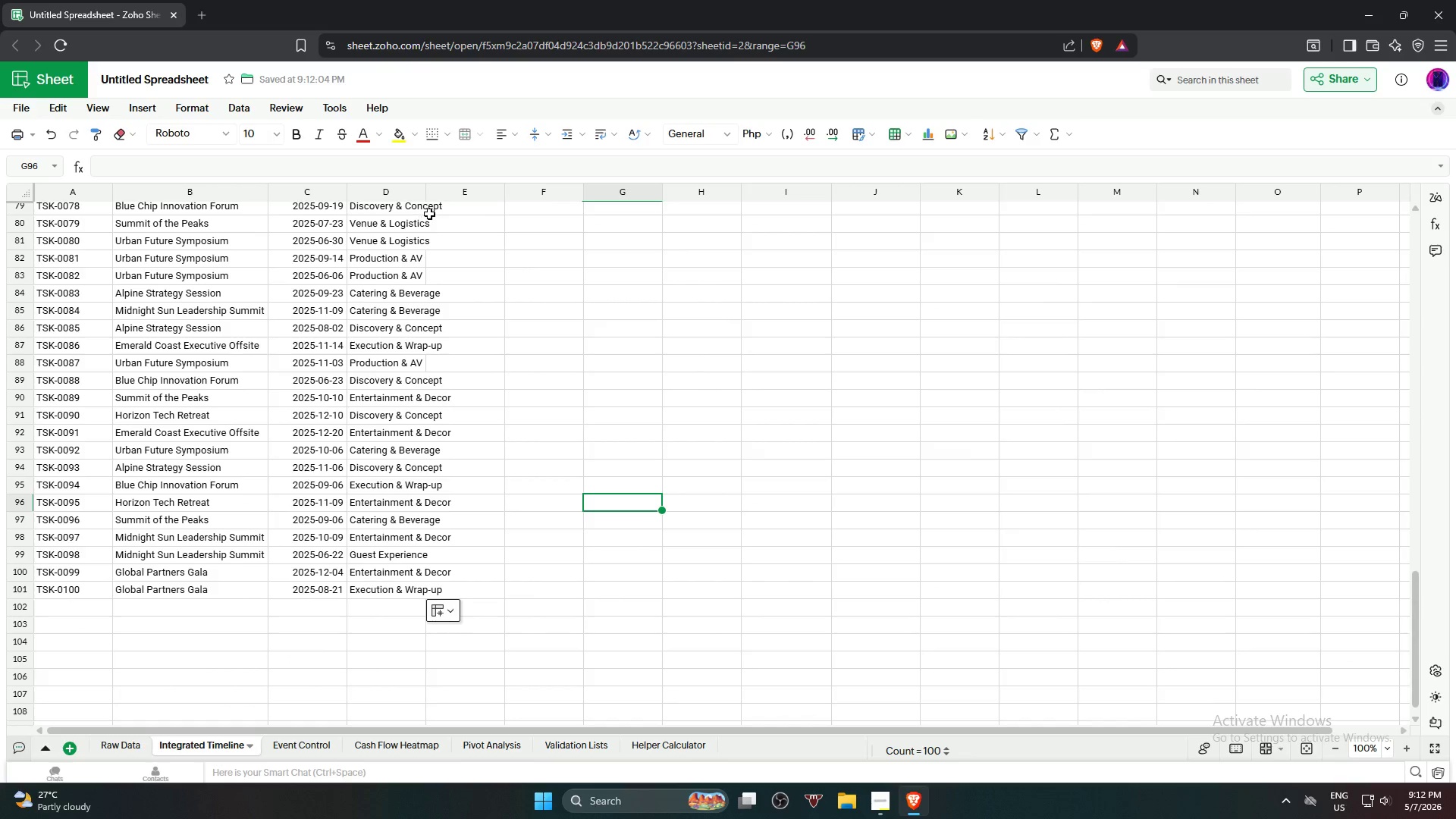 
left_click([430, 193])
 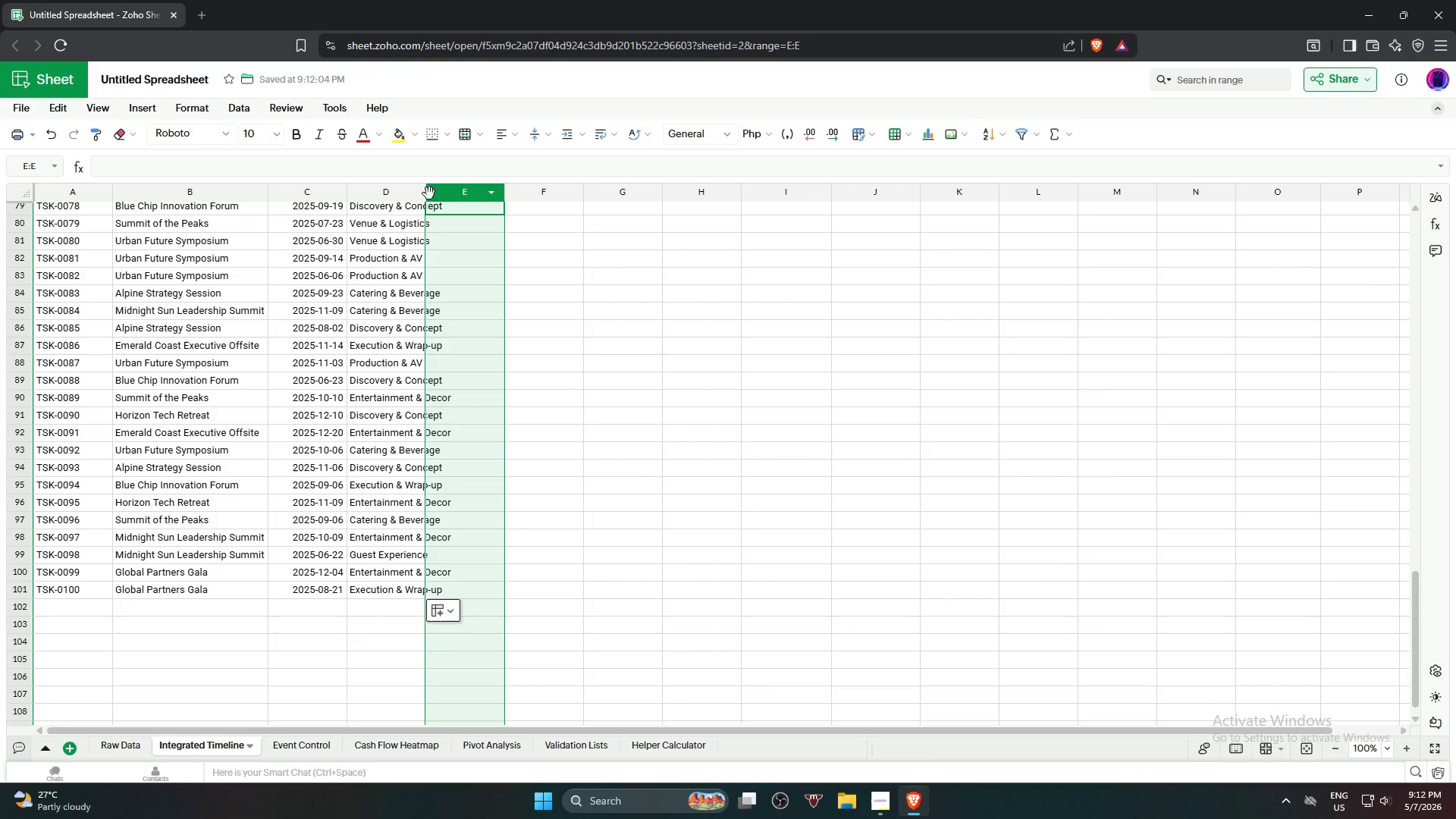 
left_click([427, 191])
 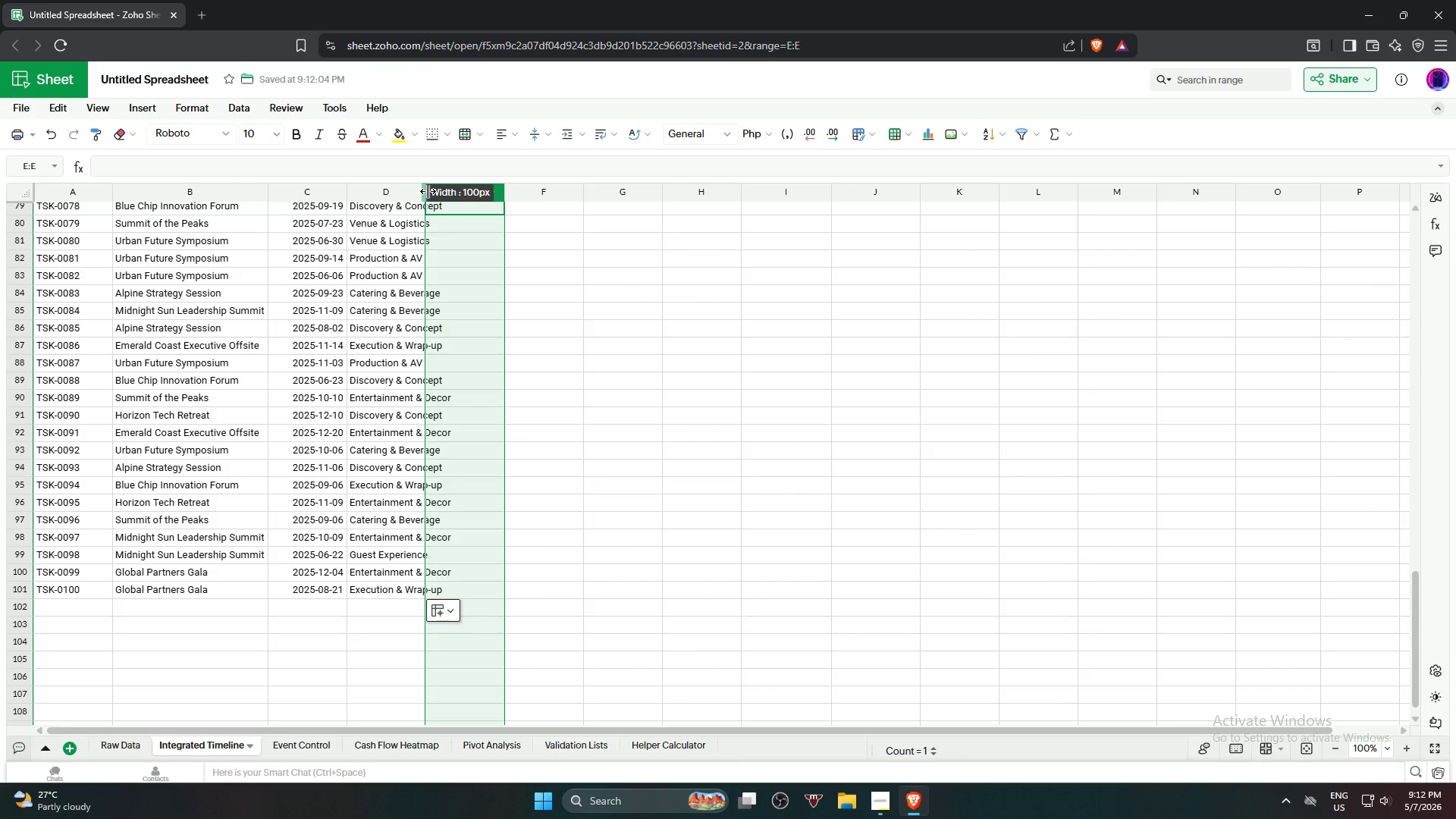 
double_click([428, 191])
 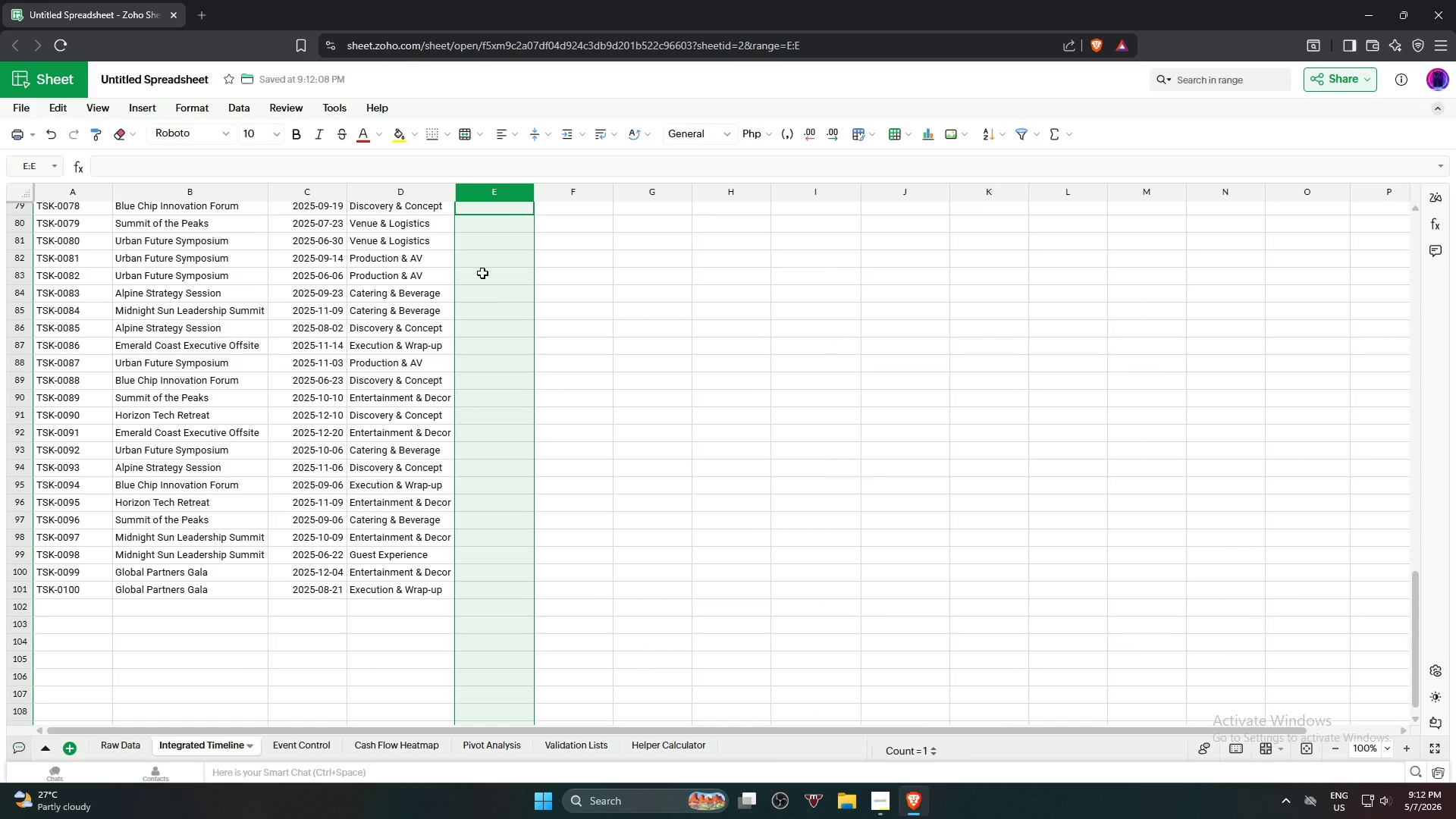 
left_click([495, 288])
 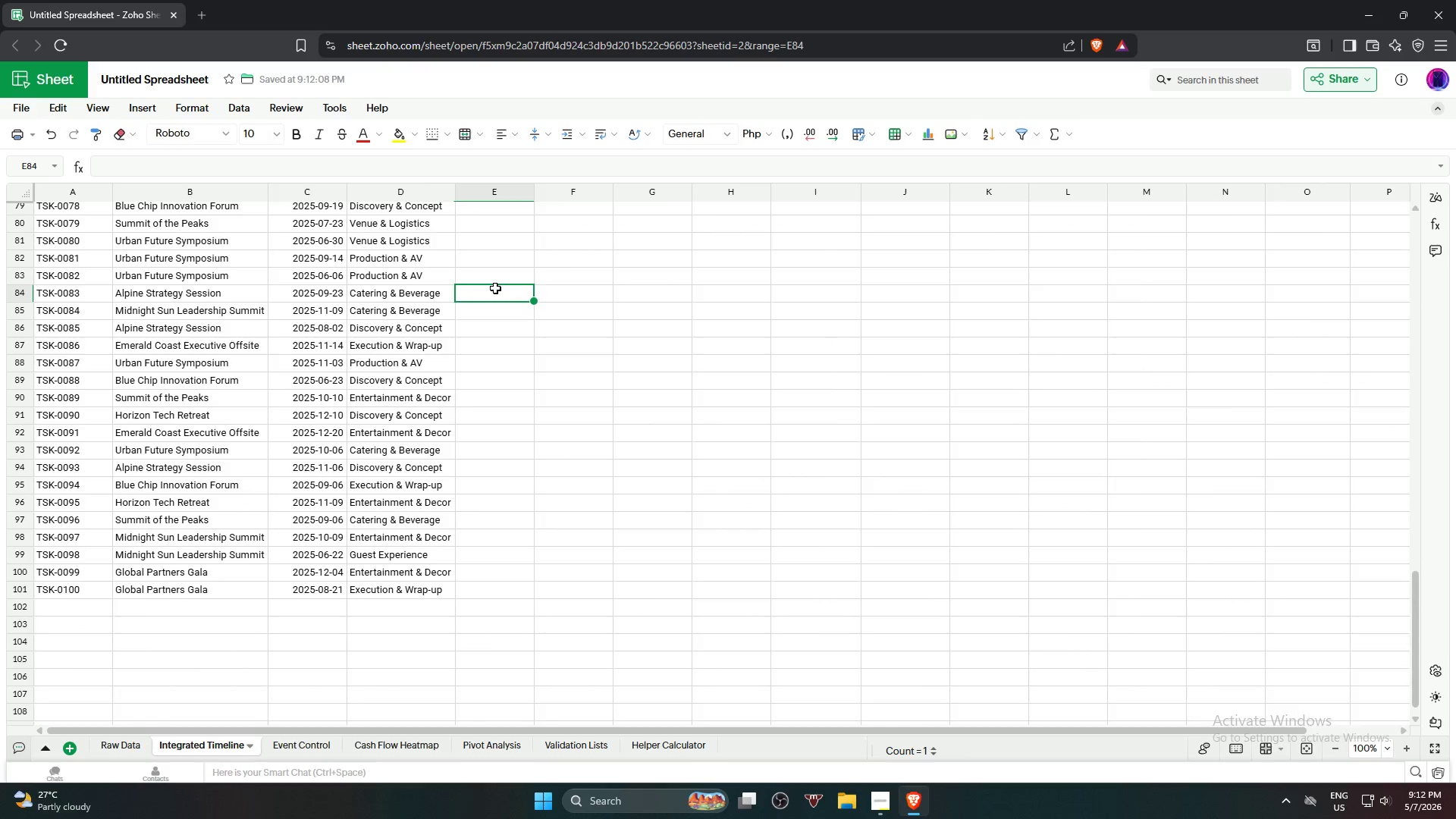 
scroll: coordinate [500, 289], scroll_direction: up, amount: 23.0
 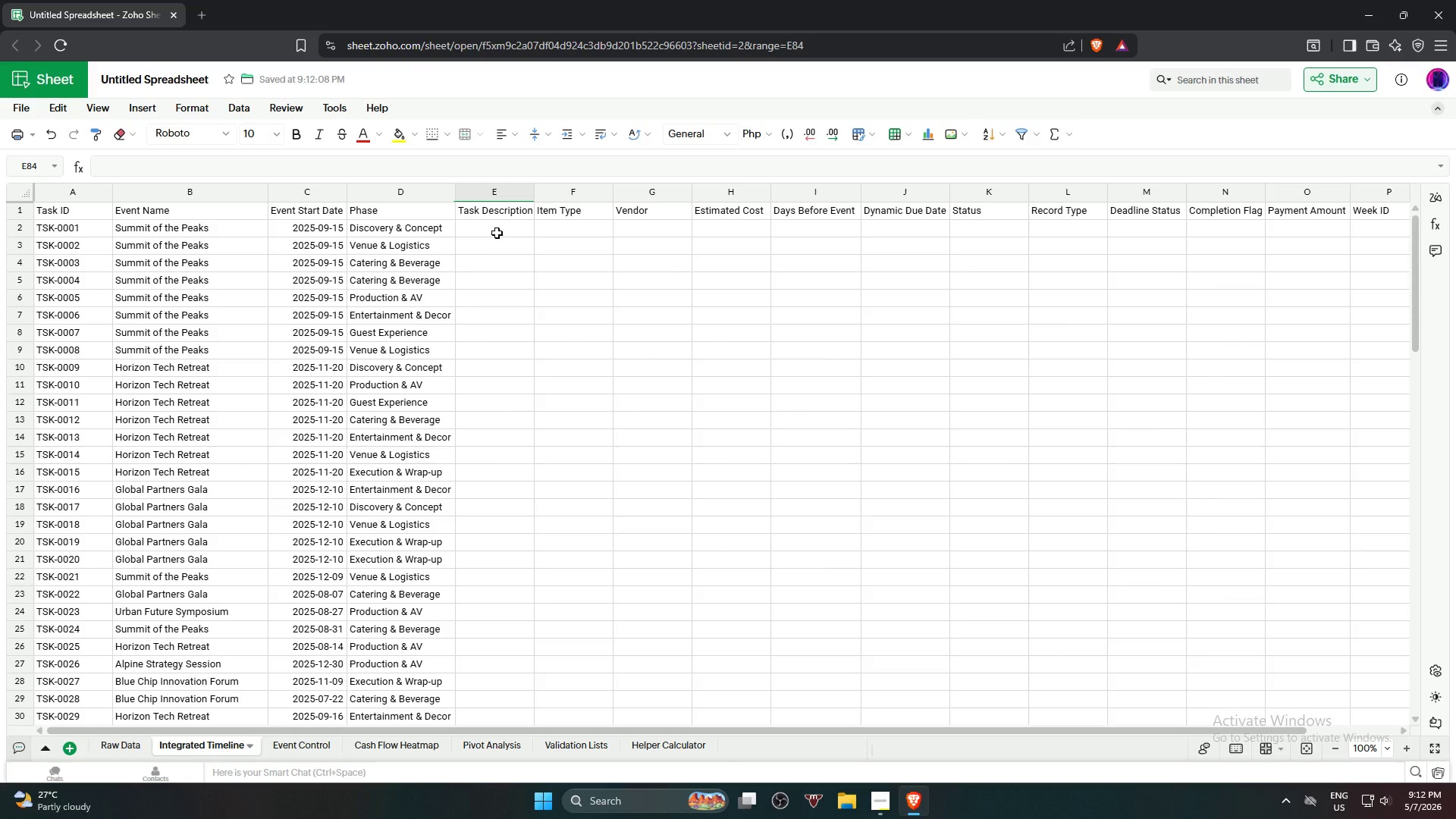 
left_click([497, 233])
 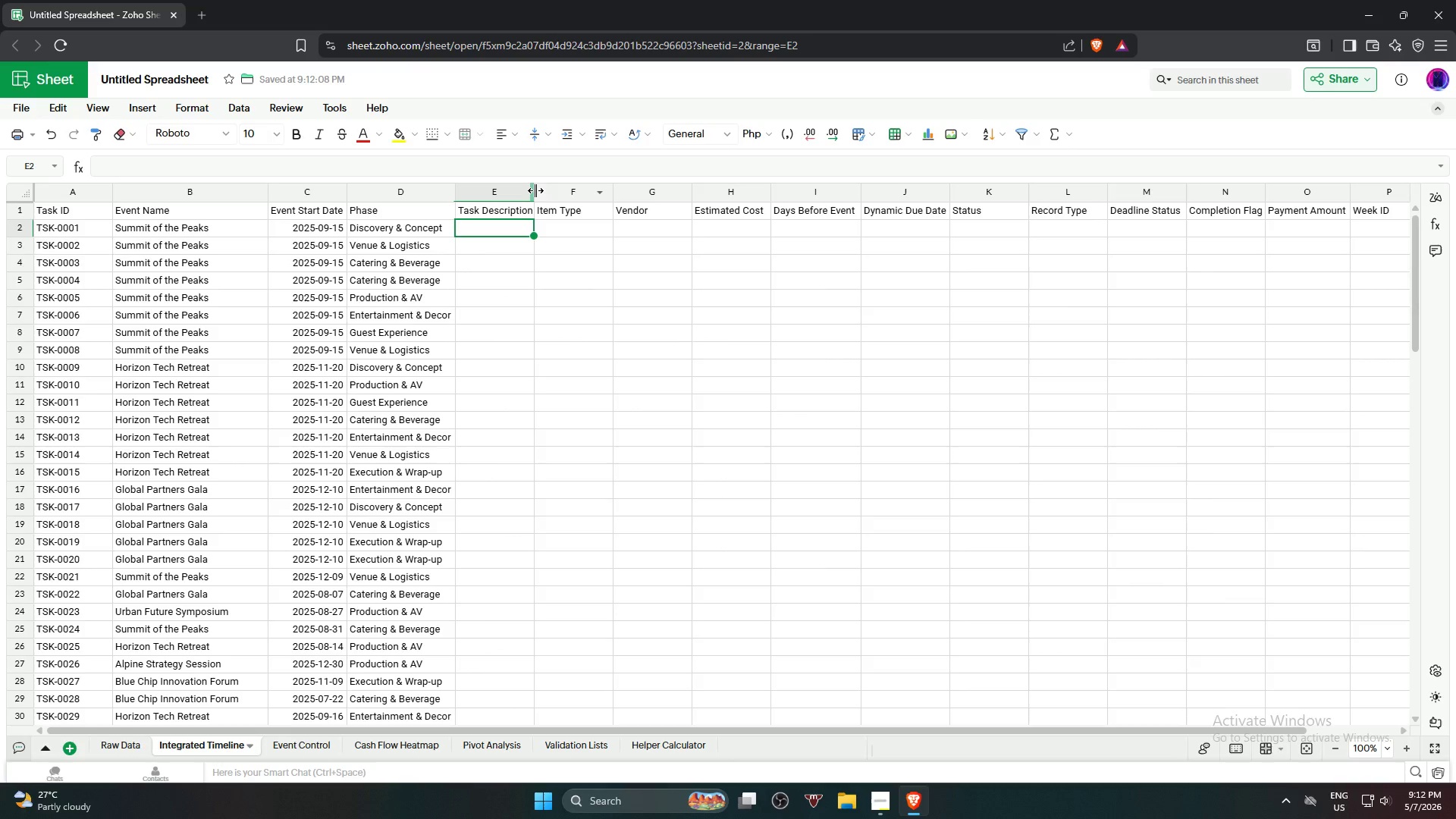 
left_click_drag(start_coordinate=[535, 190], to_coordinate=[541, 191])
 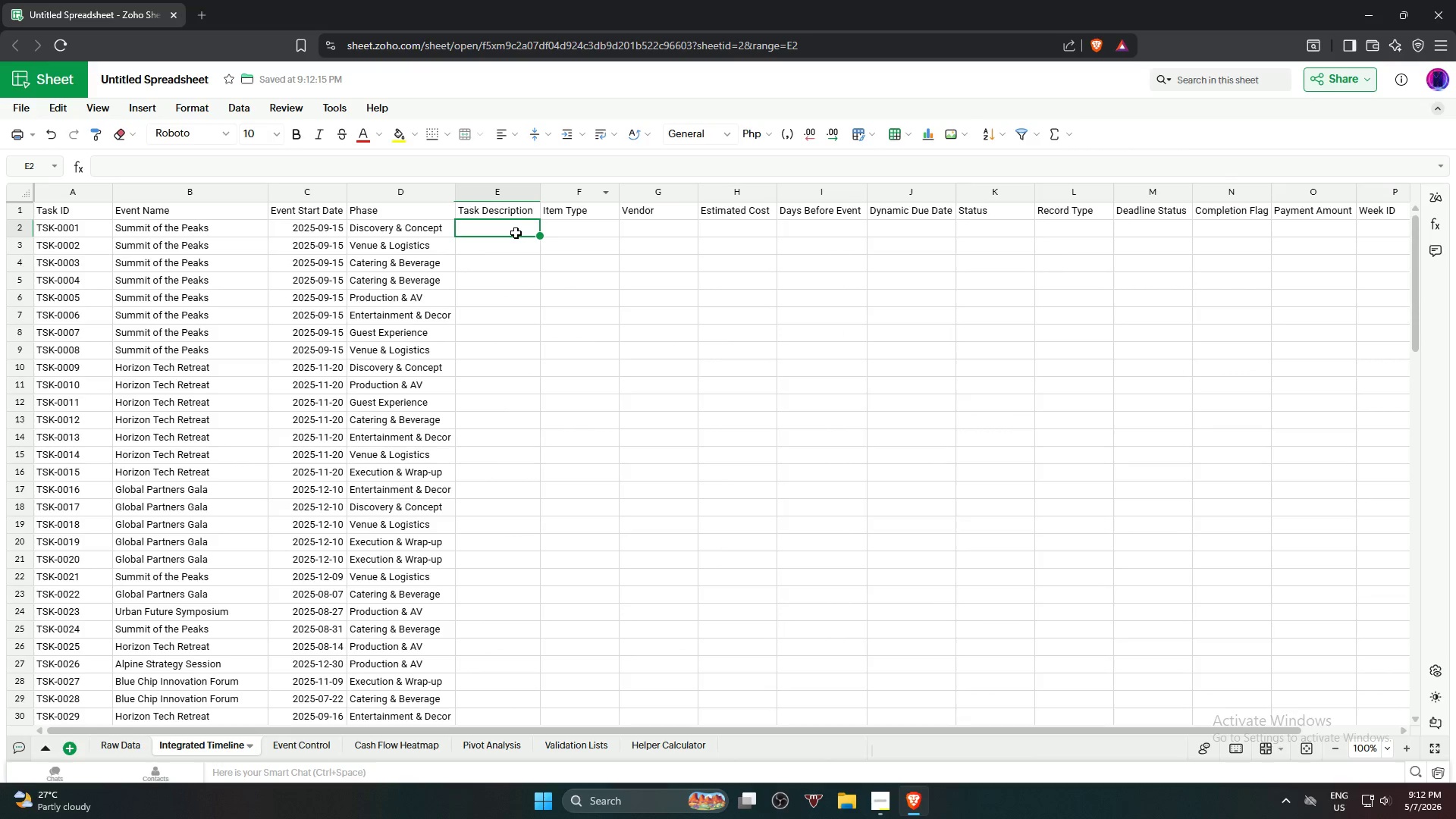 
double_click([516, 233])
 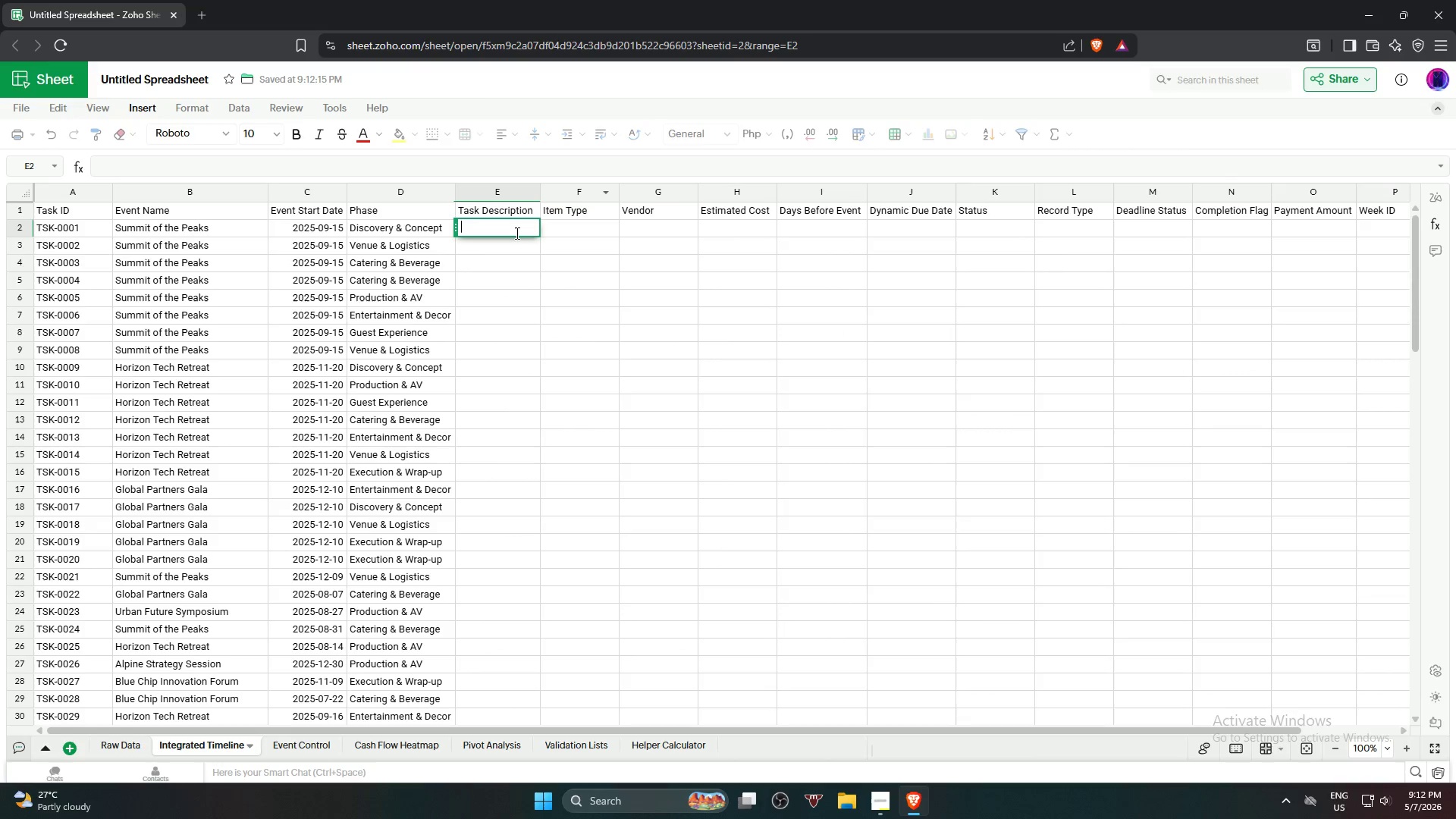 
key(Equal)
 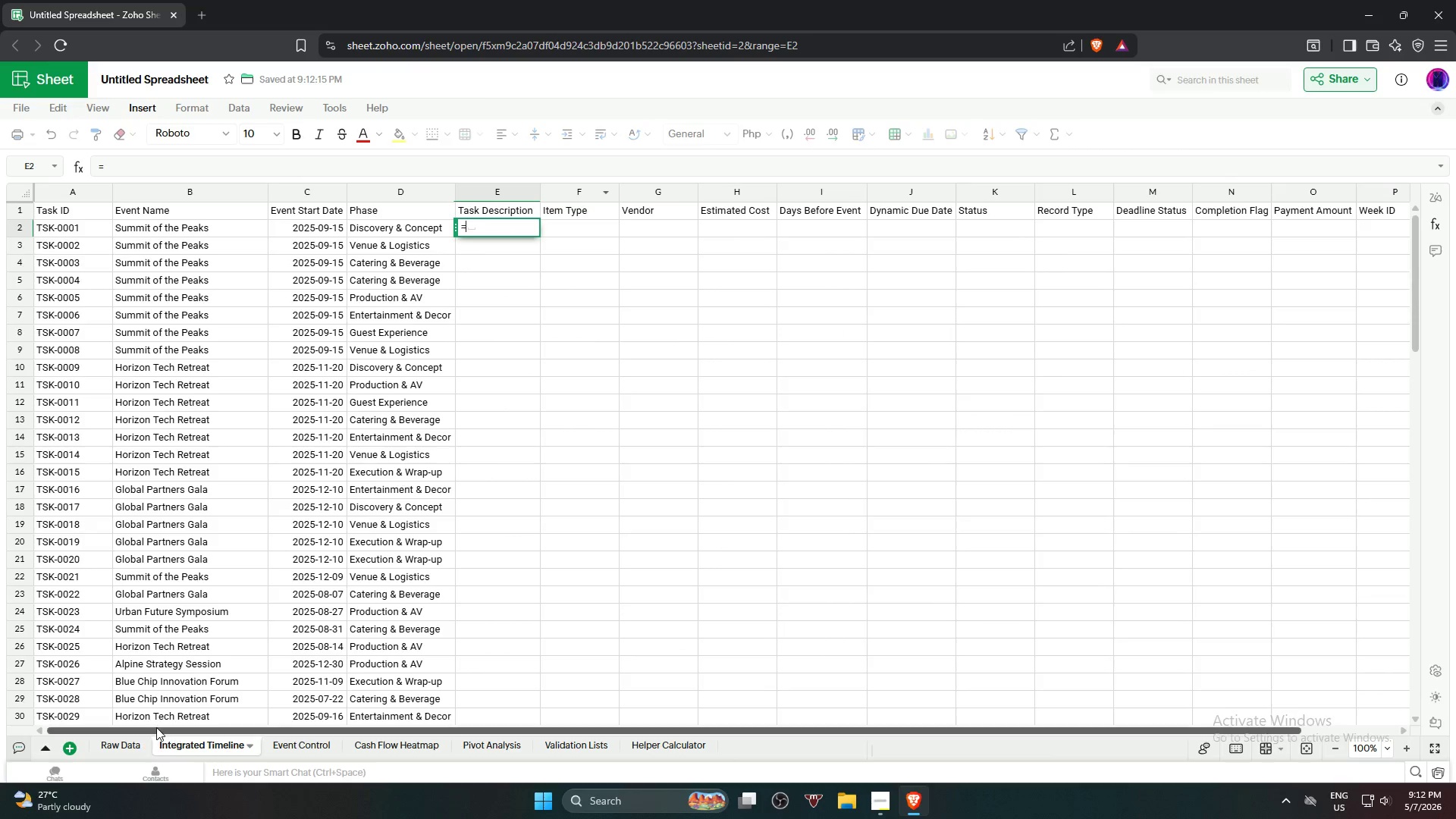 
left_click([118, 745])
 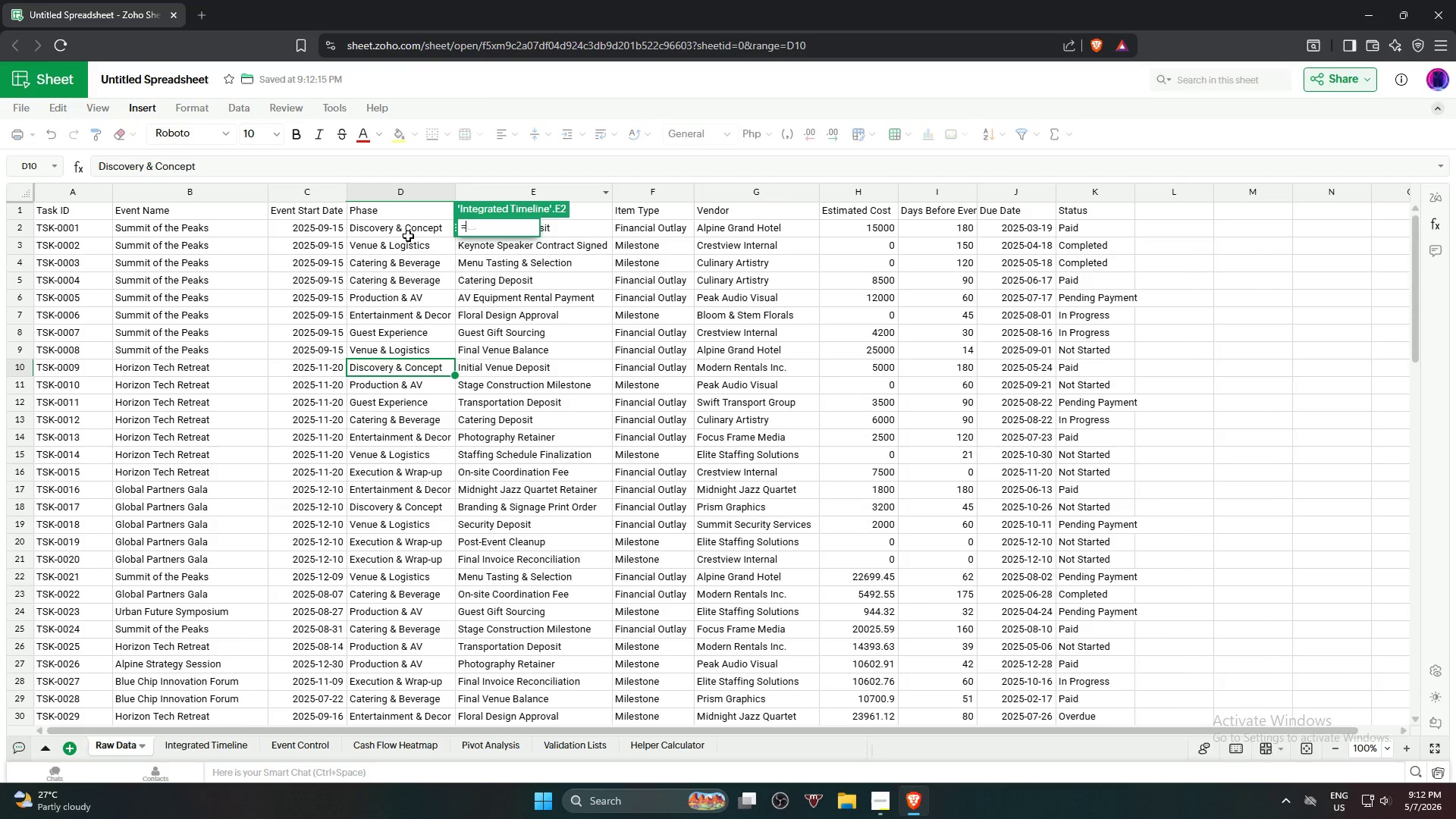 
left_click([410, 231])
 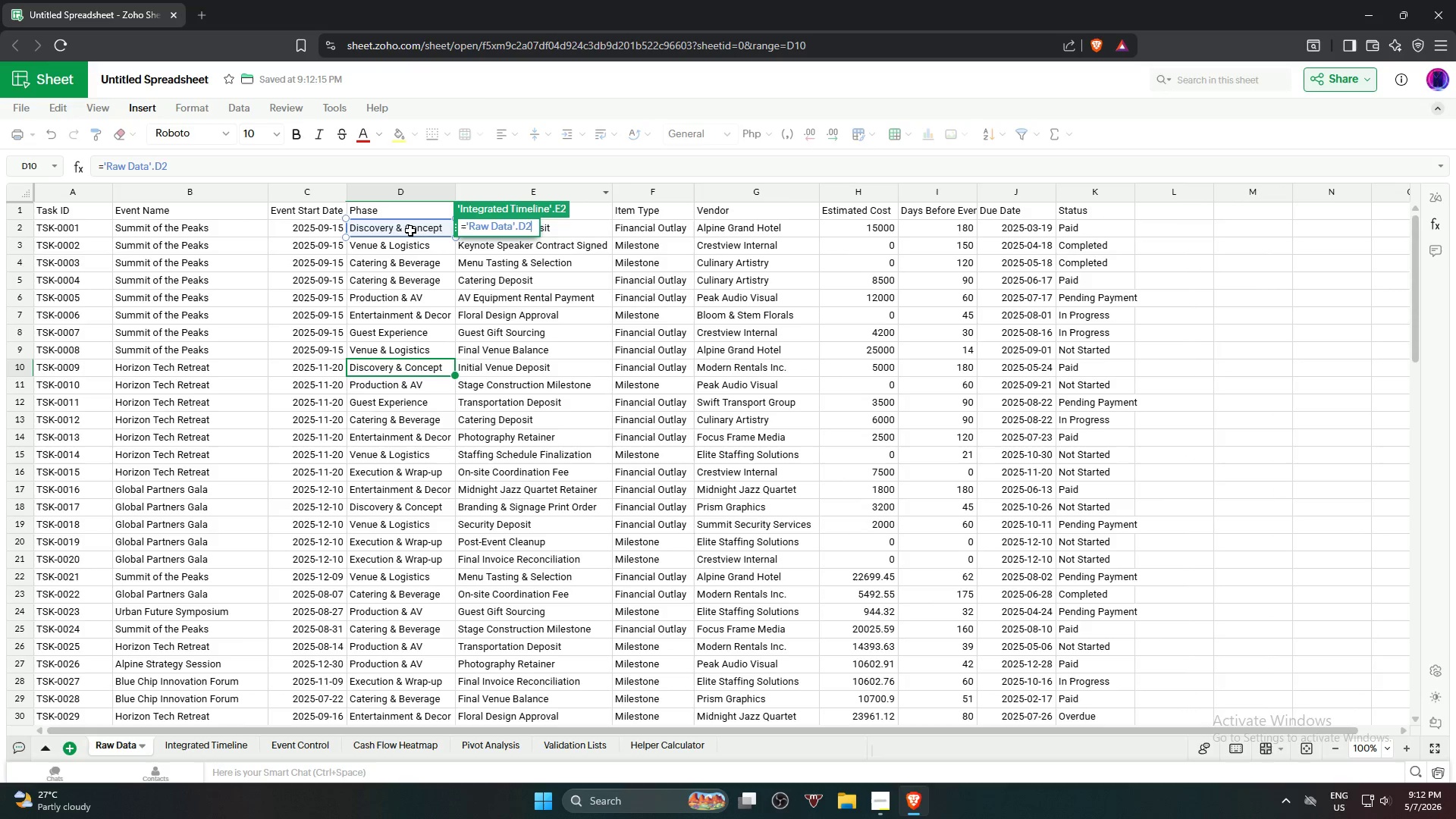 
key(ArrowRight)
 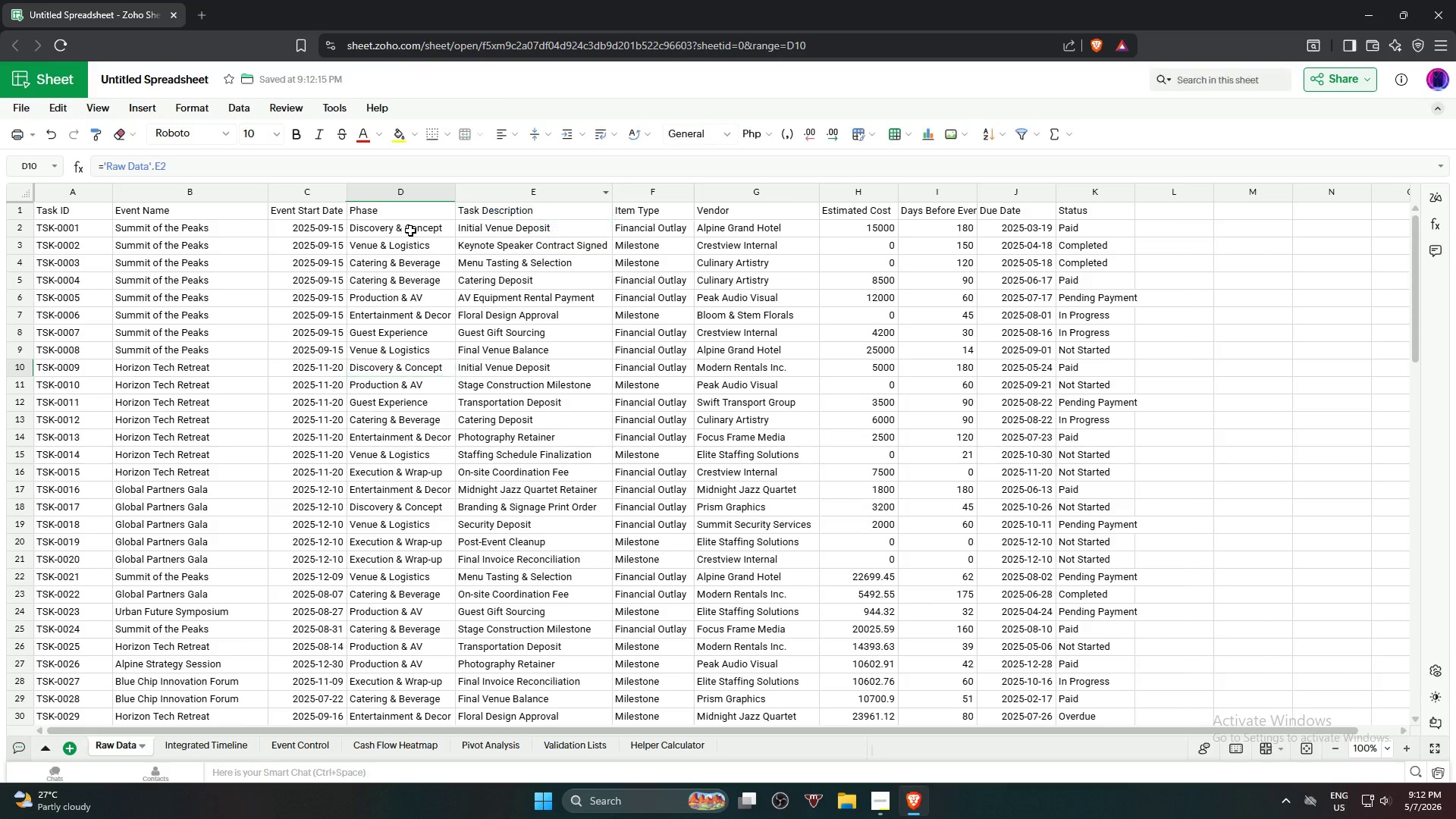 
key(Enter)
 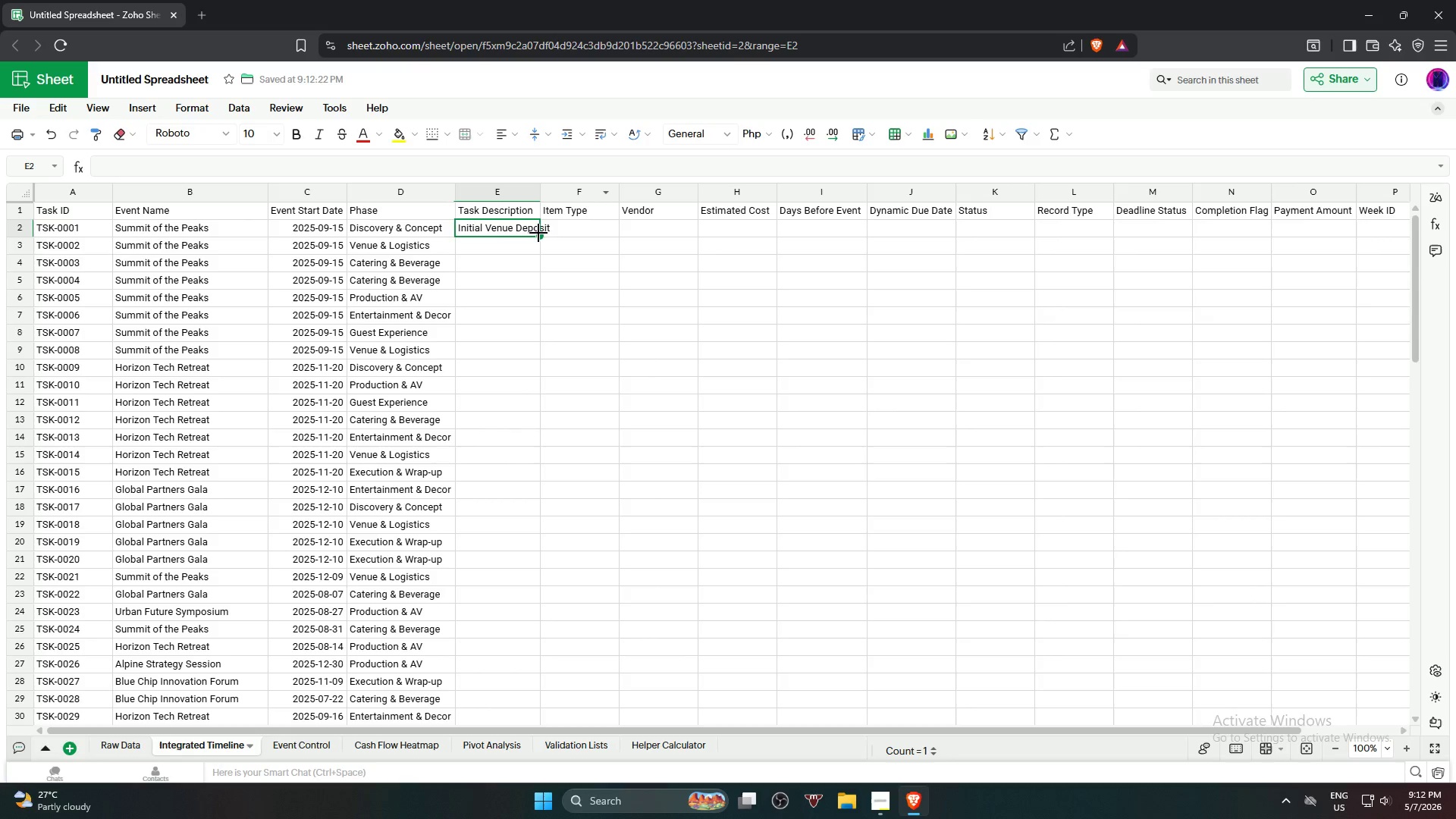 
left_click_drag(start_coordinate=[543, 237], to_coordinate=[486, 670])
 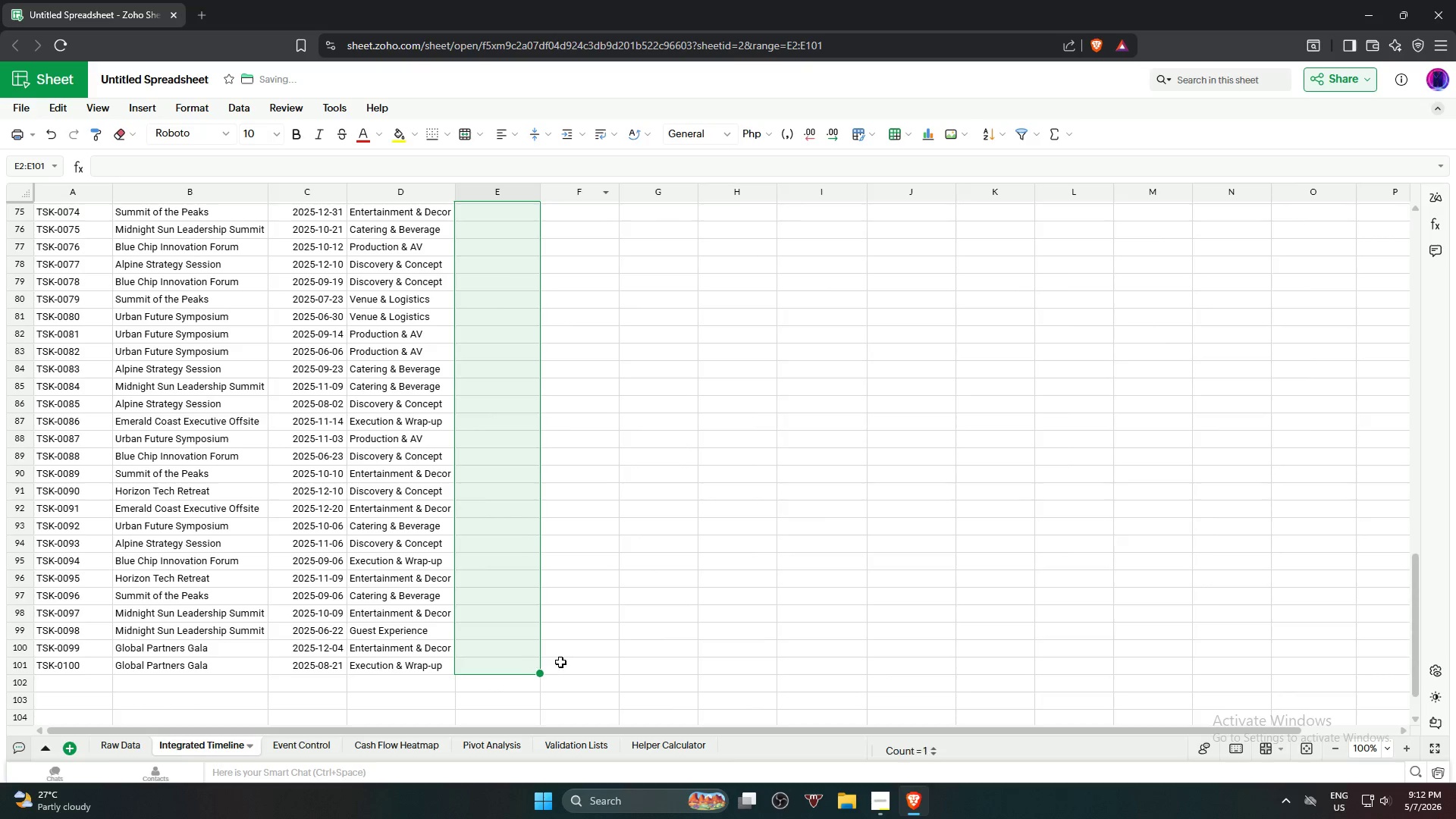 
scroll: coordinate [524, 715], scroll_direction: down, amount: 12.0
 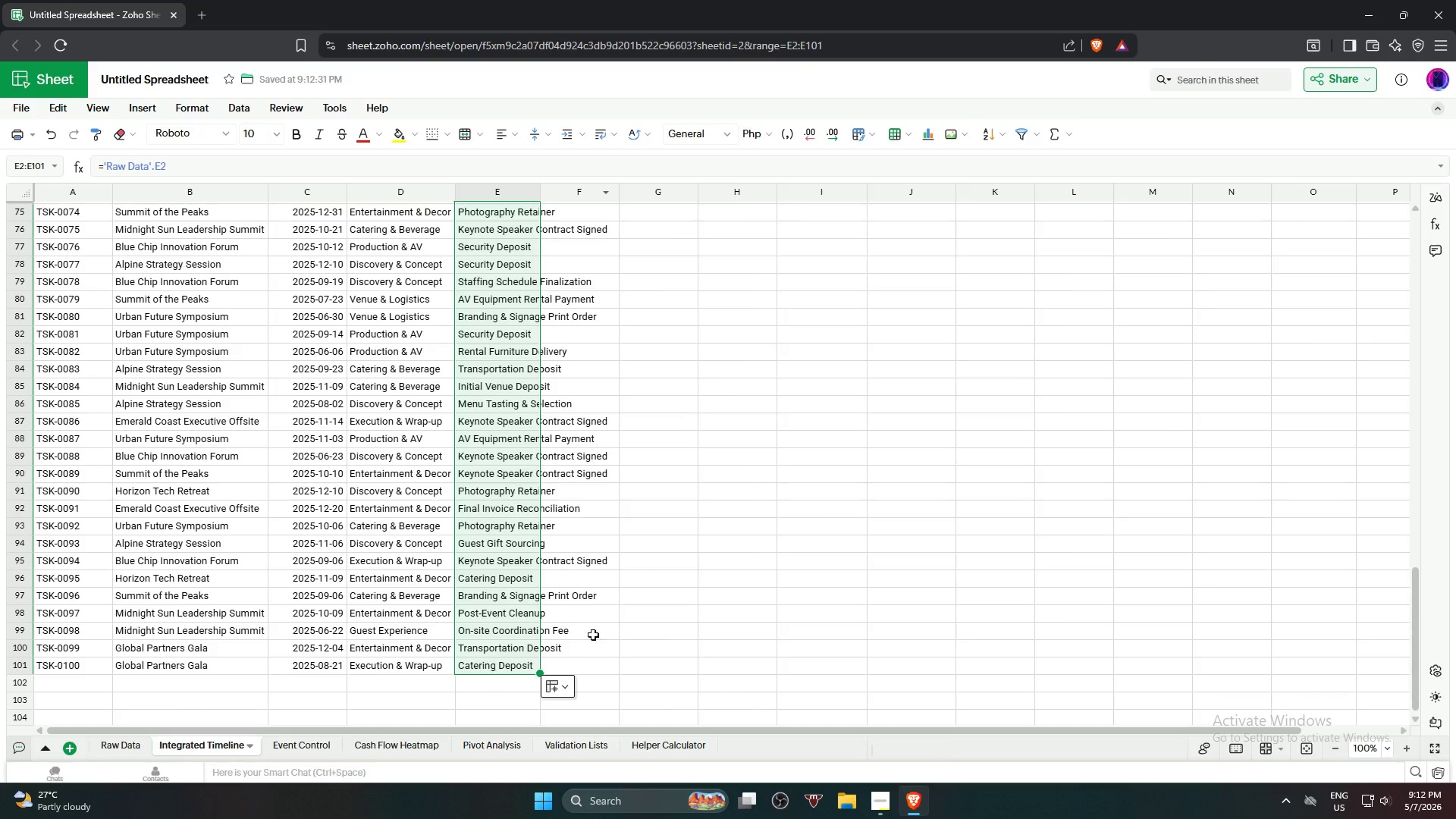 
double_click([543, 192])
 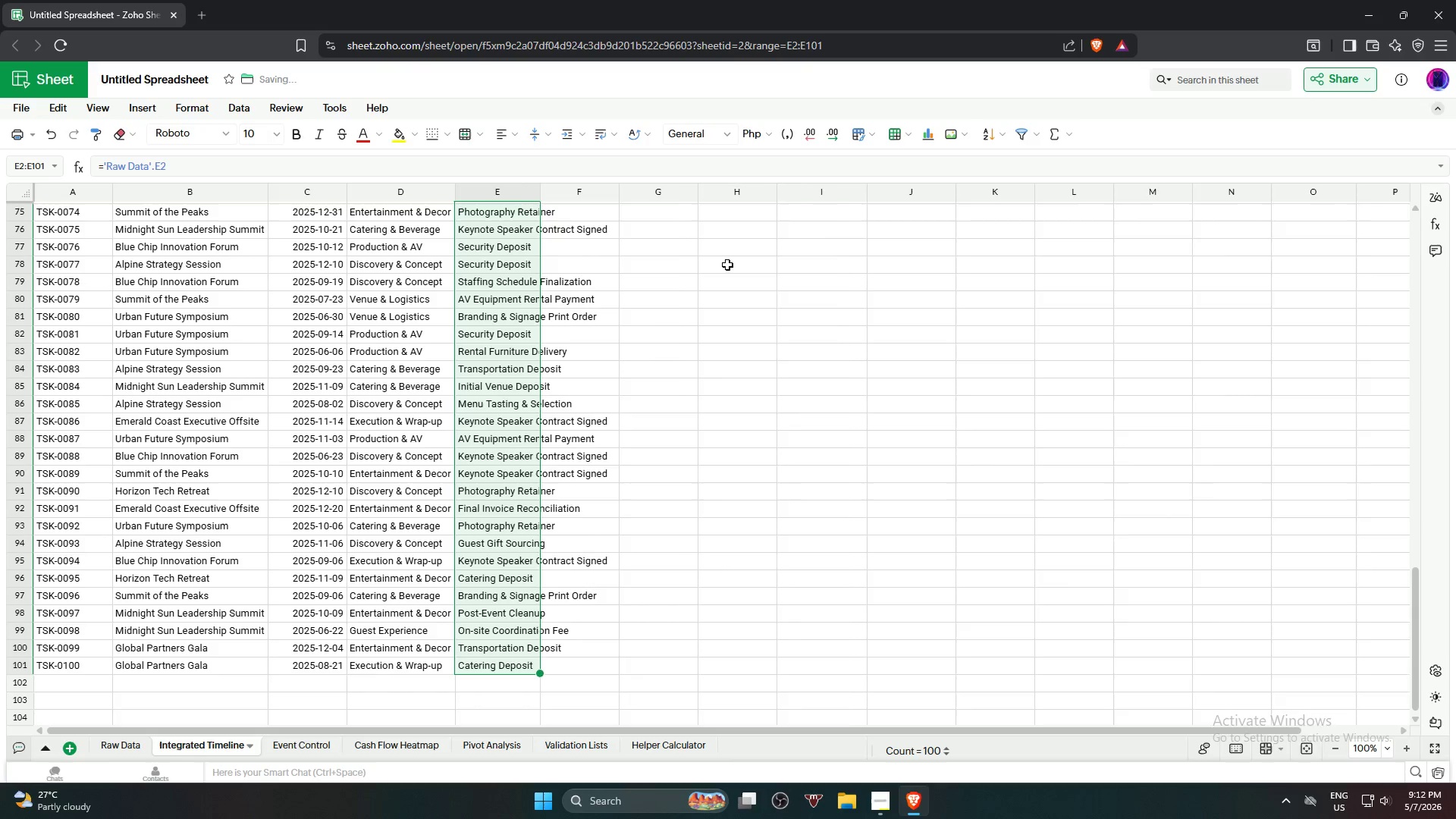 
left_click([780, 284])
 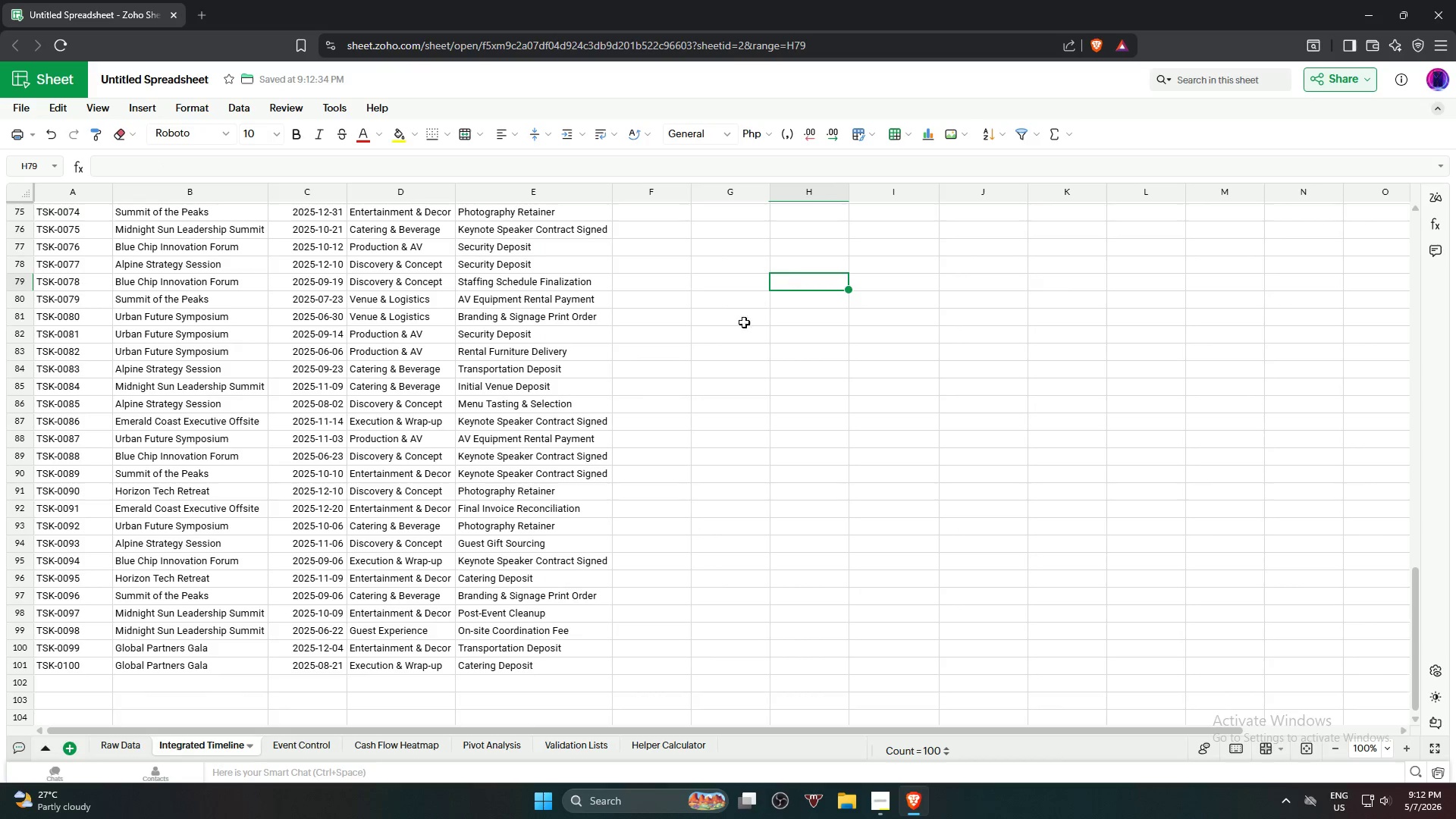 
scroll: coordinate [735, 331], scroll_direction: up, amount: 22.0
 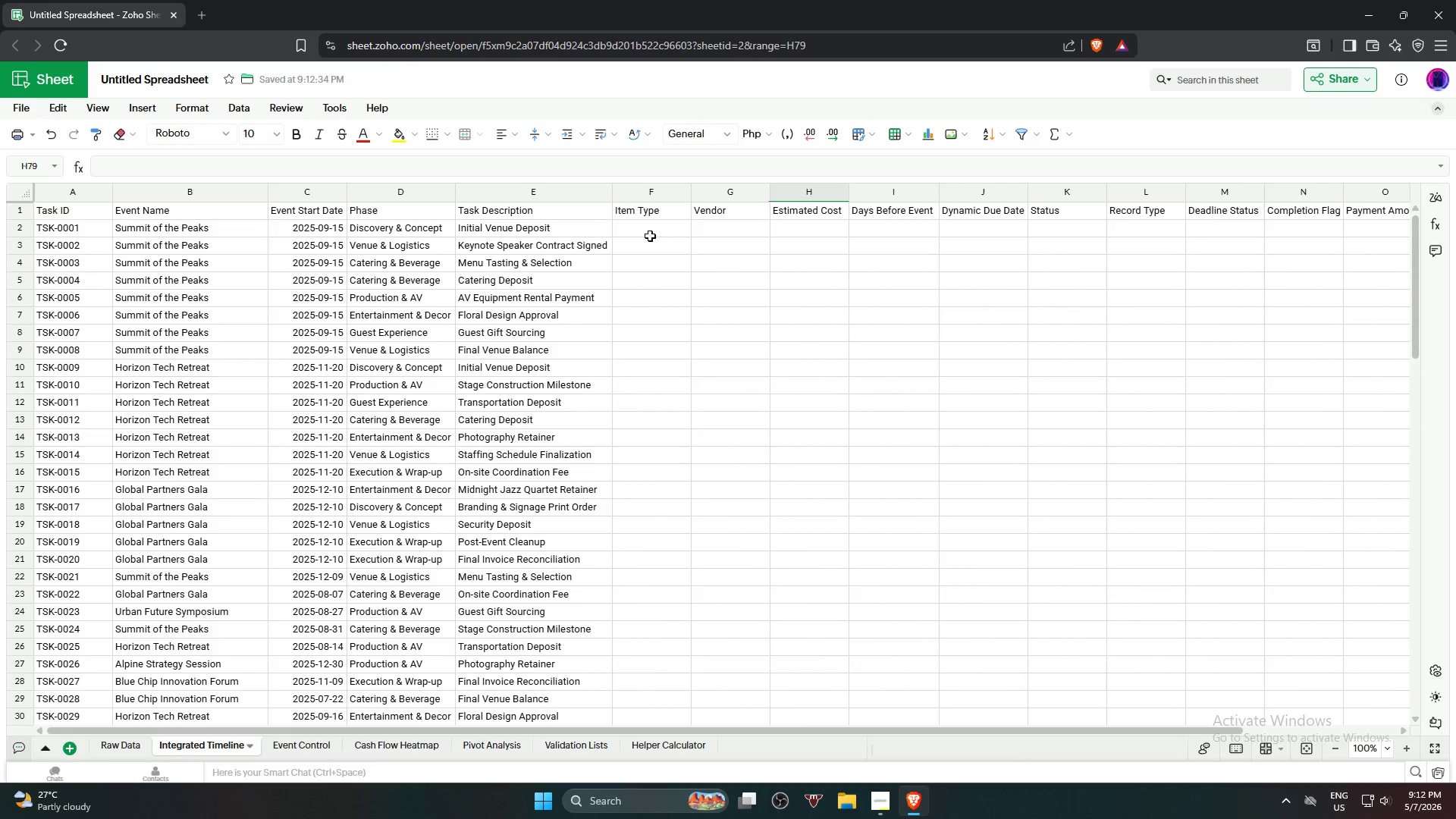 
left_click([649, 236])
 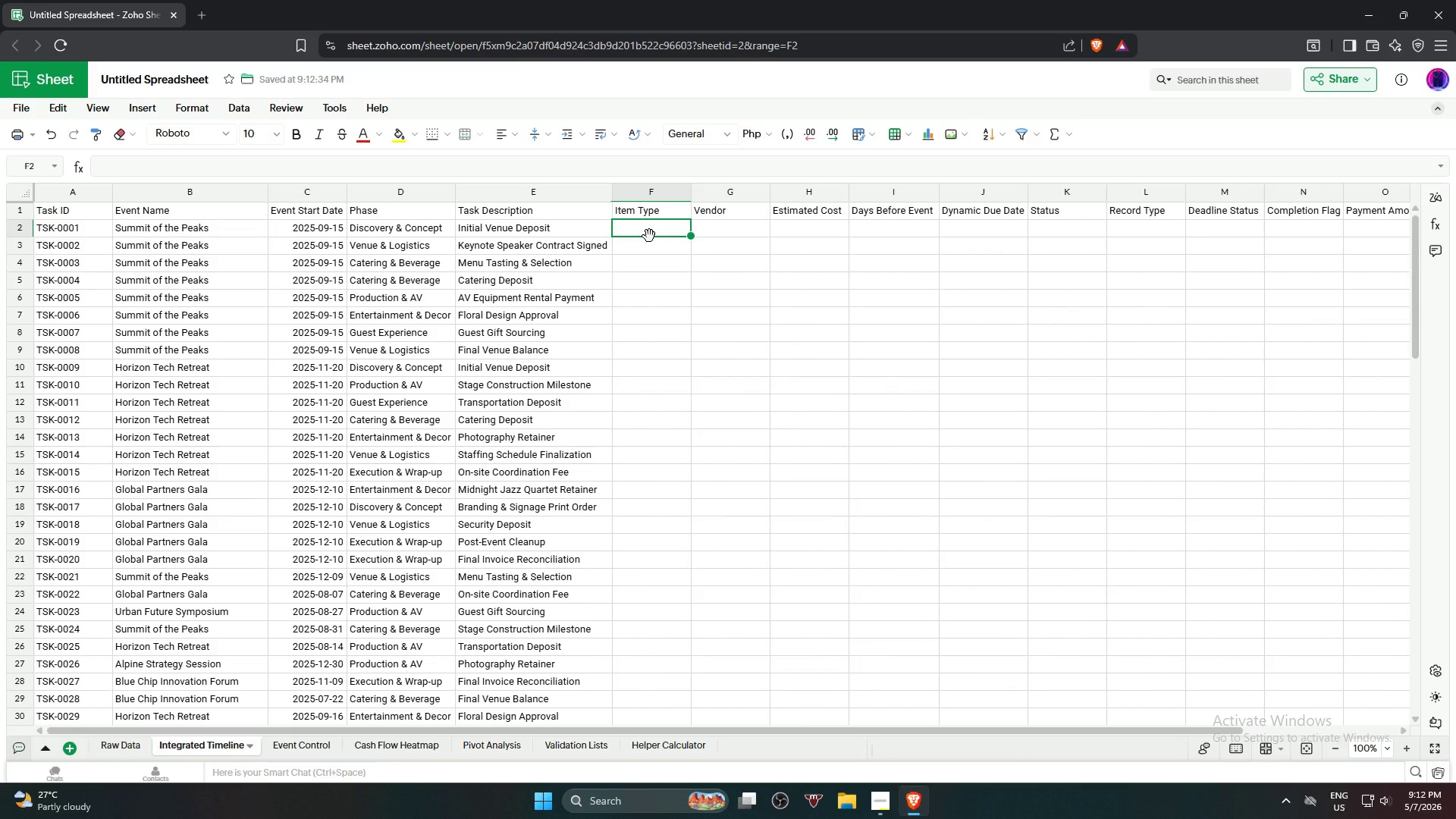 
key(Equal)
 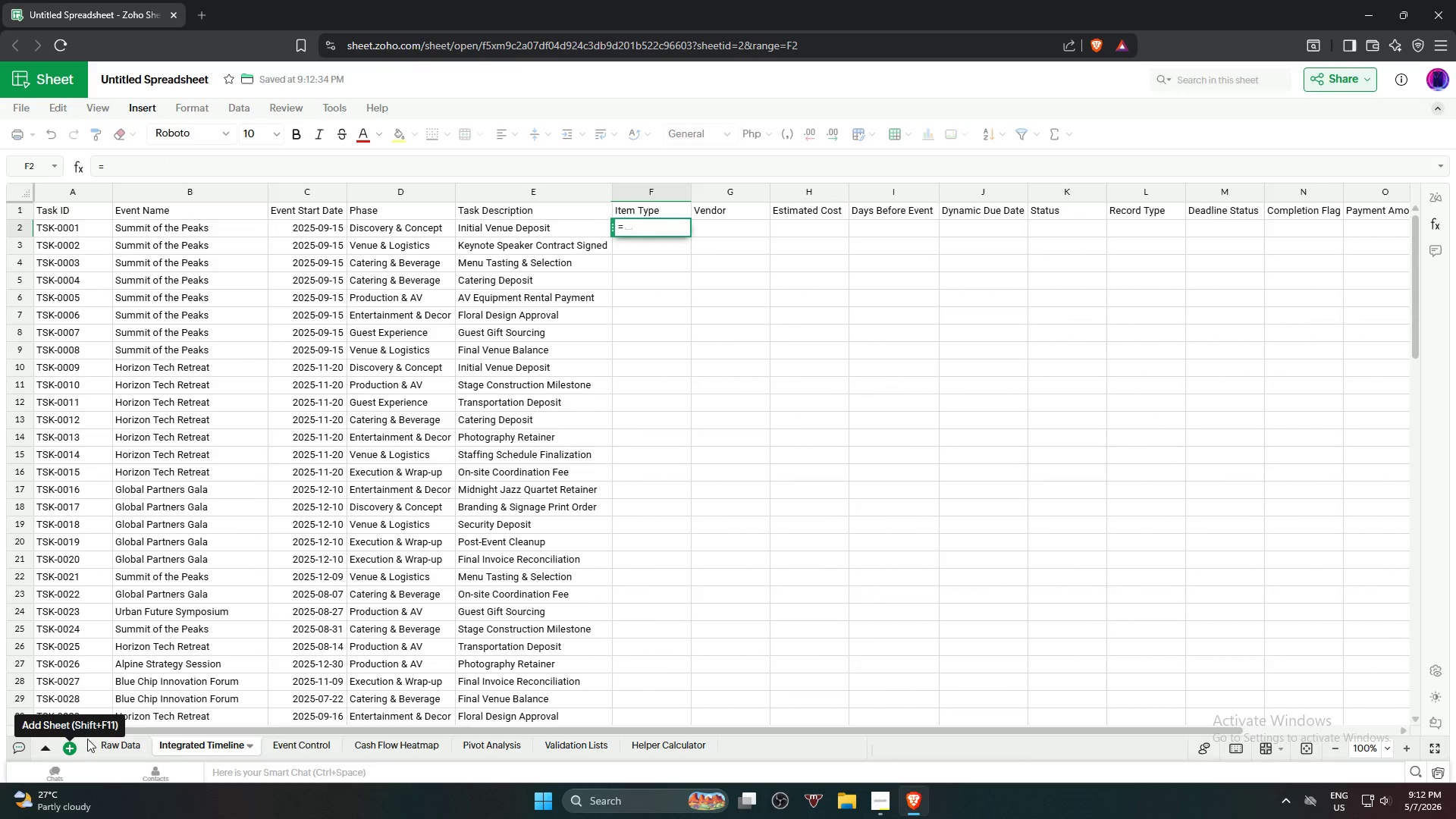 
left_click([105, 744])
 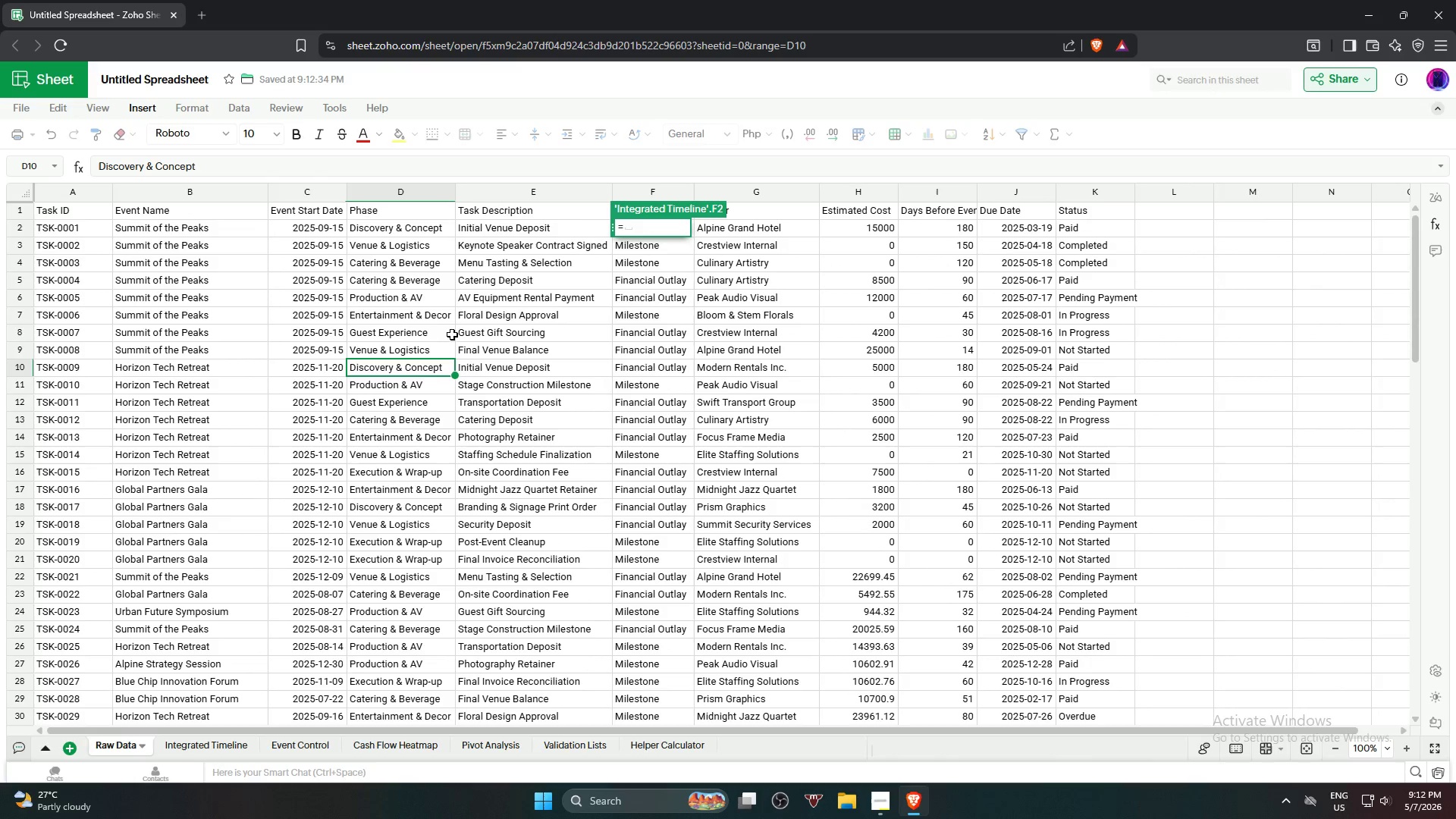 
scroll: coordinate [459, 336], scroll_direction: up, amount: 2.0
 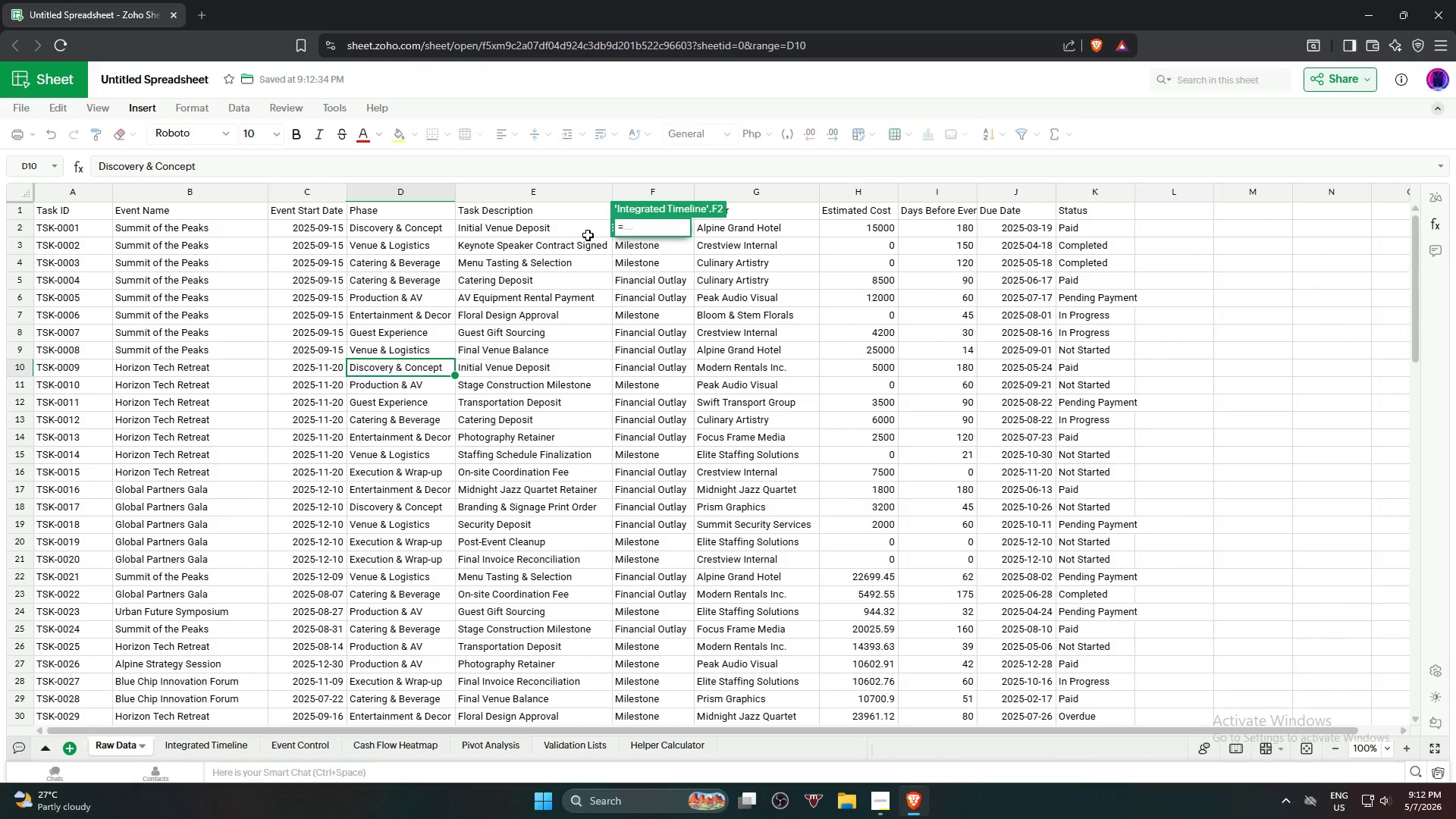 
left_click([588, 225])
 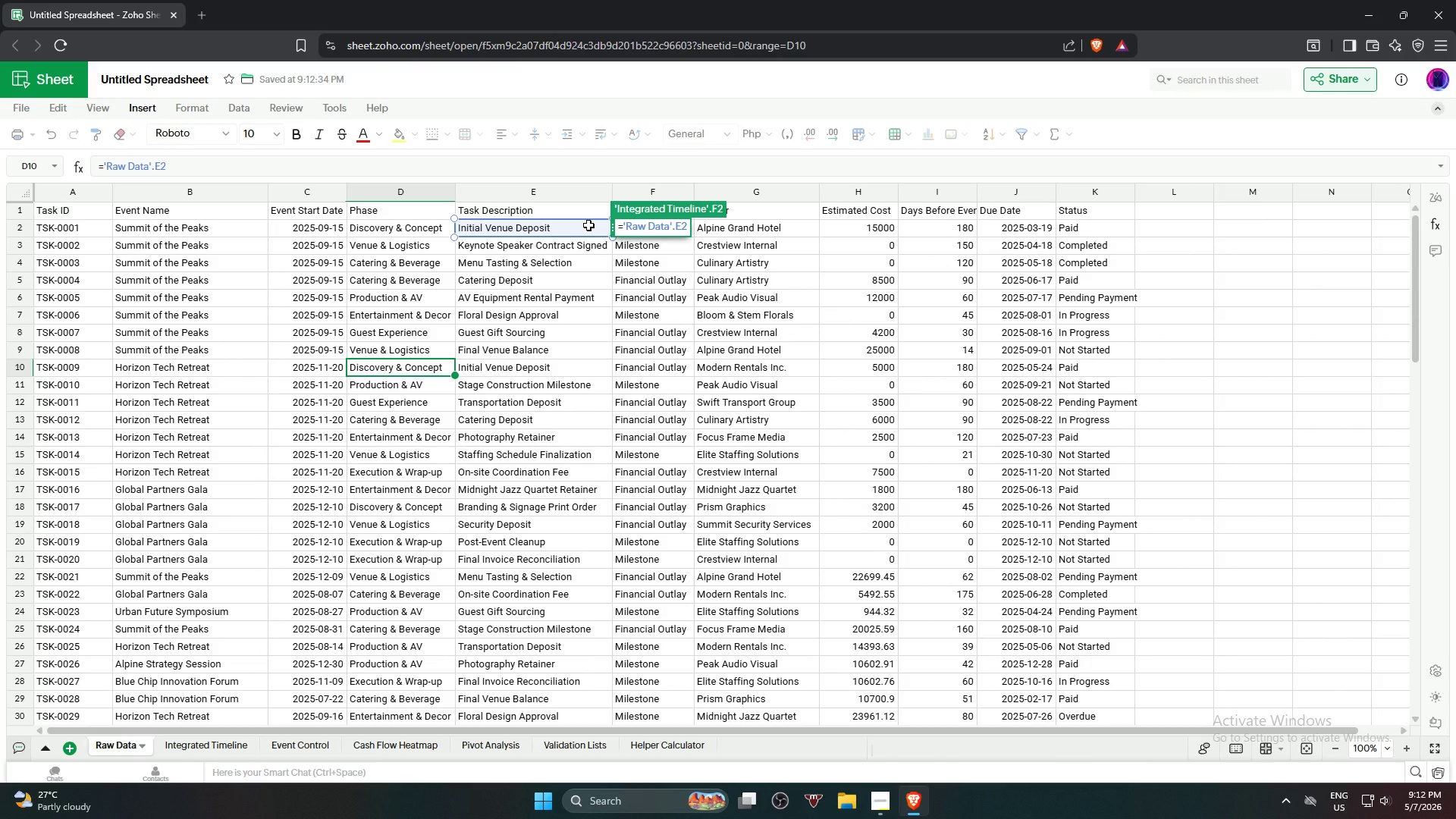 
key(ArrowRight)
 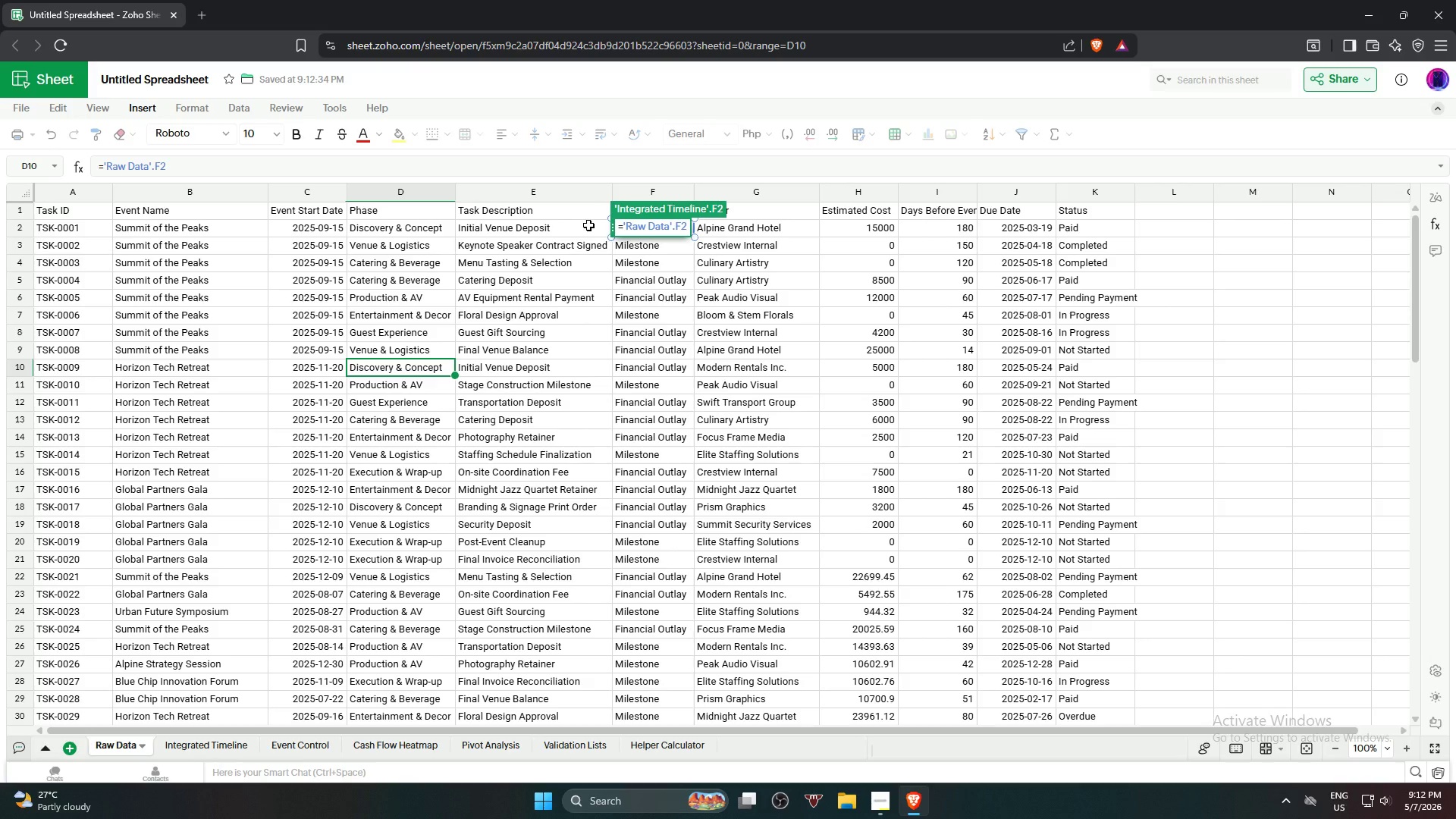 
key(Enter)
 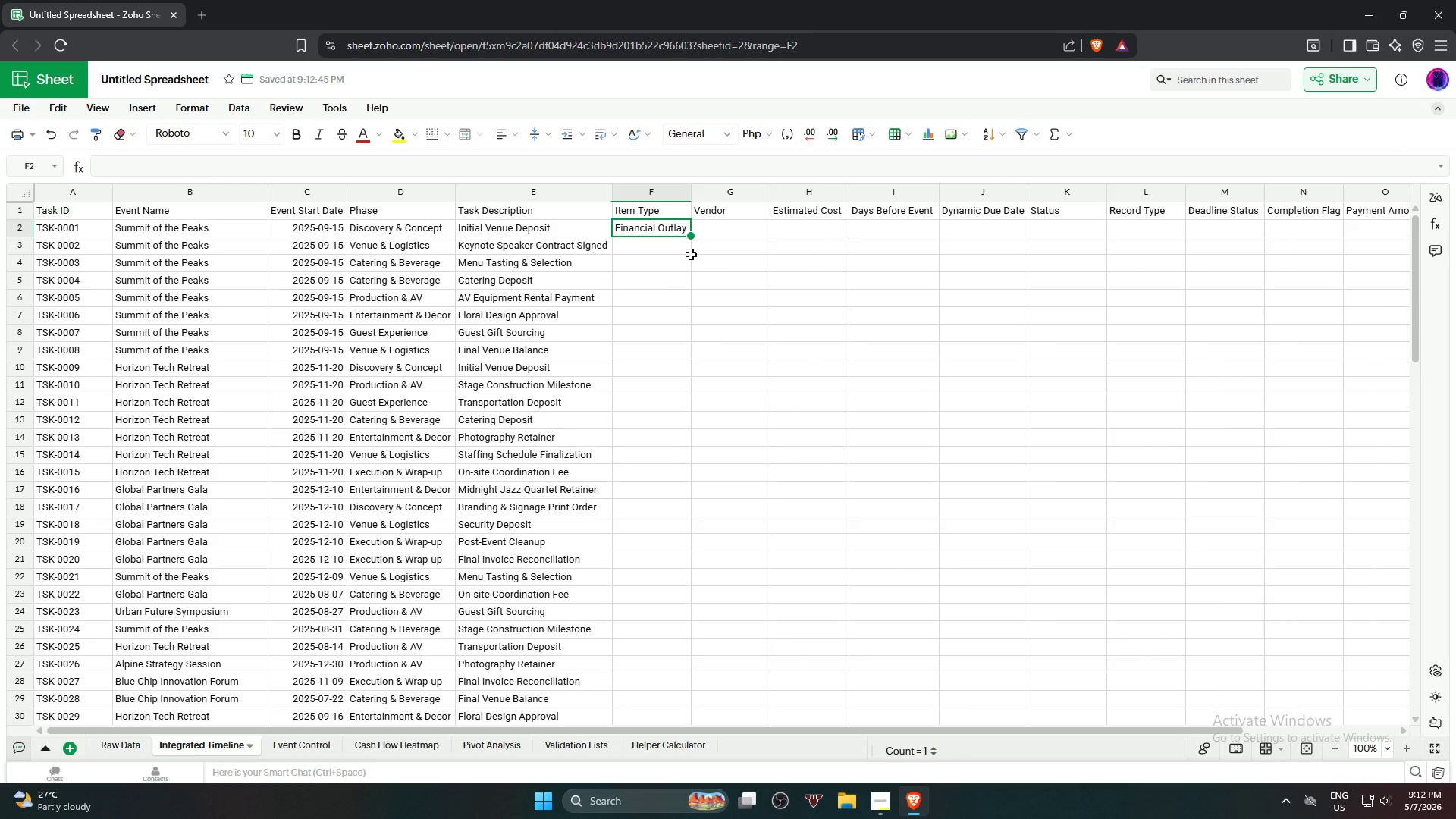 
left_click_drag(start_coordinate=[689, 234], to_coordinate=[688, 596])
 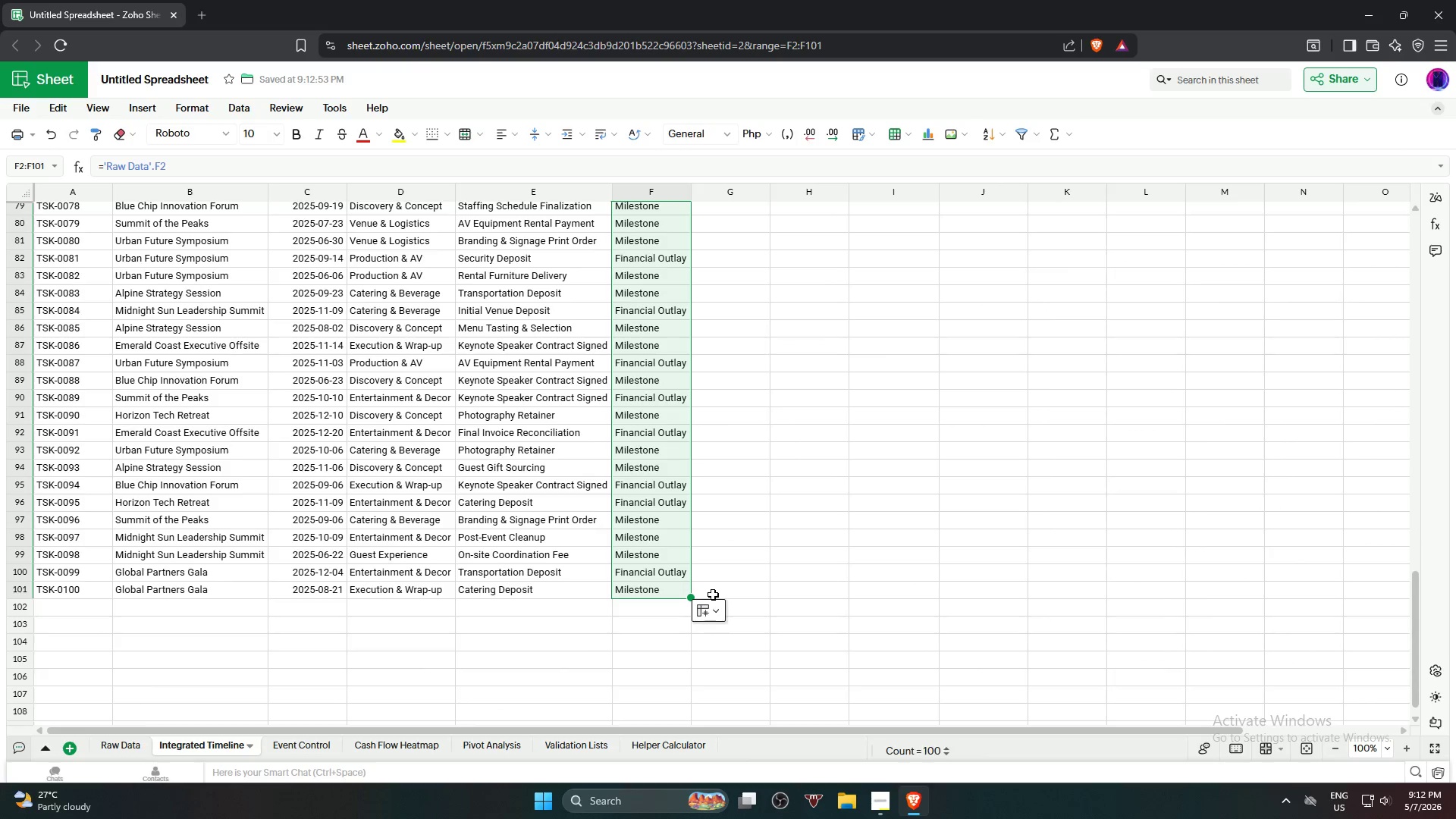 
scroll: coordinate [712, 720], scroll_direction: down, amount: 18.0
 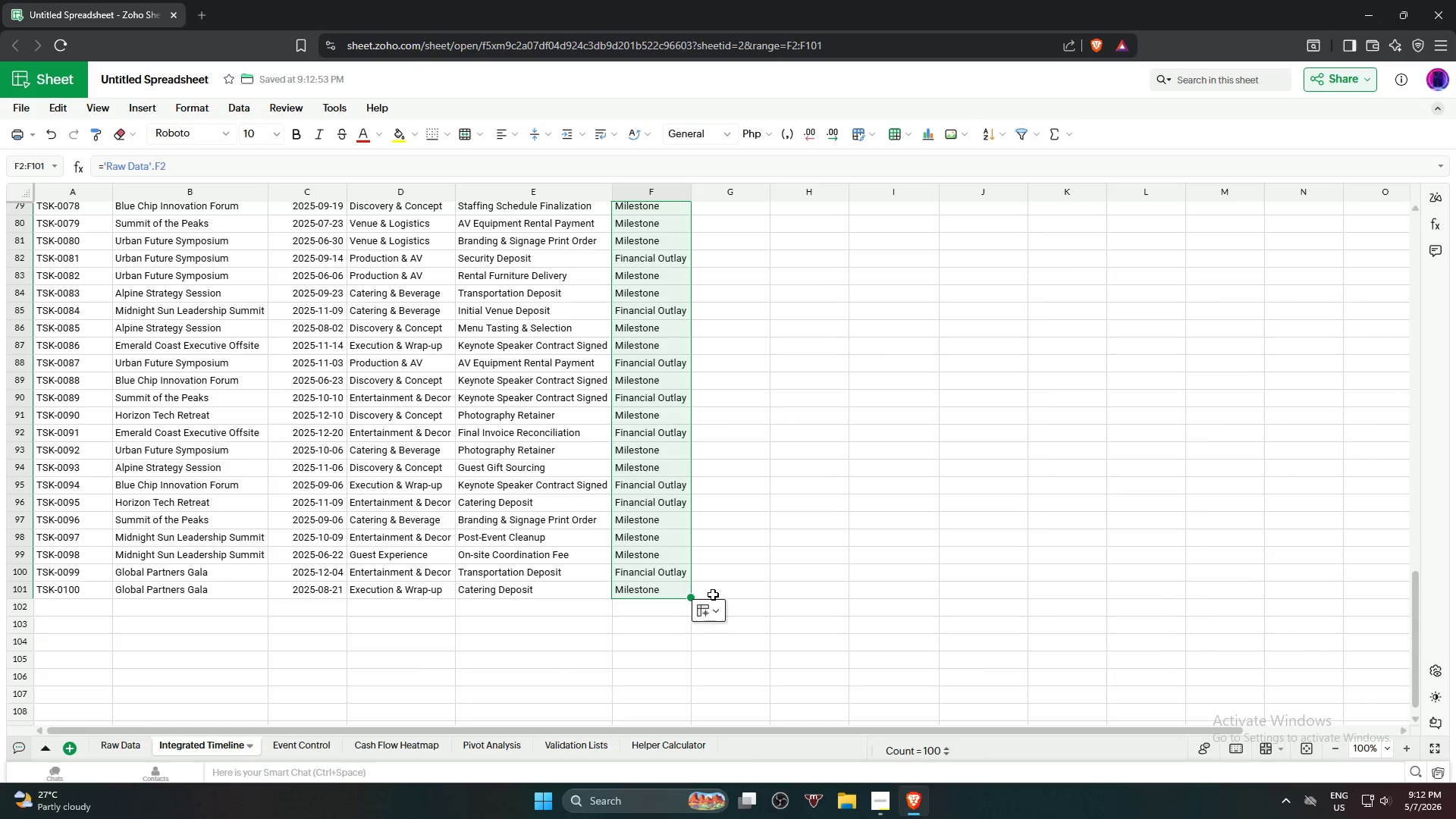 
left_click([744, 553])
 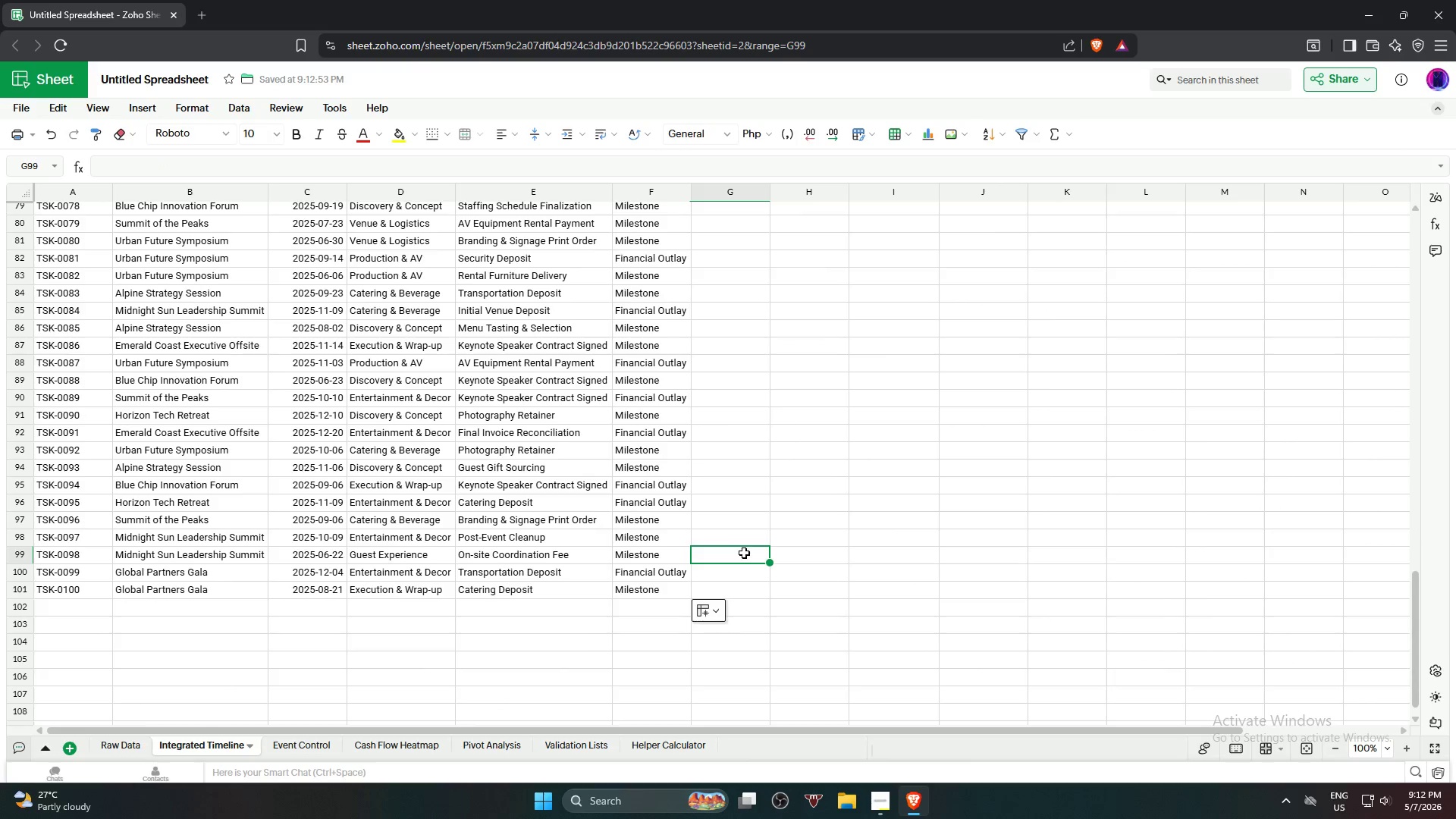 
scroll: coordinate [744, 553], scroll_direction: up, amount: 21.0
 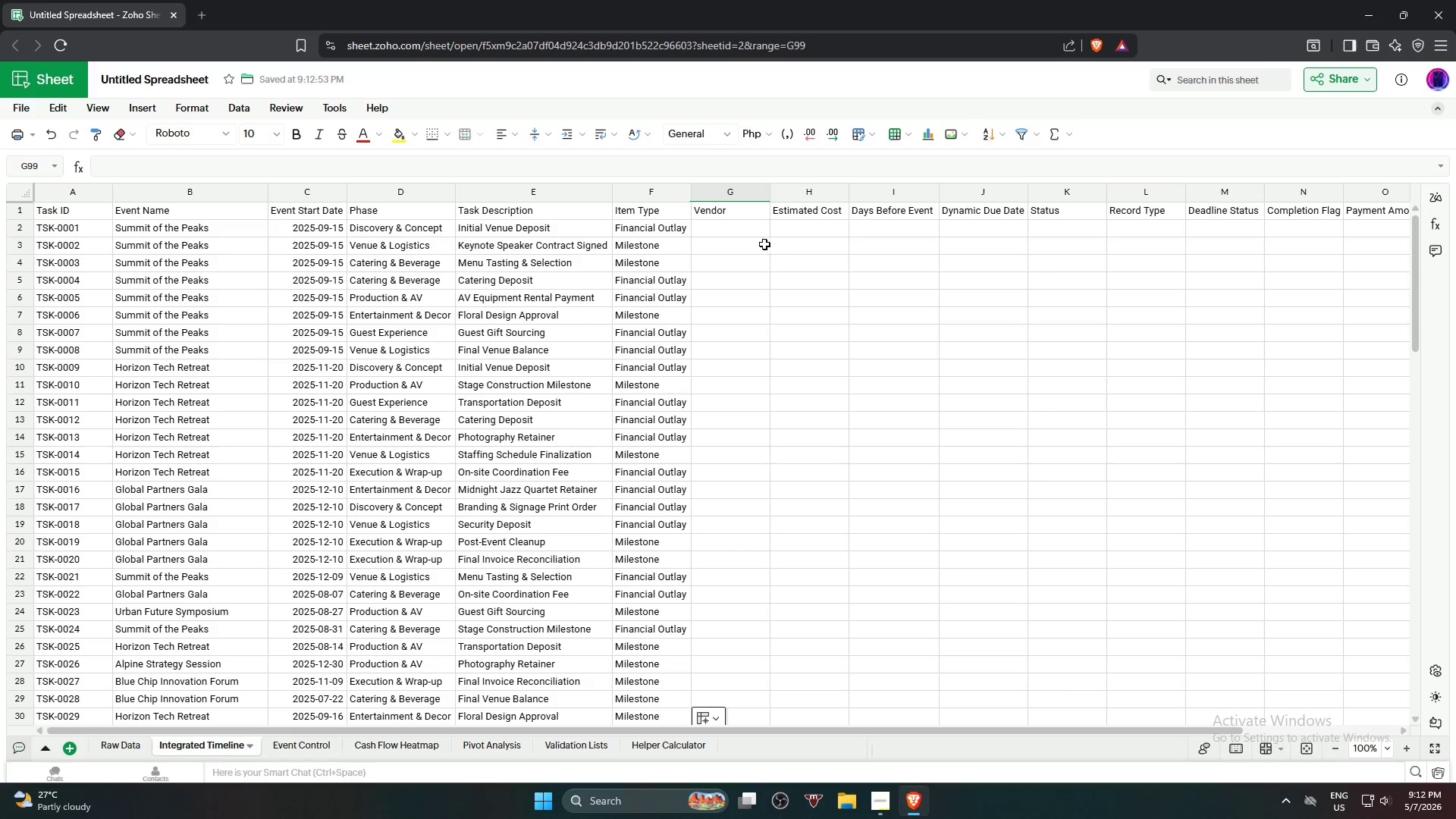 
left_click([750, 228])
 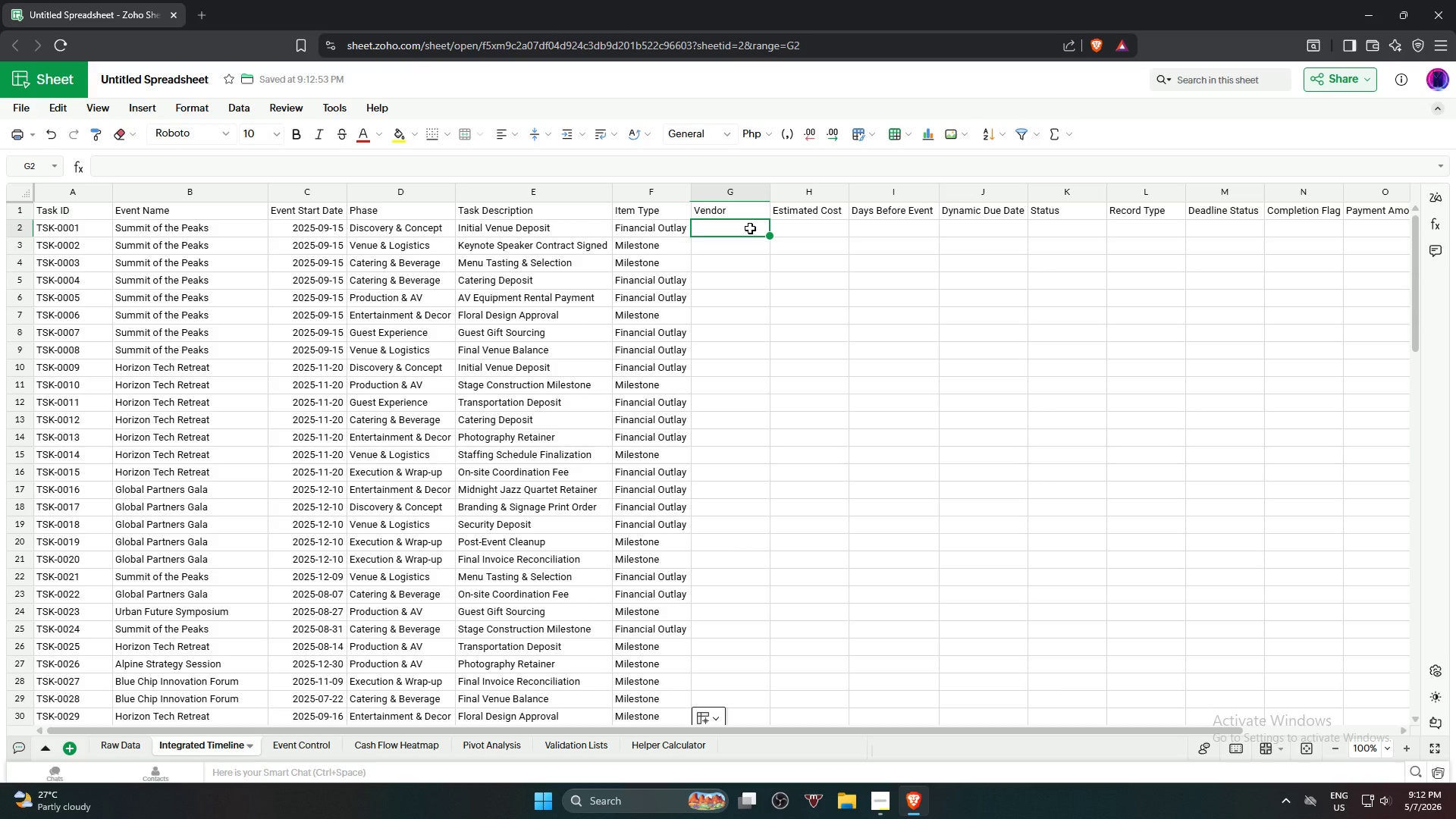 
key(Equal)
 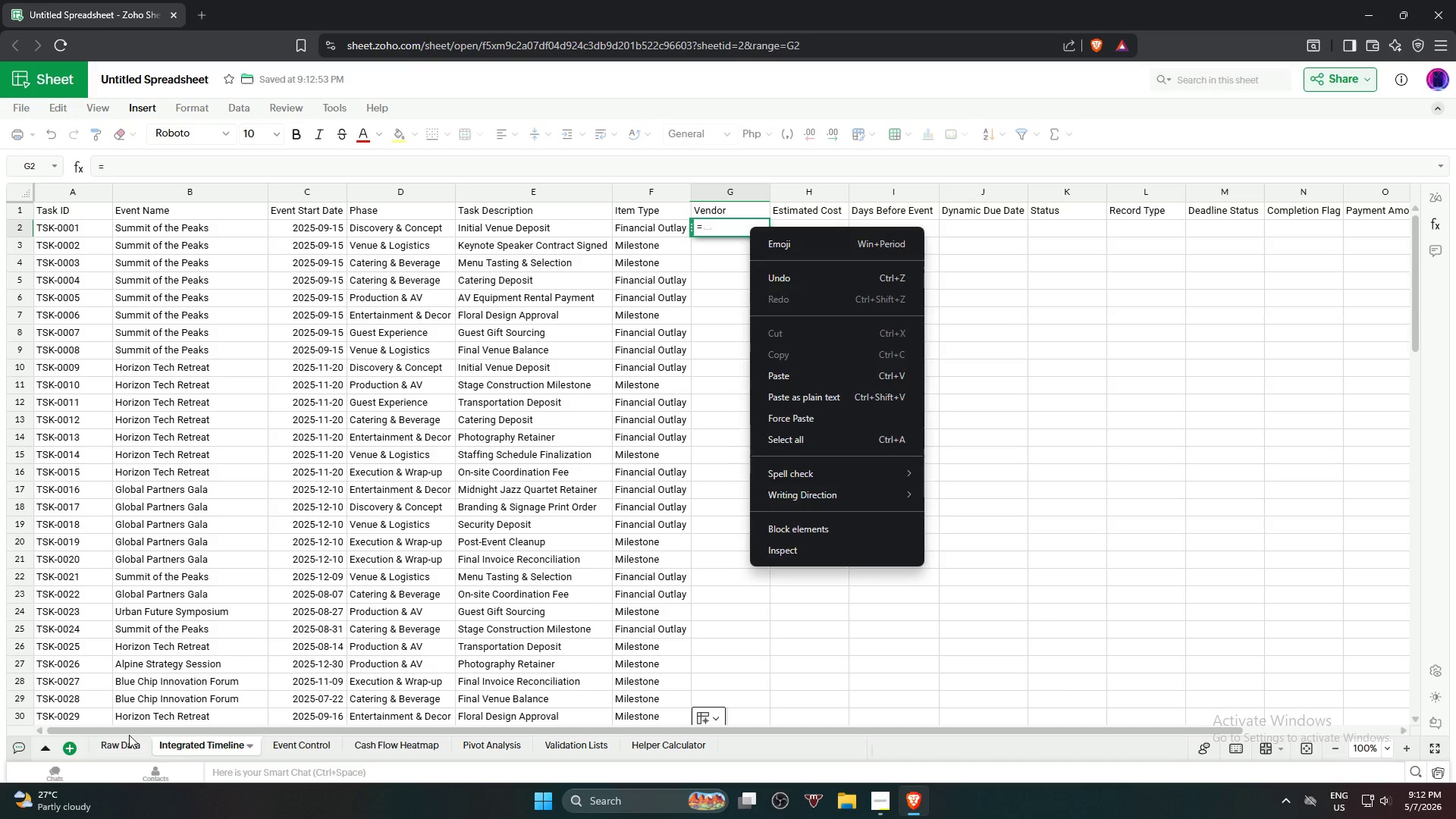 
left_click([102, 737])
 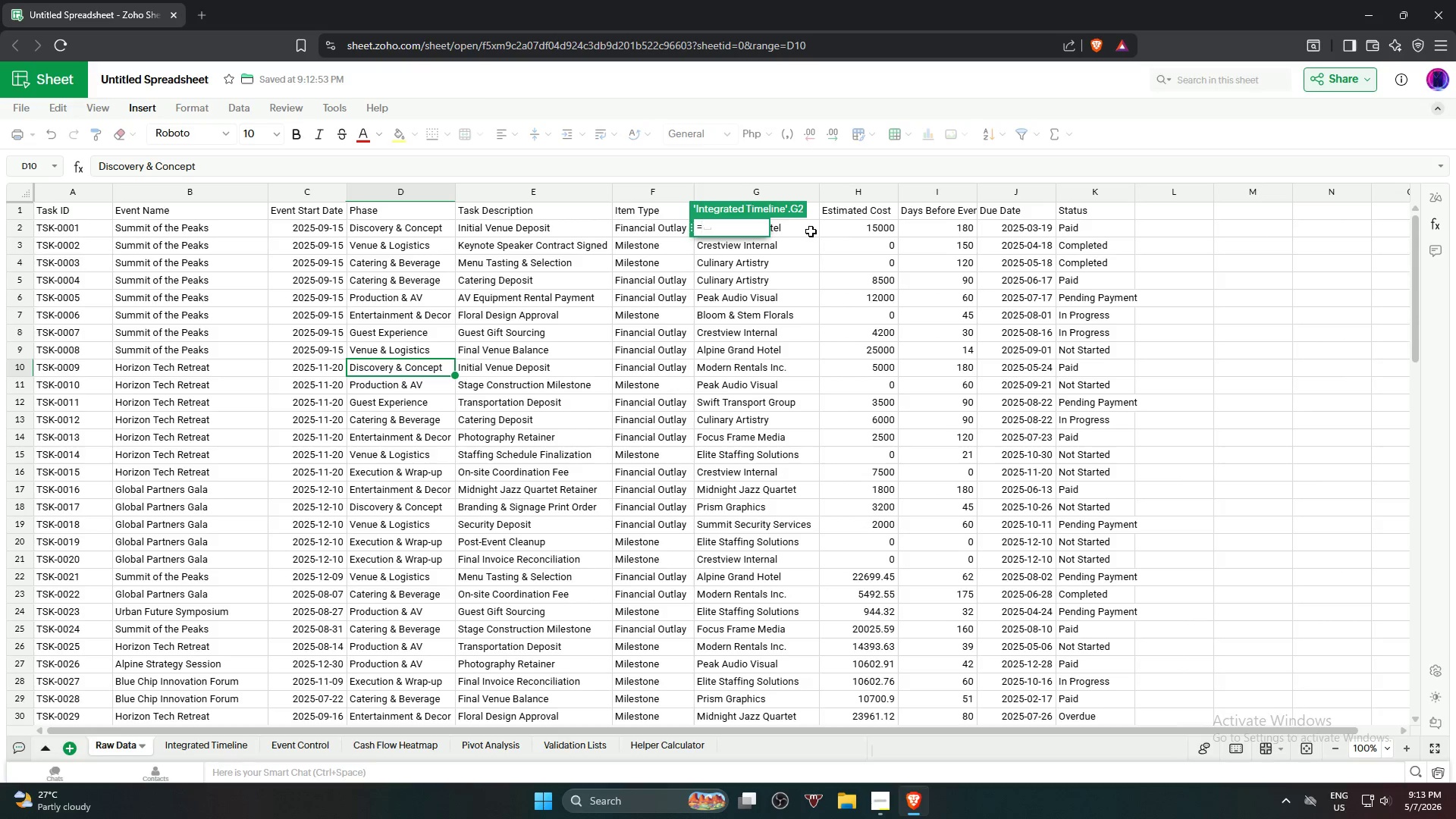 
left_click([811, 231])
 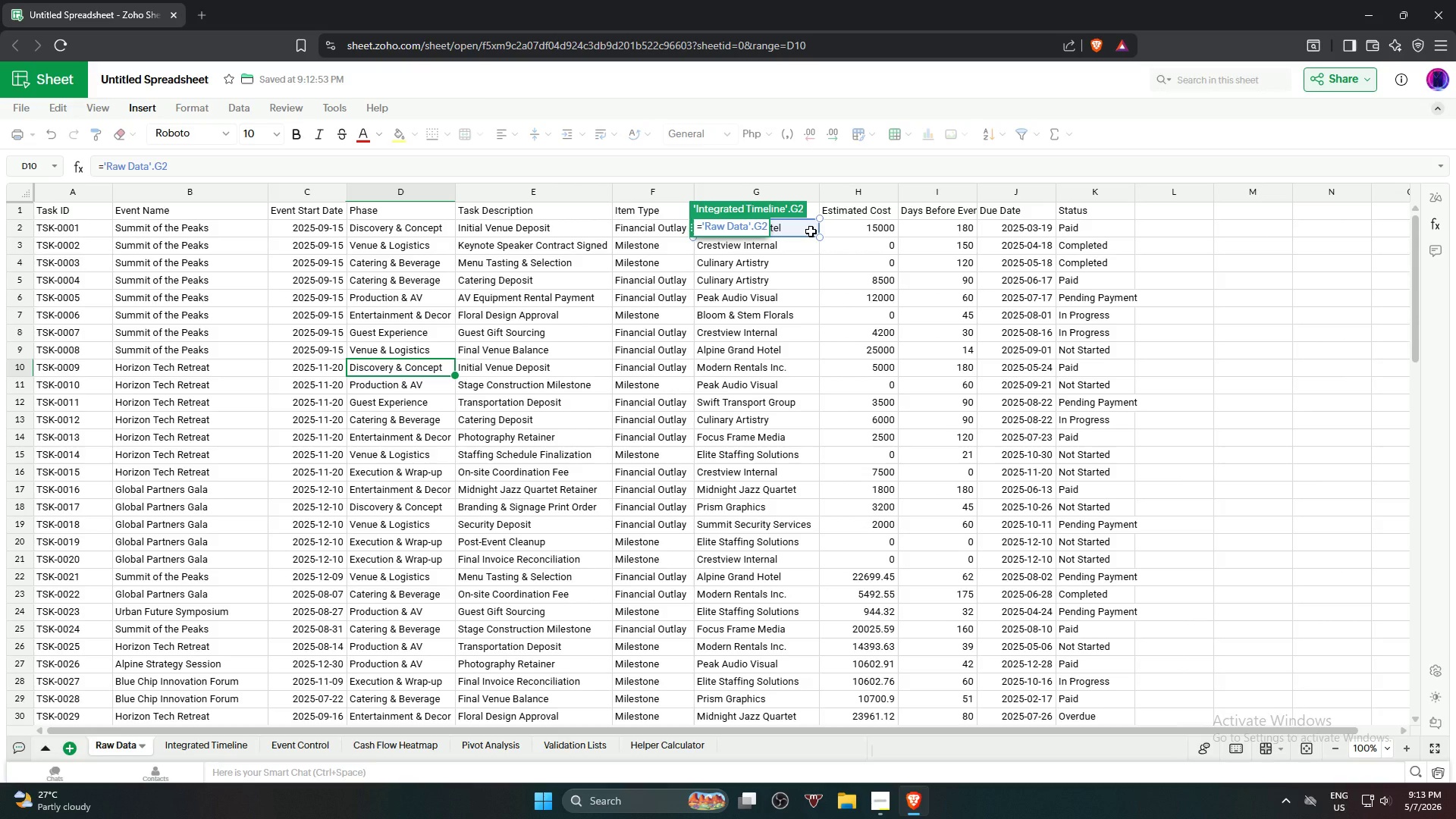 
key(NumpadEnter)
 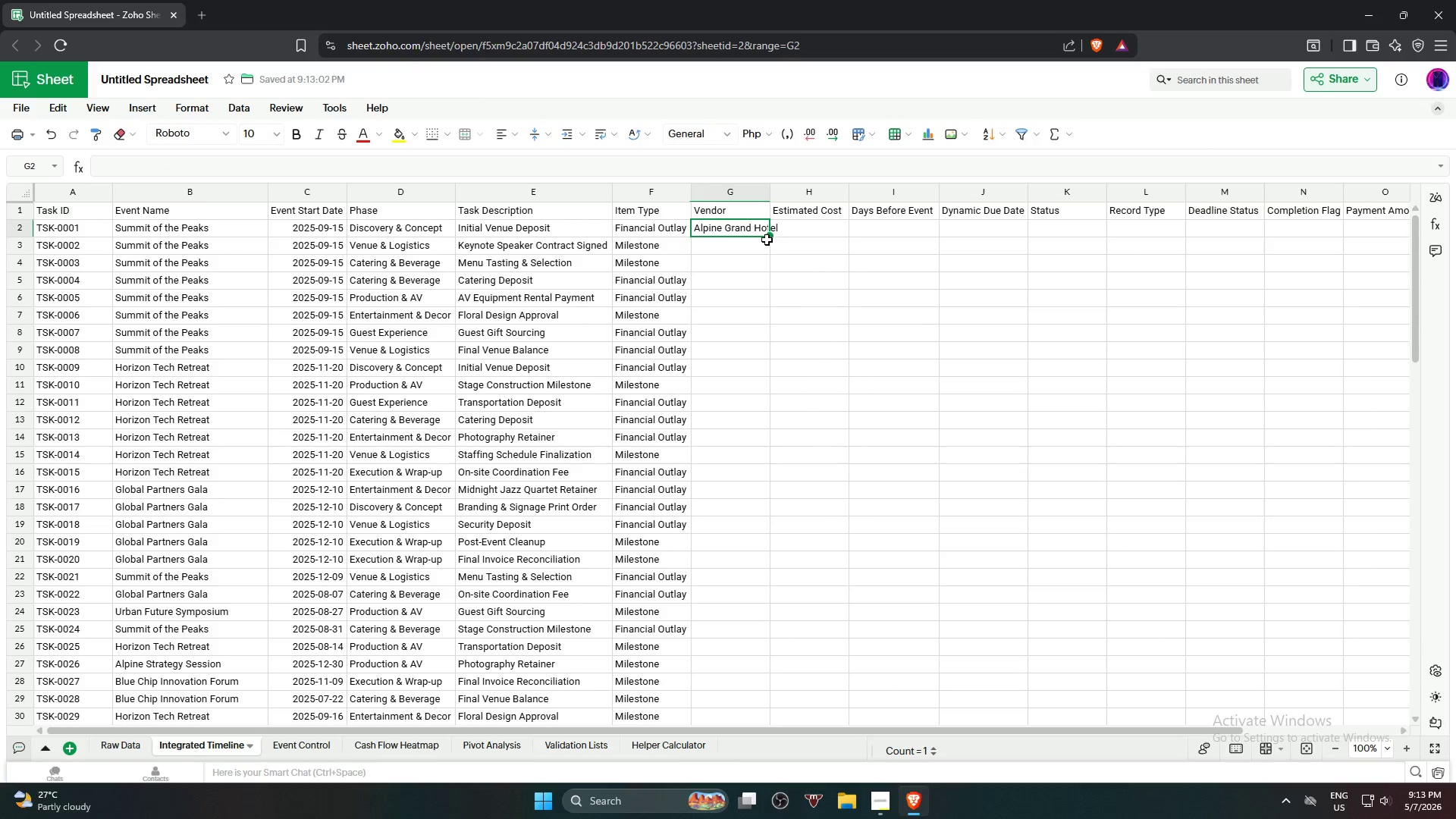 
left_click_drag(start_coordinate=[774, 234], to_coordinate=[764, 275])
 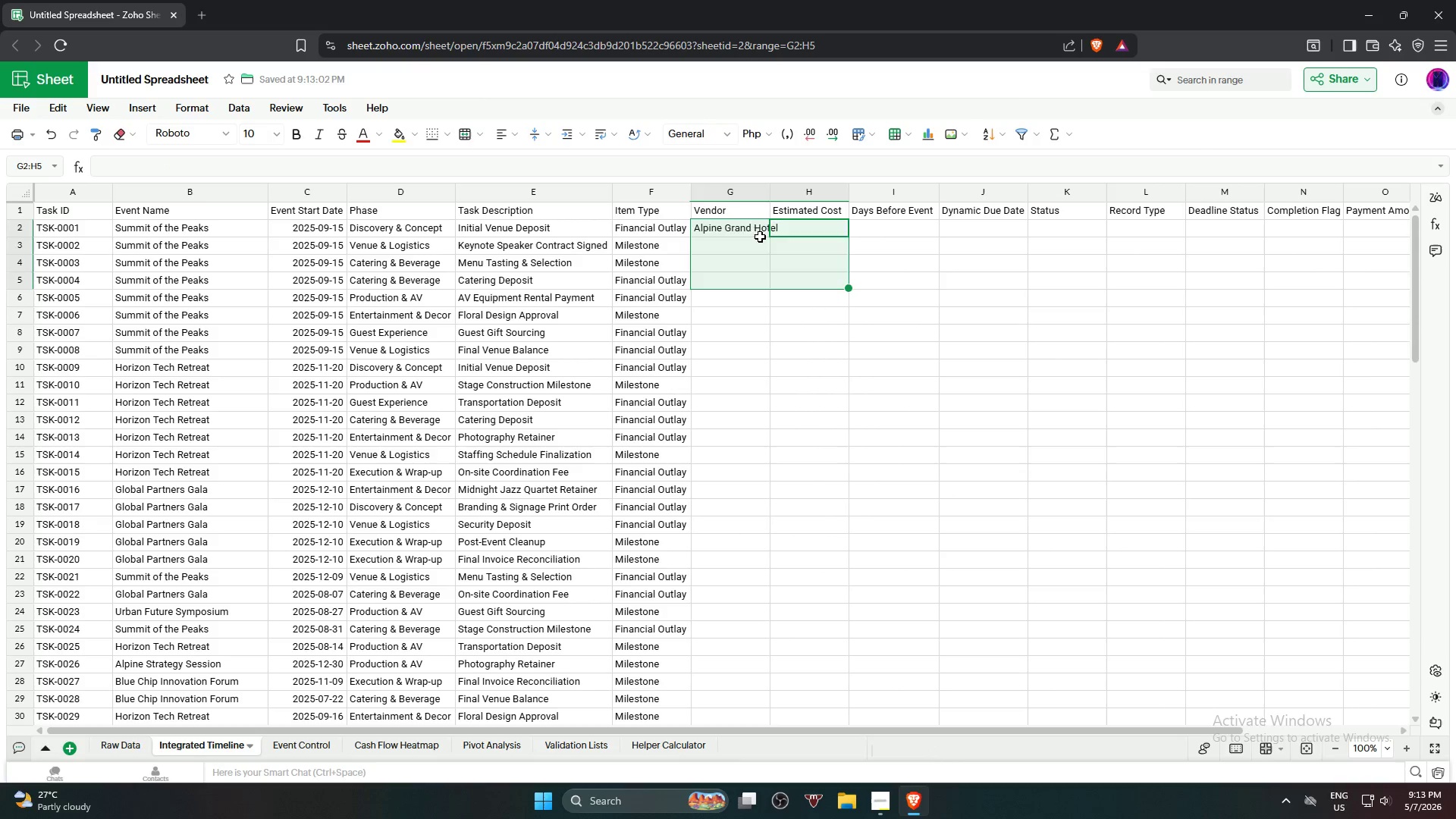 
left_click([760, 237])
 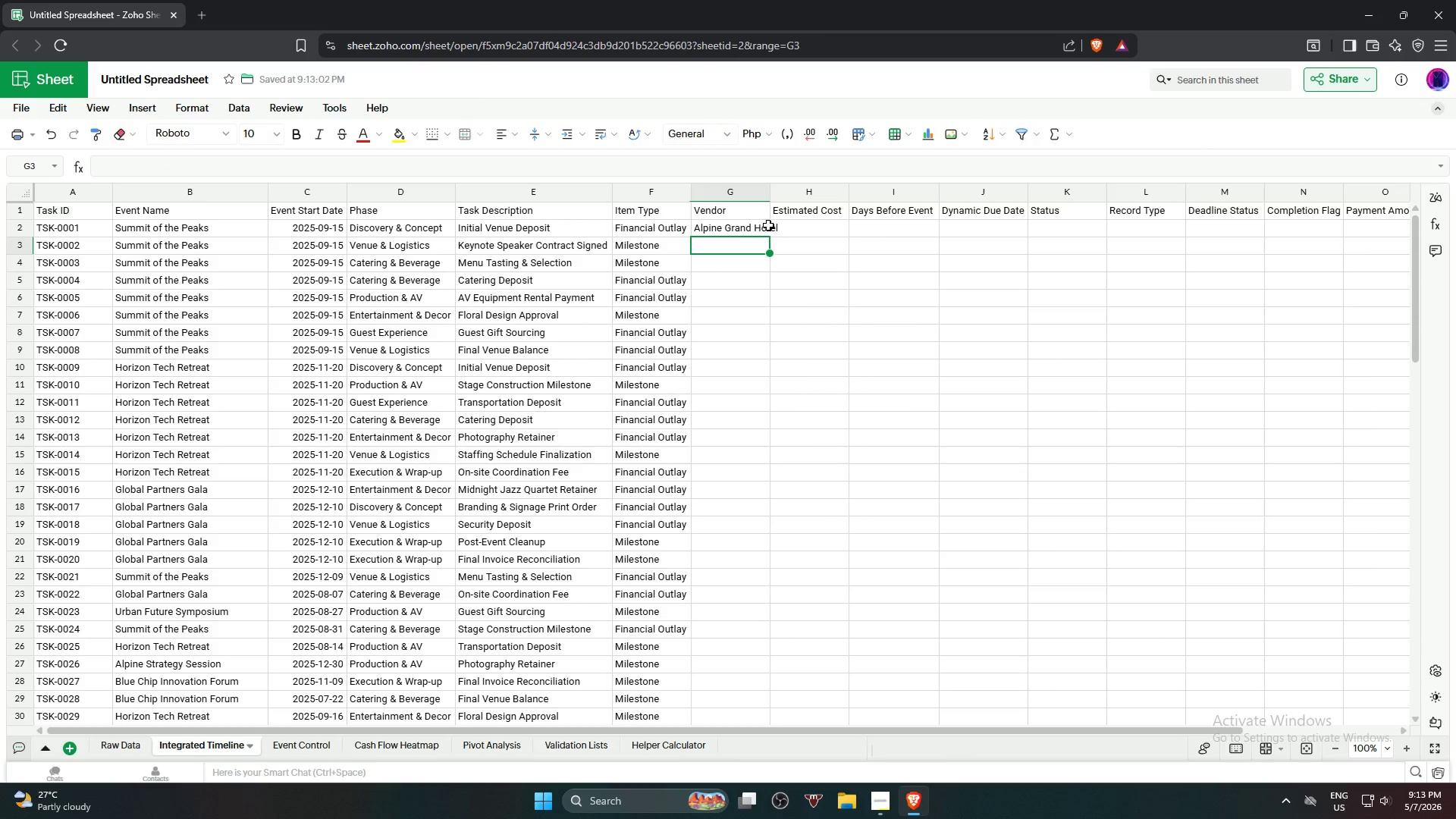 
left_click([770, 224])
 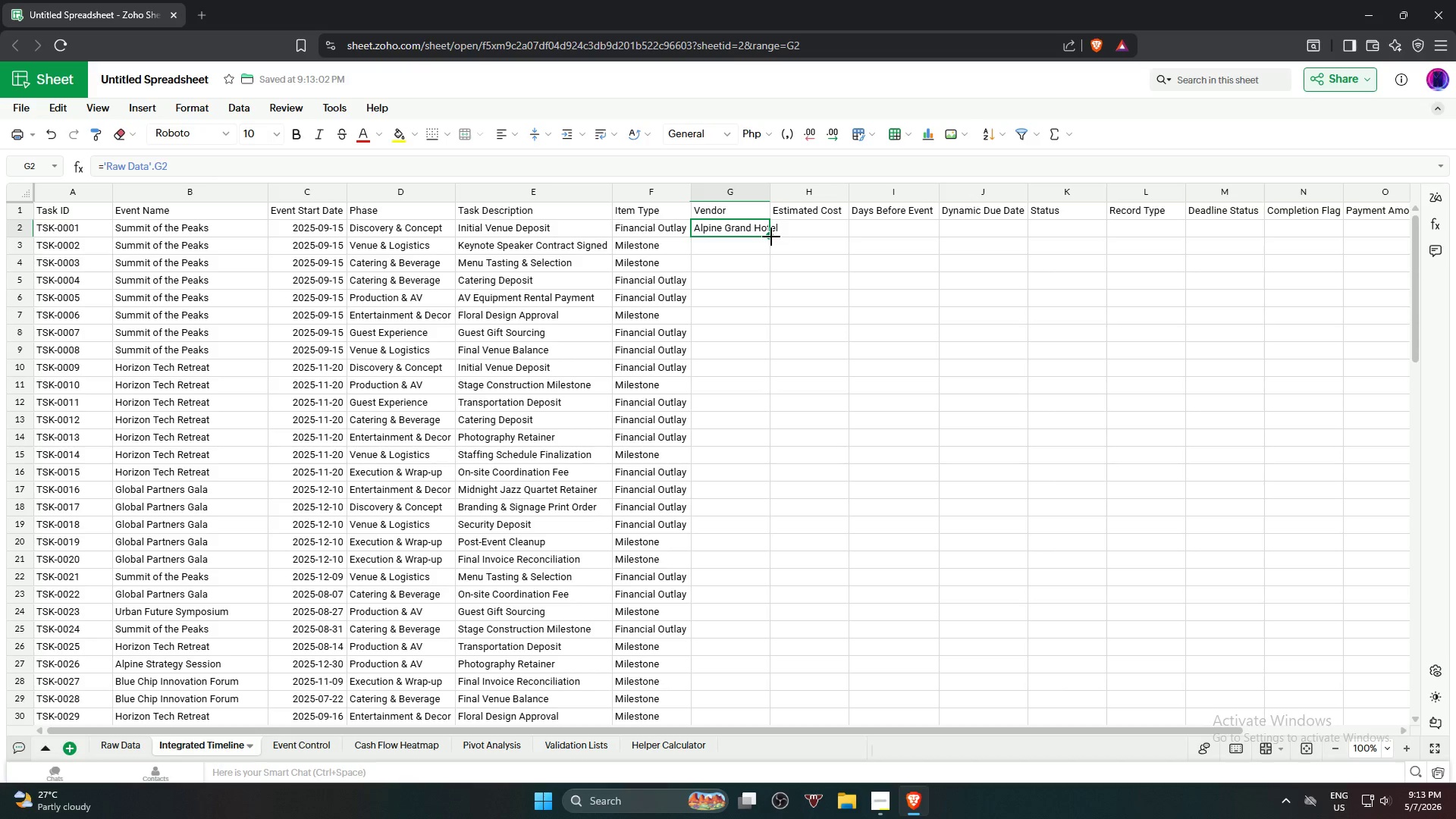 
left_click_drag(start_coordinate=[771, 237], to_coordinate=[734, 666])
 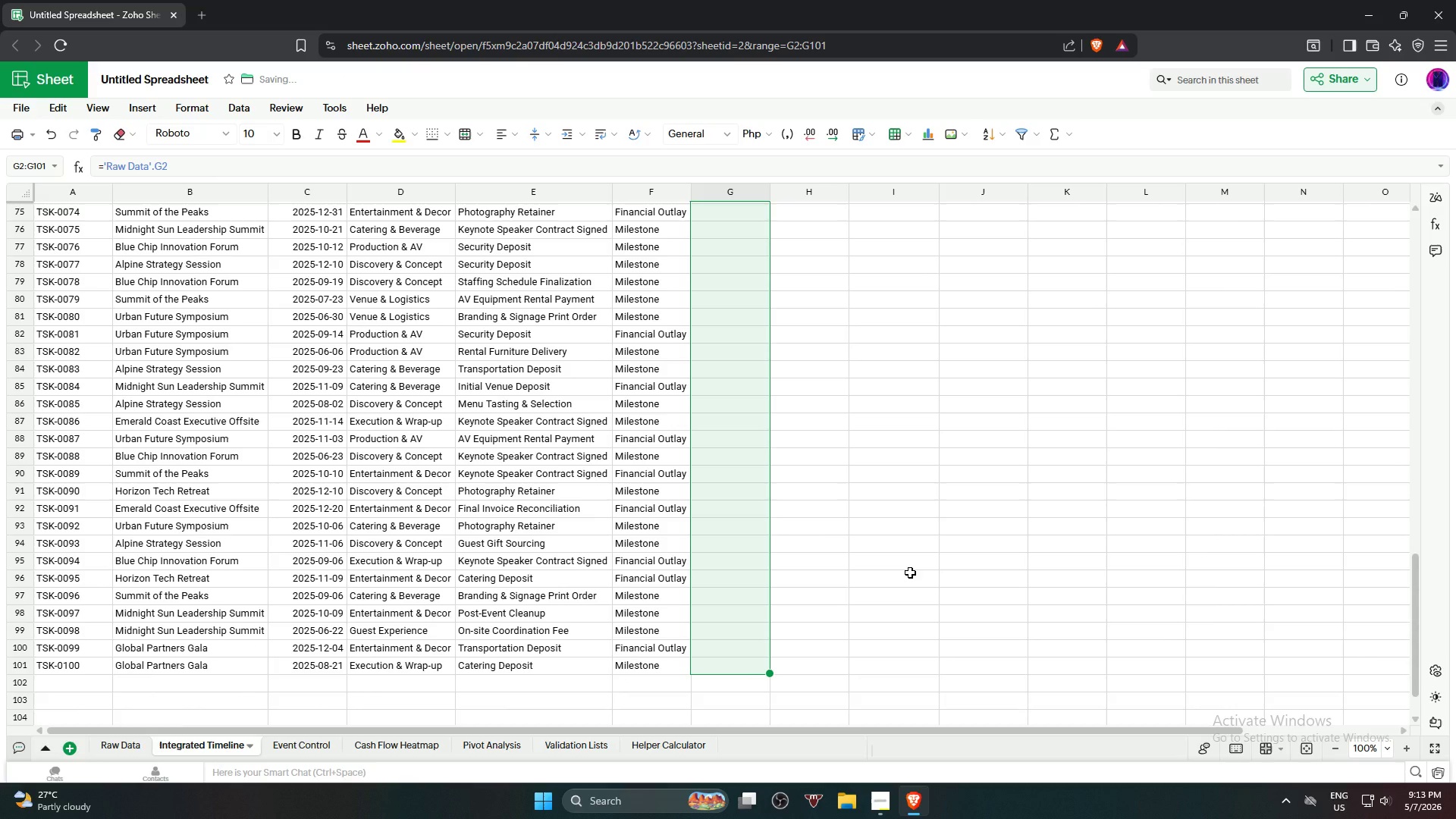 
scroll: coordinate [740, 626], scroll_direction: down, amount: 10.0
 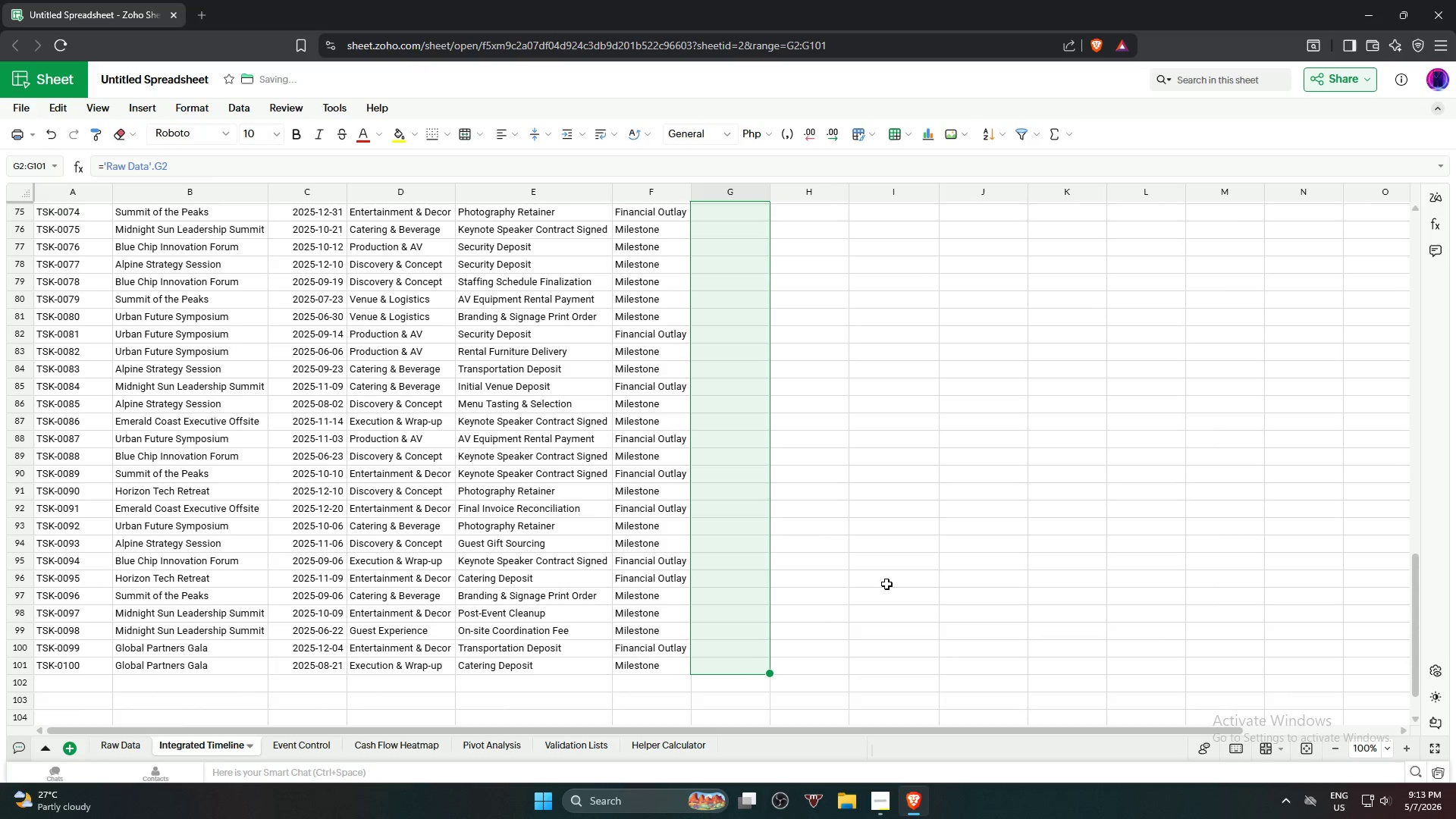 
left_click([910, 573])
 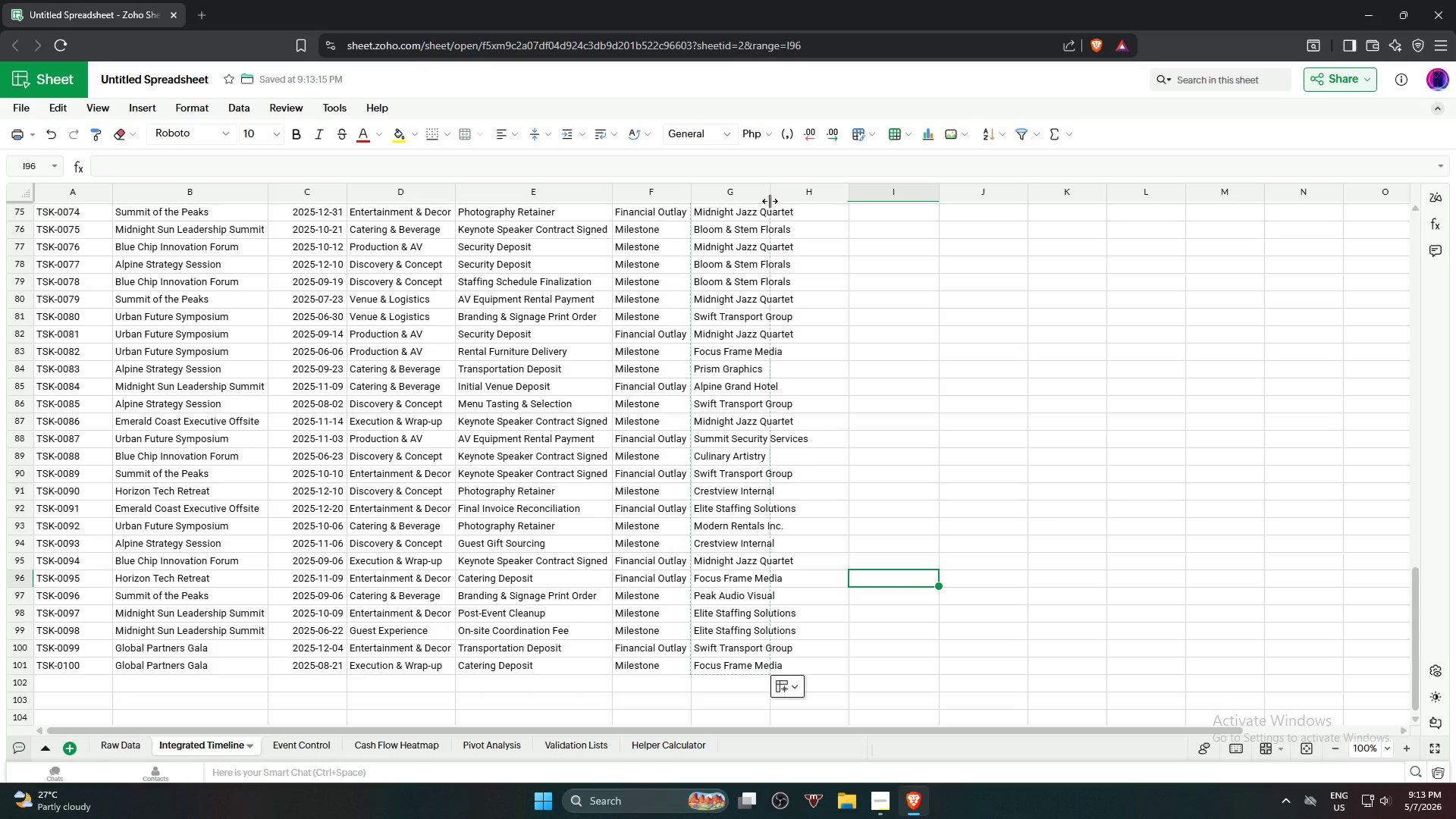 
double_click([768, 195])
 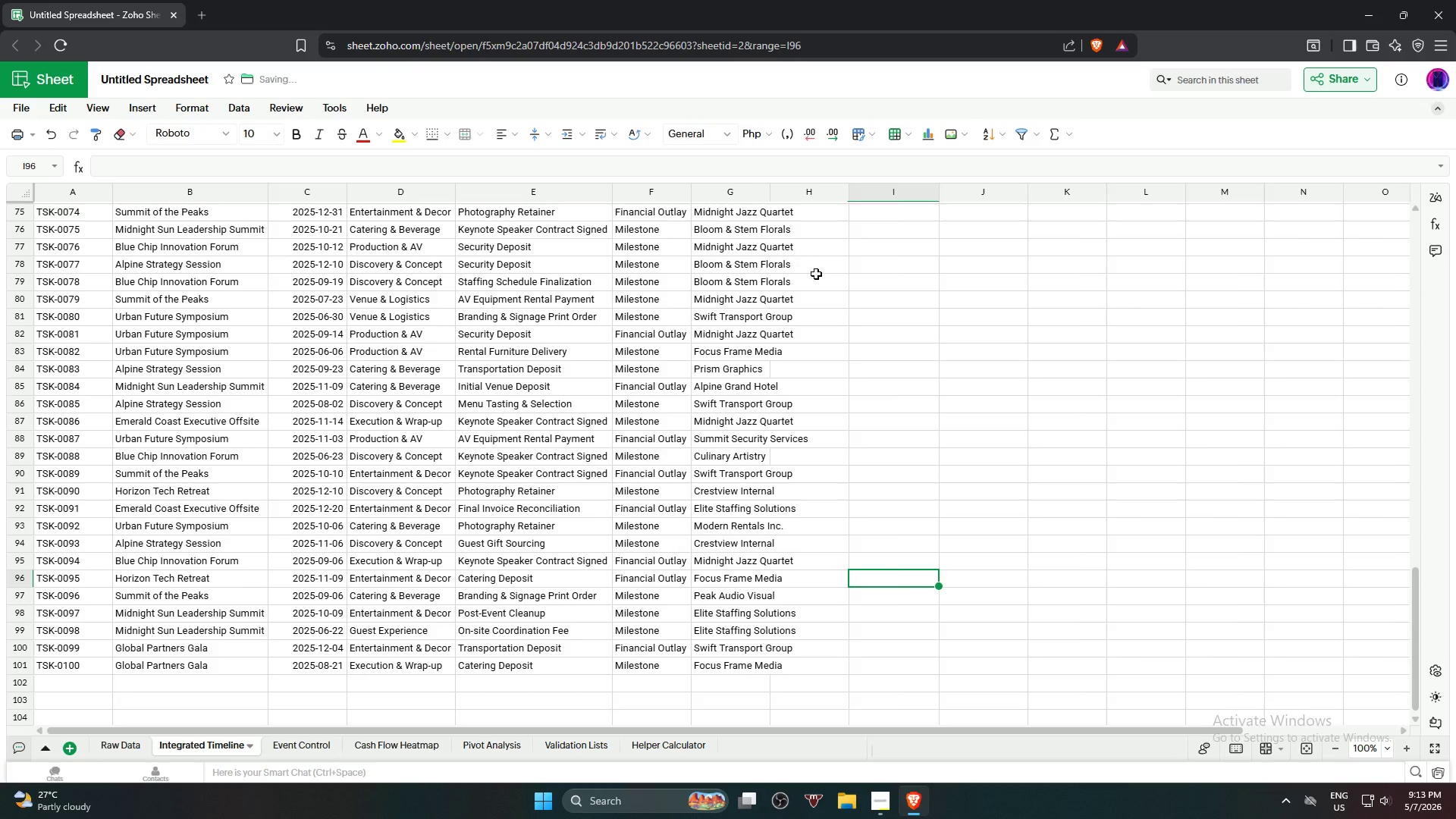 
left_click([883, 307])
 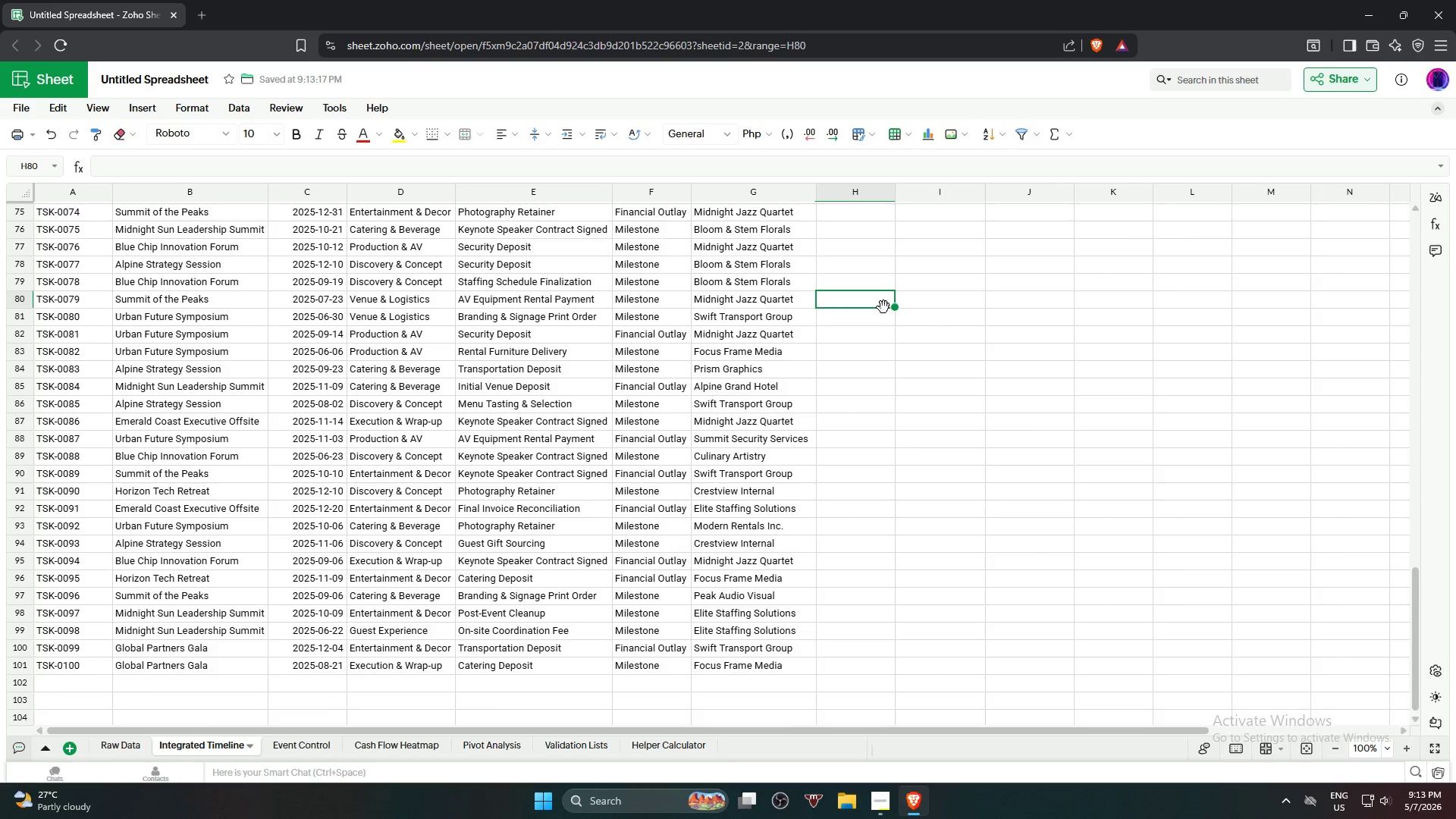 
scroll: coordinate [883, 307], scroll_direction: up, amount: 19.0
 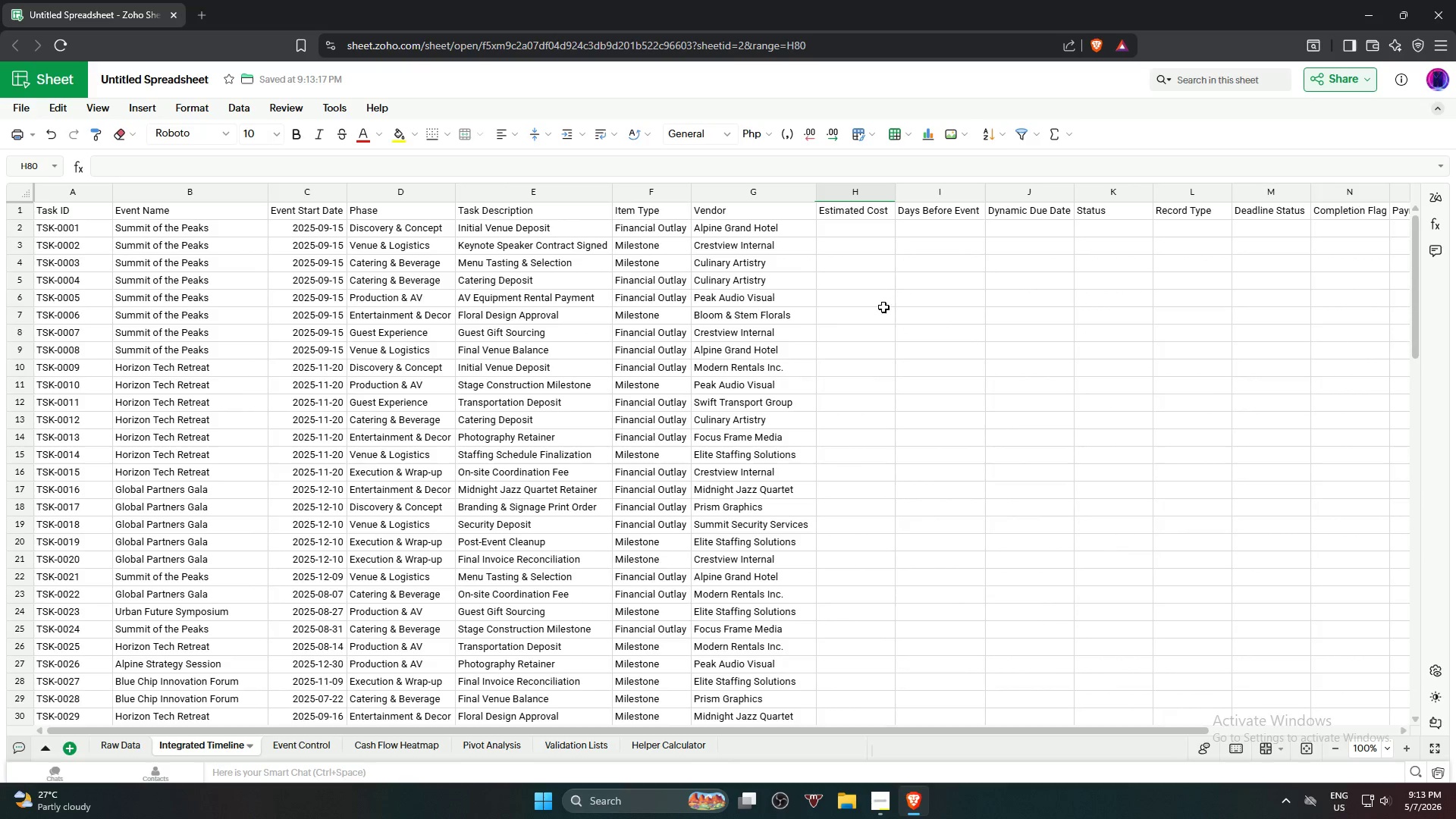 
left_click([858, 234])
 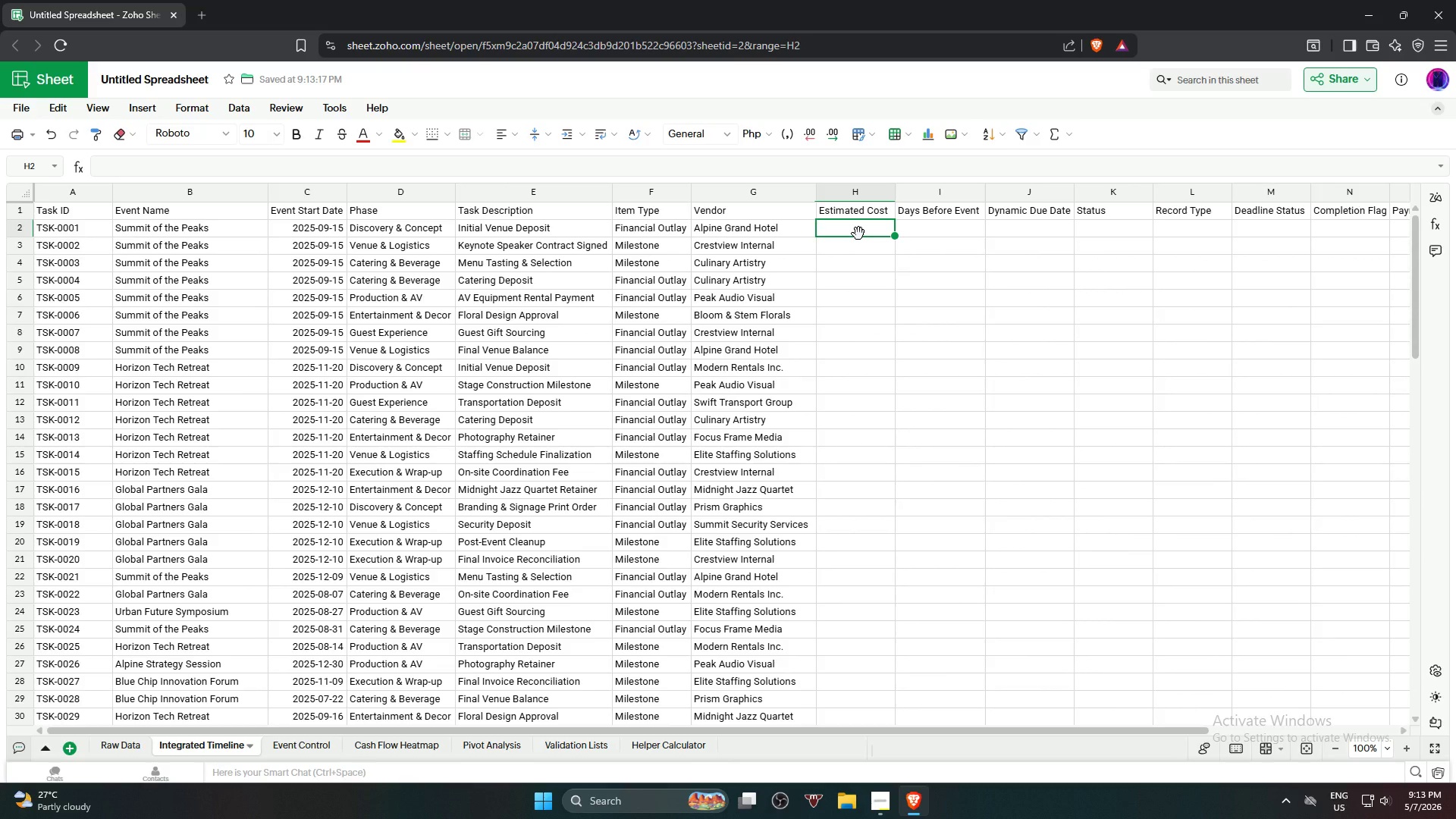 
key(Equal)
 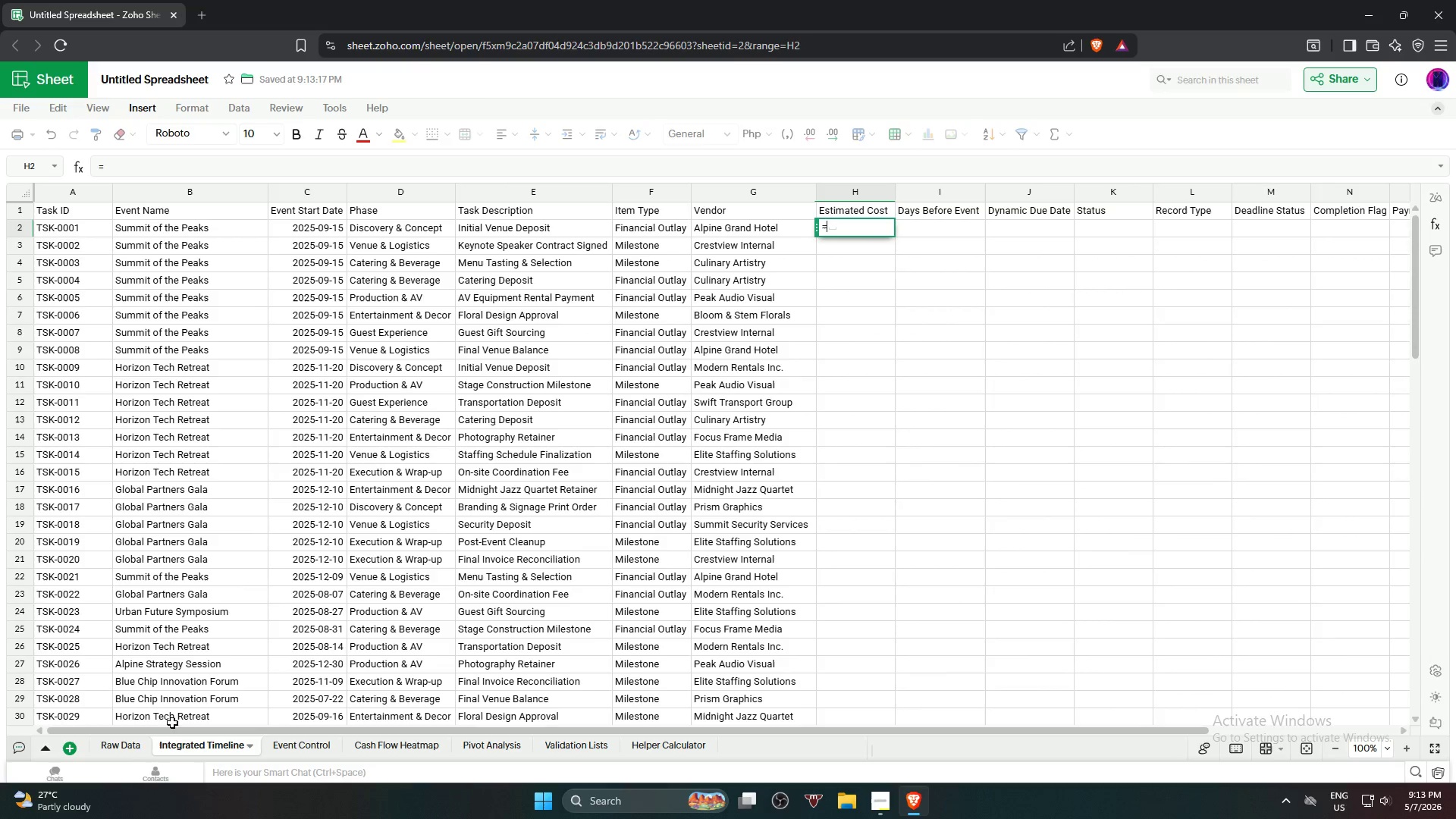 
left_click([120, 748])
 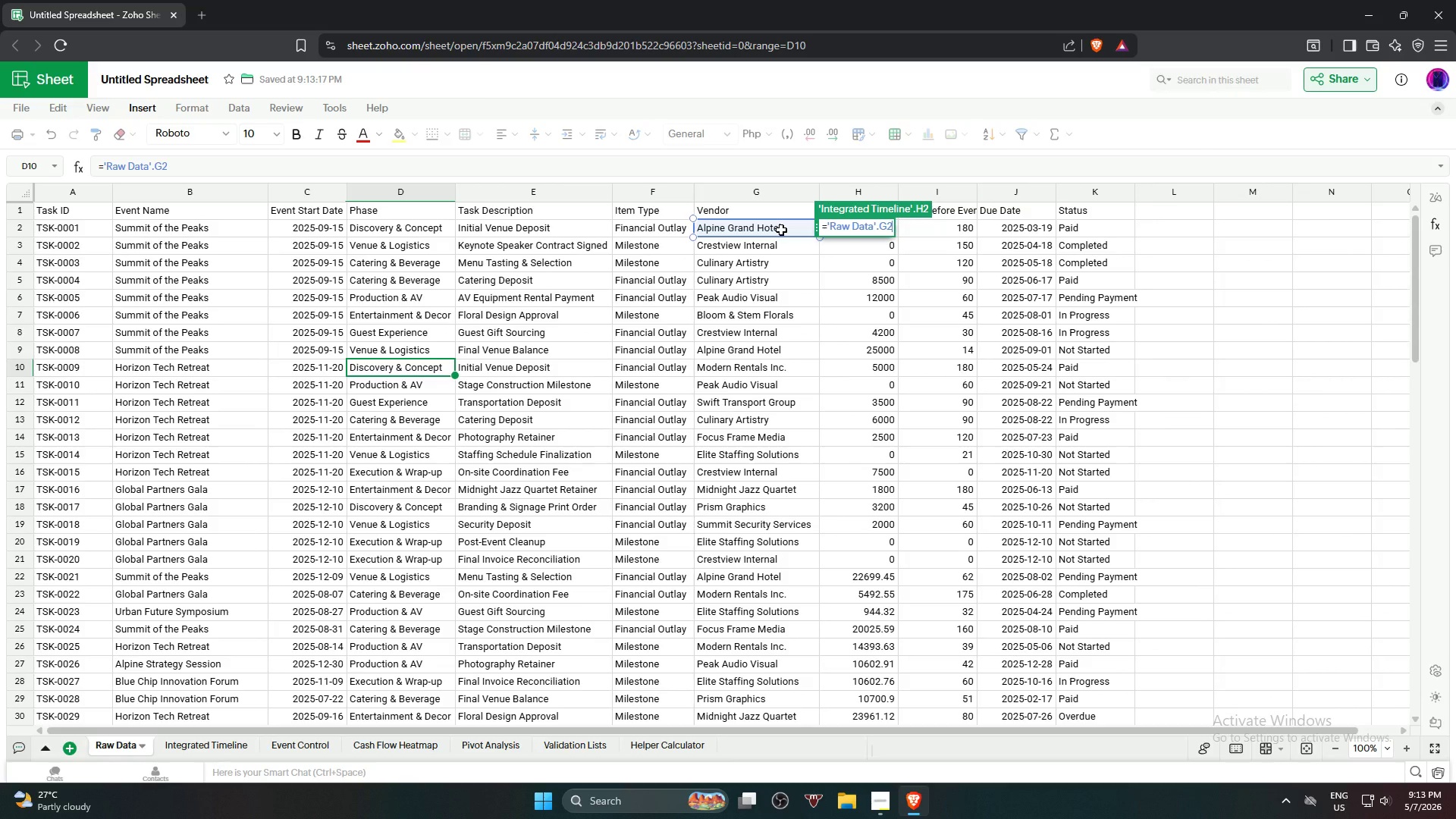 
key(ArrowRight)
 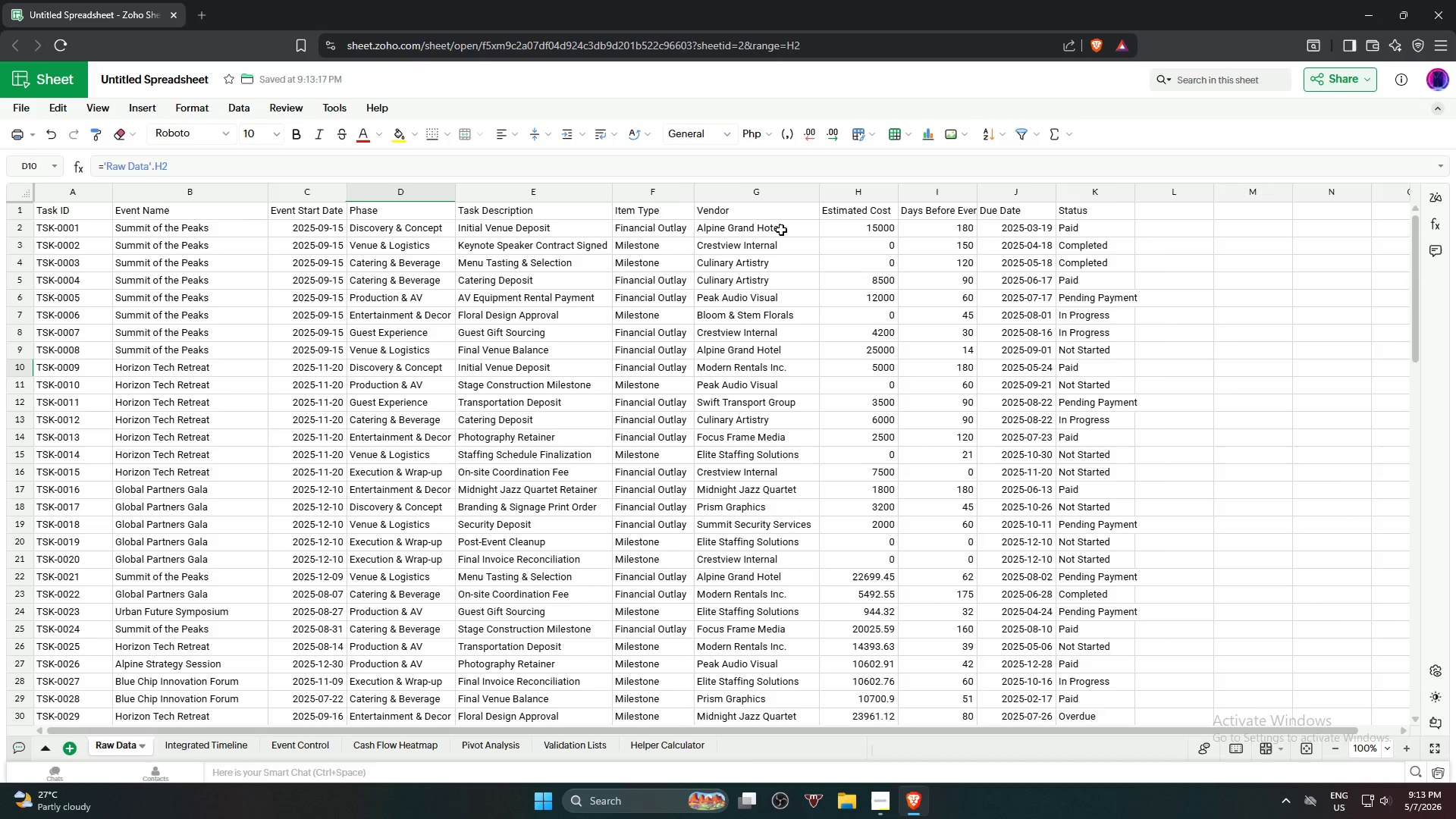 
key(Enter)
 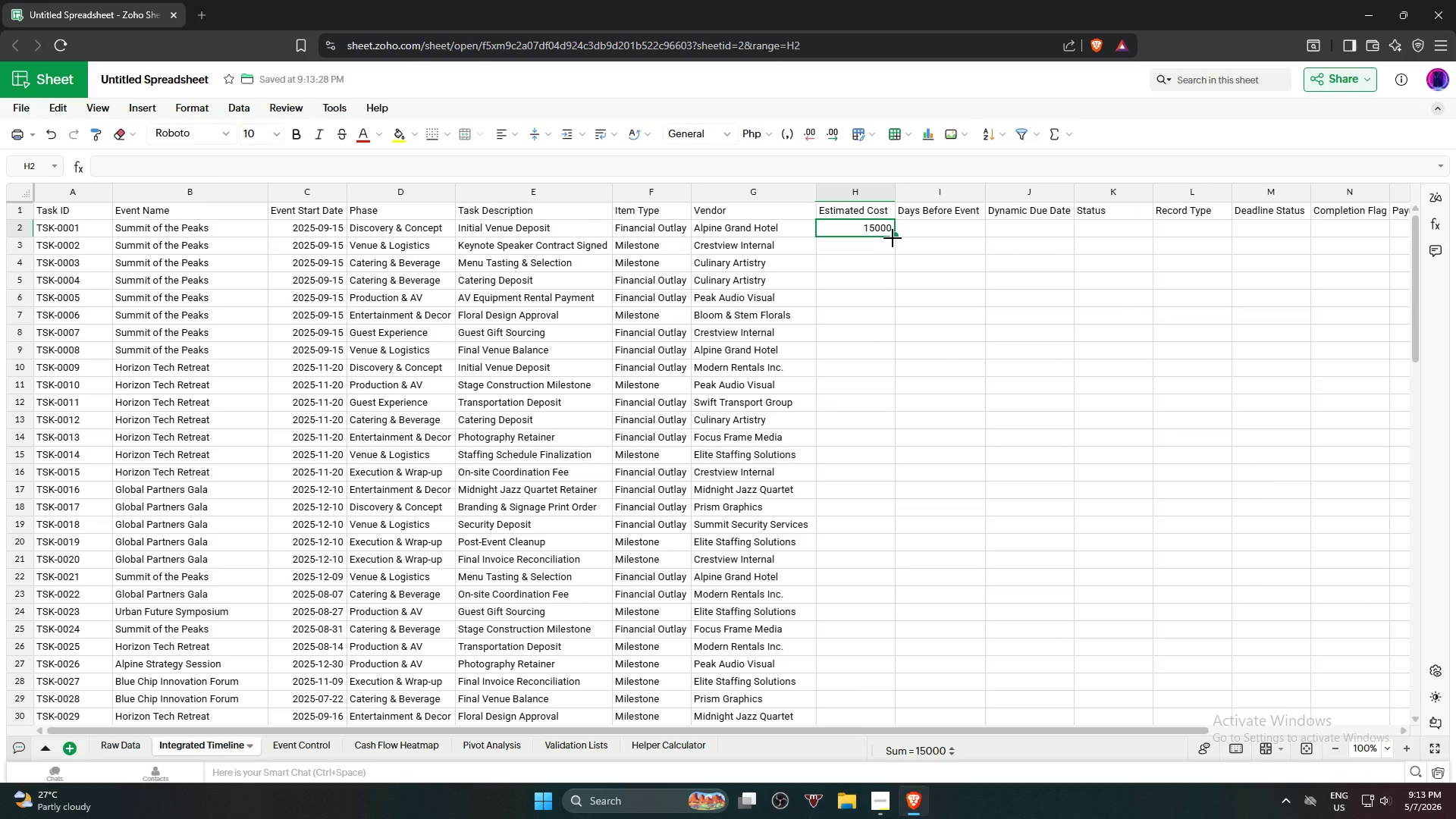 
left_click_drag(start_coordinate=[893, 238], to_coordinate=[862, 522])
 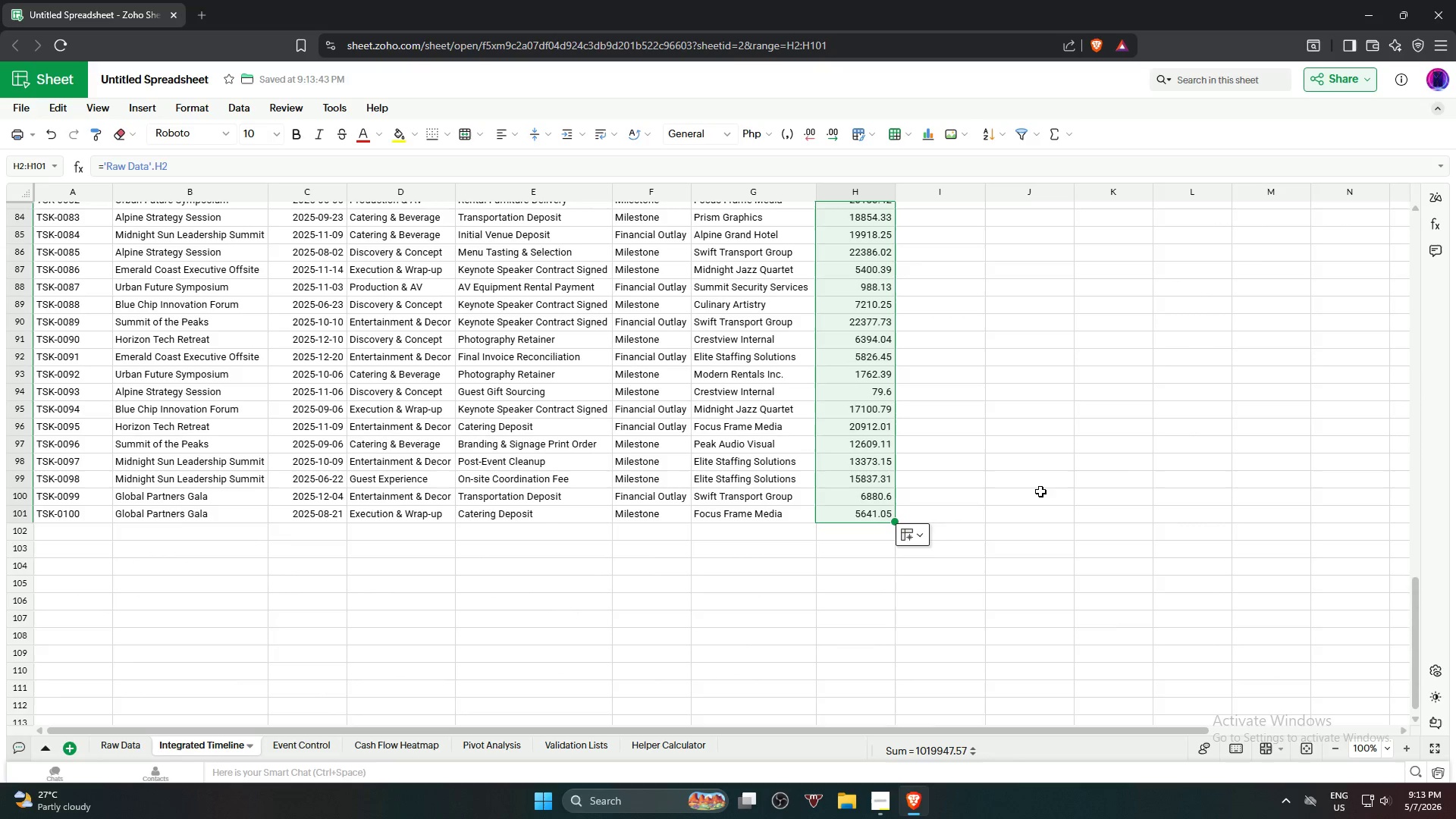 
scroll: coordinate [893, 680], scroll_direction: down, amount: 13.0
 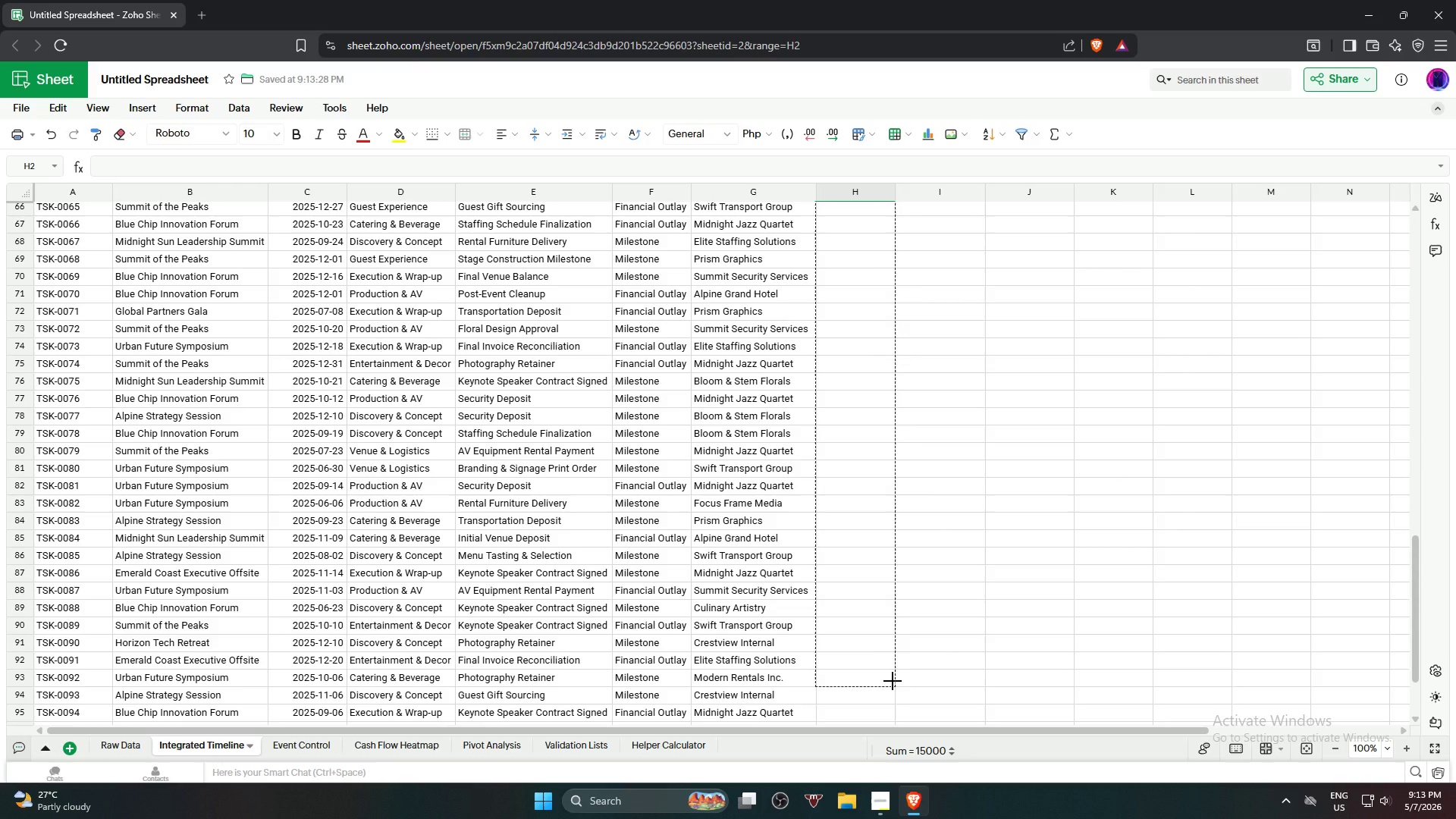 
scroll: coordinate [893, 681], scroll_direction: down, amount: 2.0
 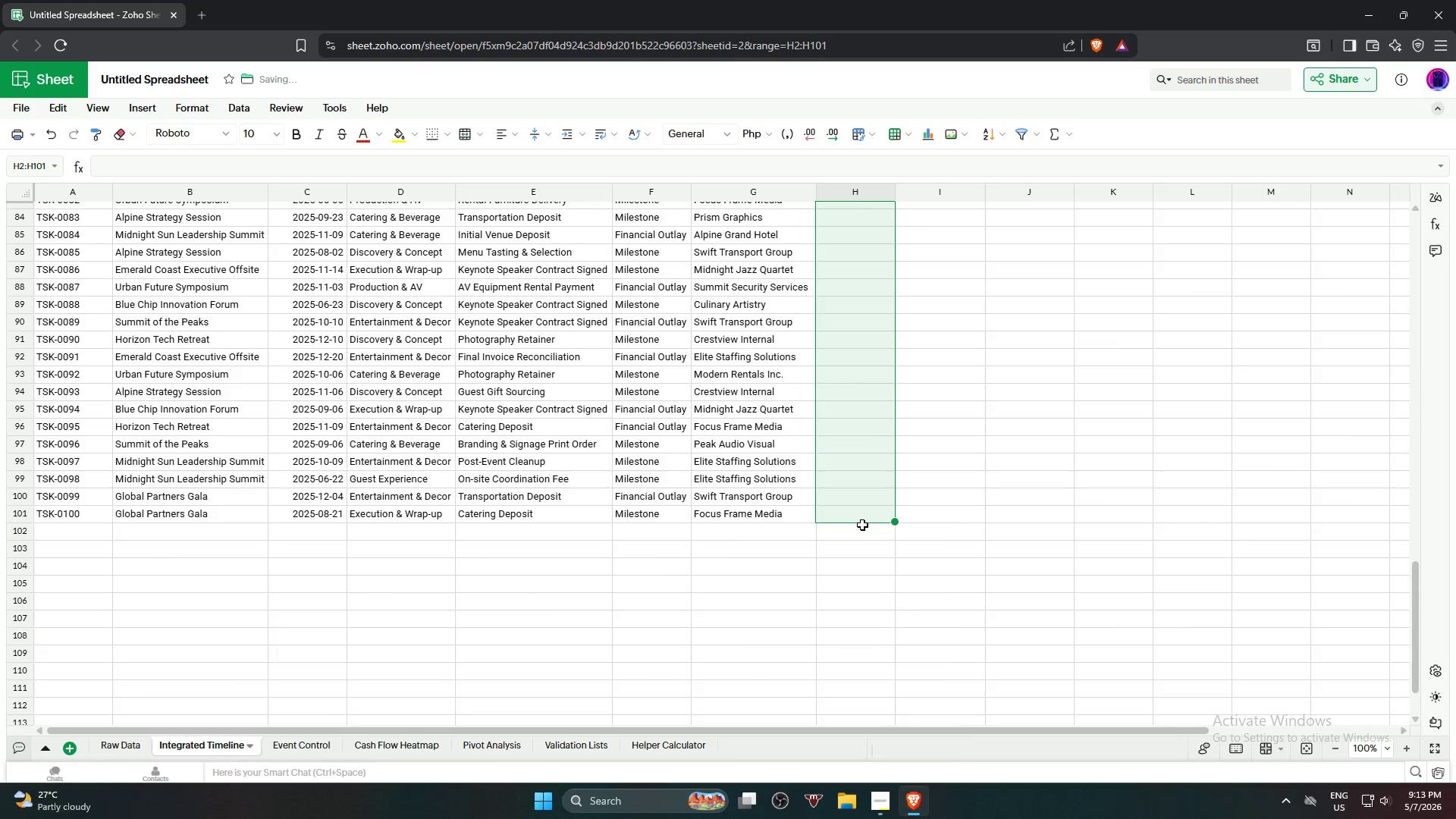 
scroll: coordinate [1030, 492], scroll_direction: up, amount: 30.0
 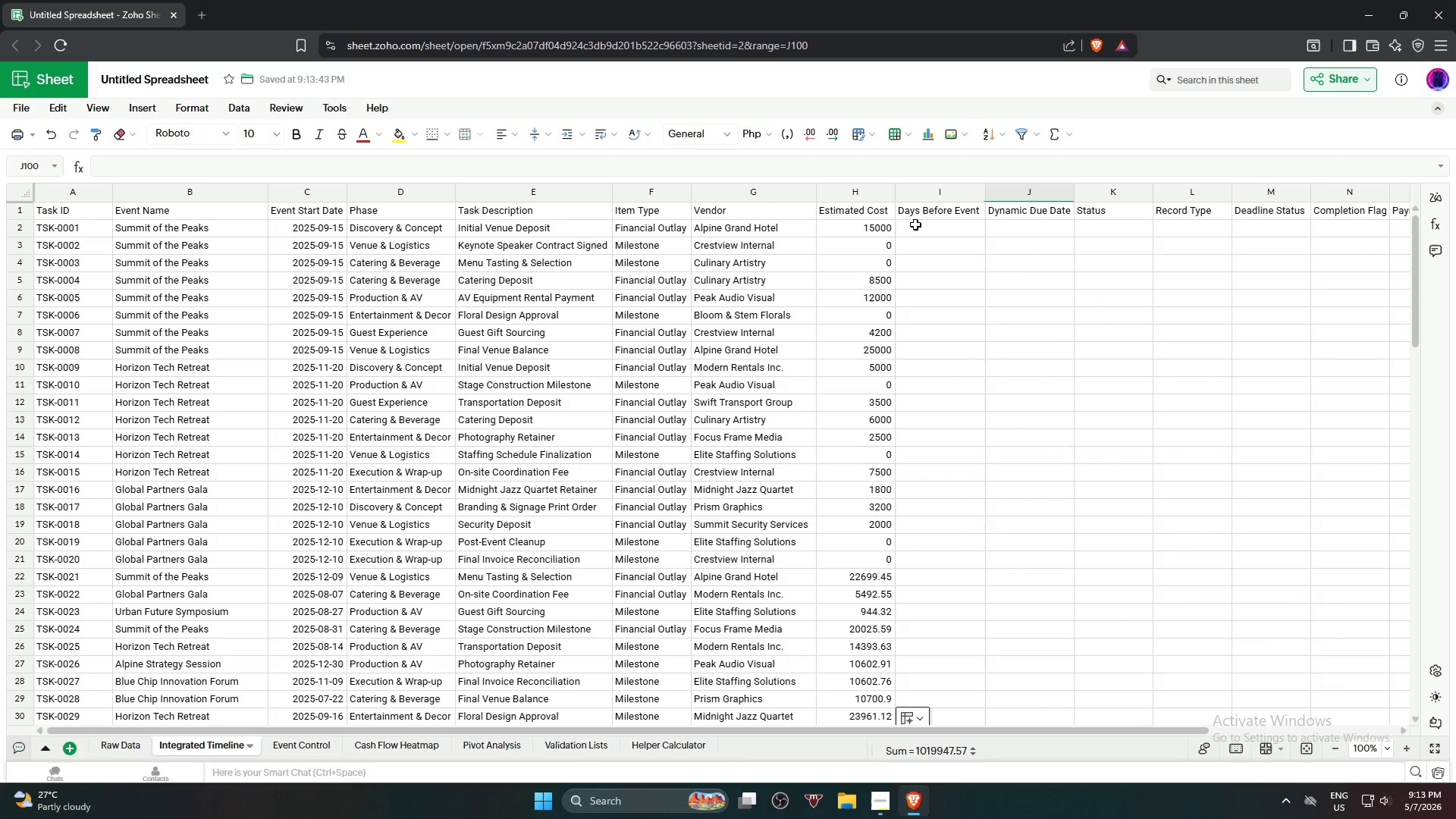 
left_click([917, 224])
 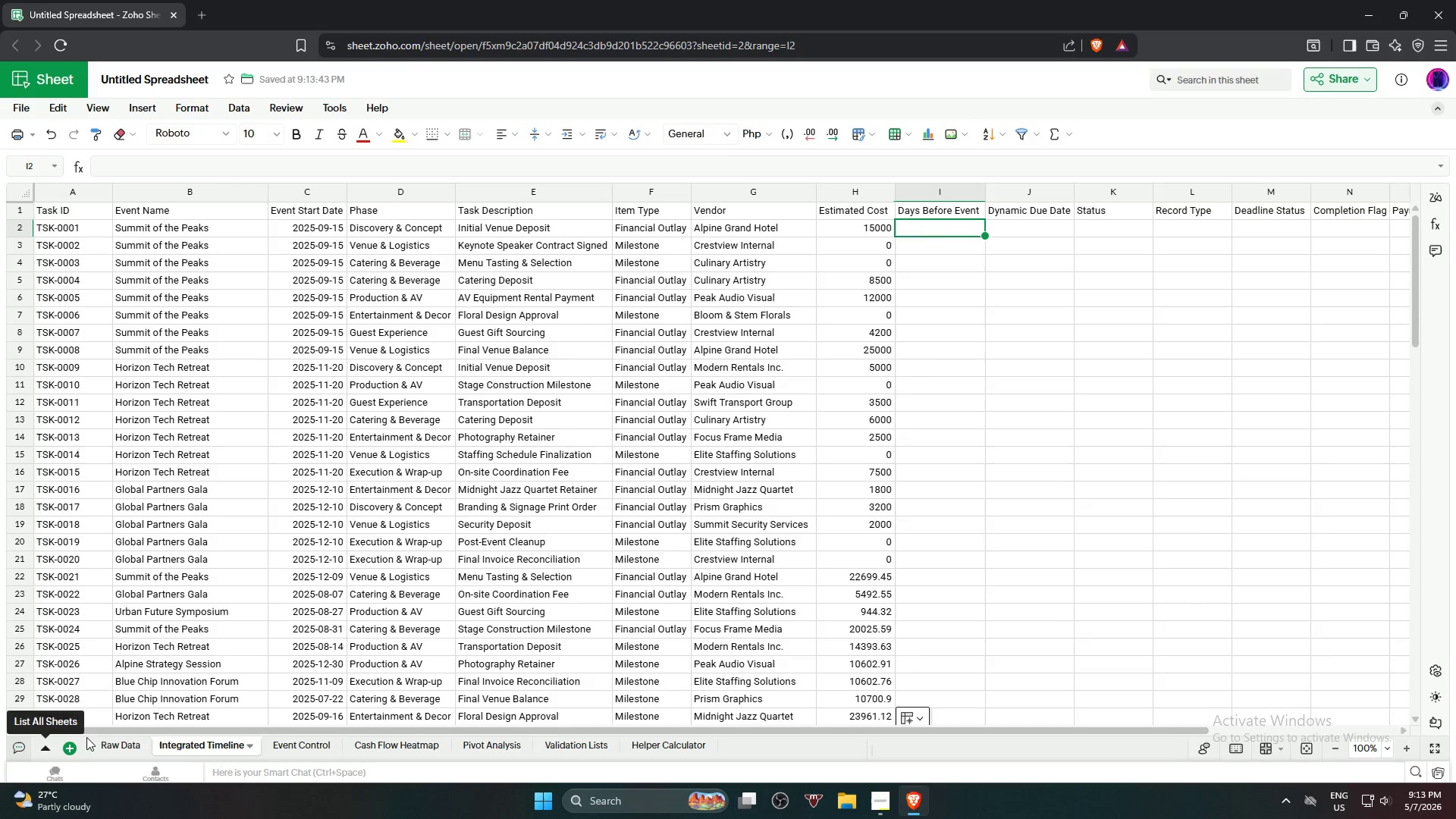 
left_click([125, 741])
 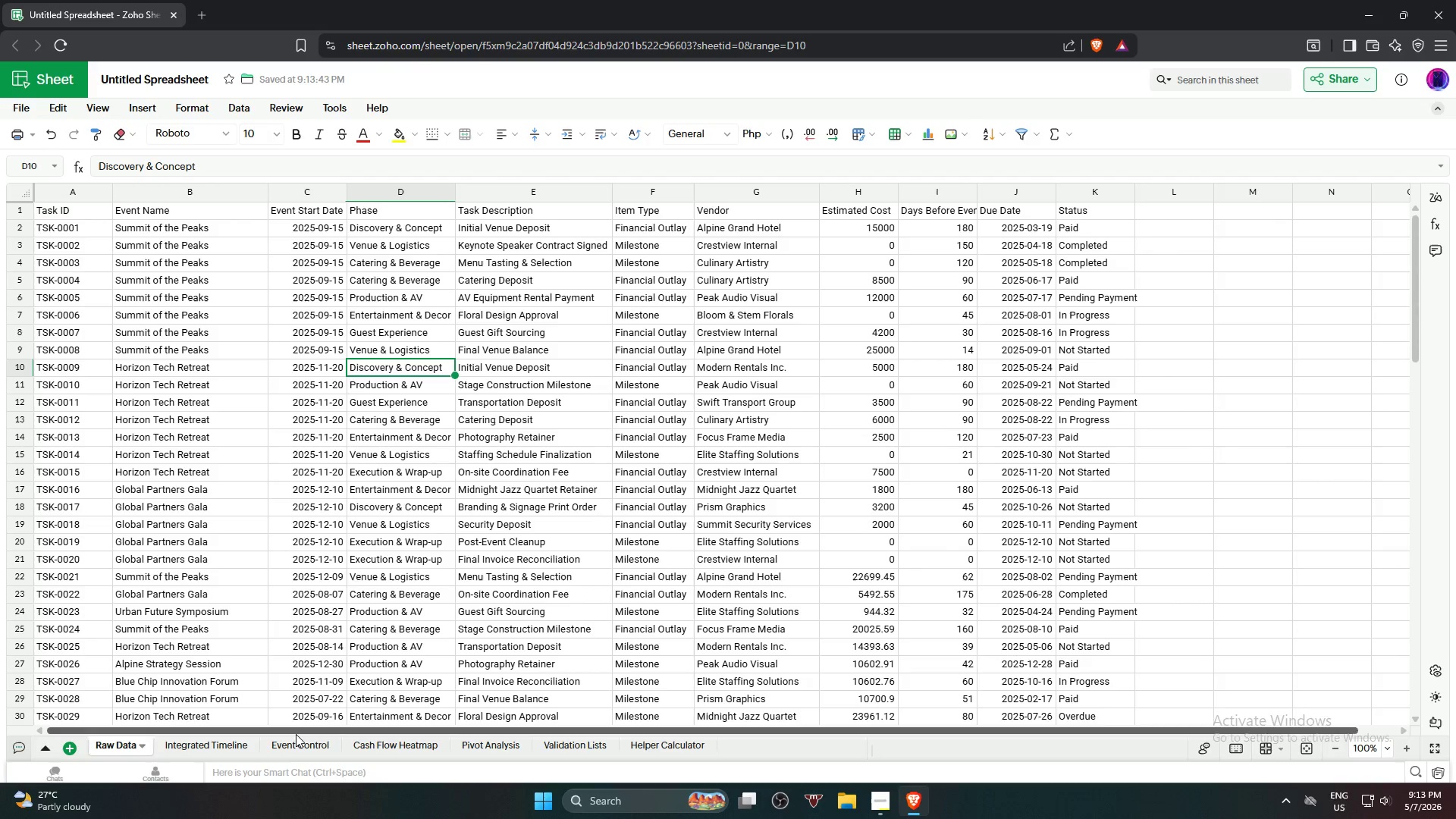 
left_click([209, 753])
 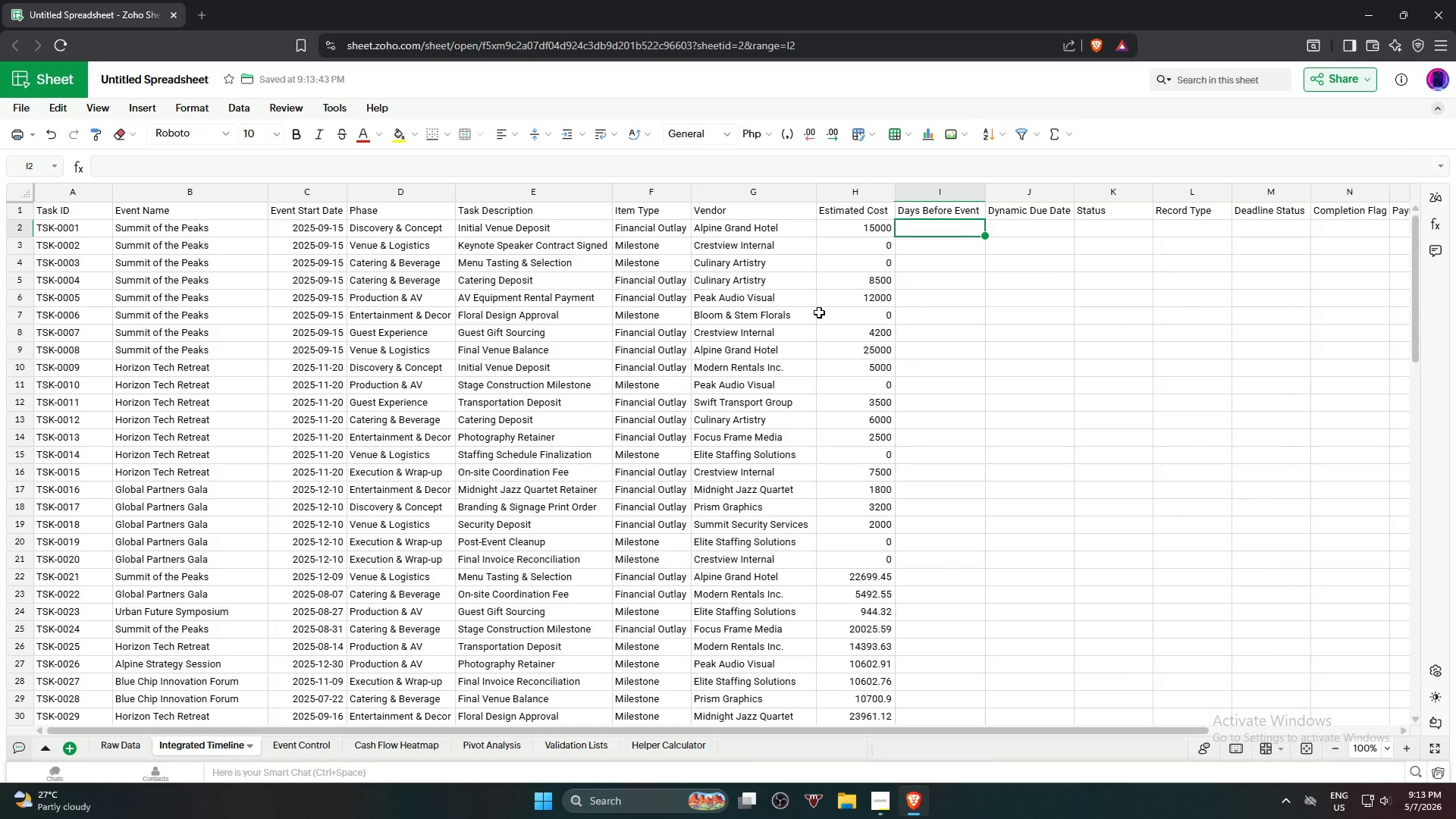 
key(Equal)
 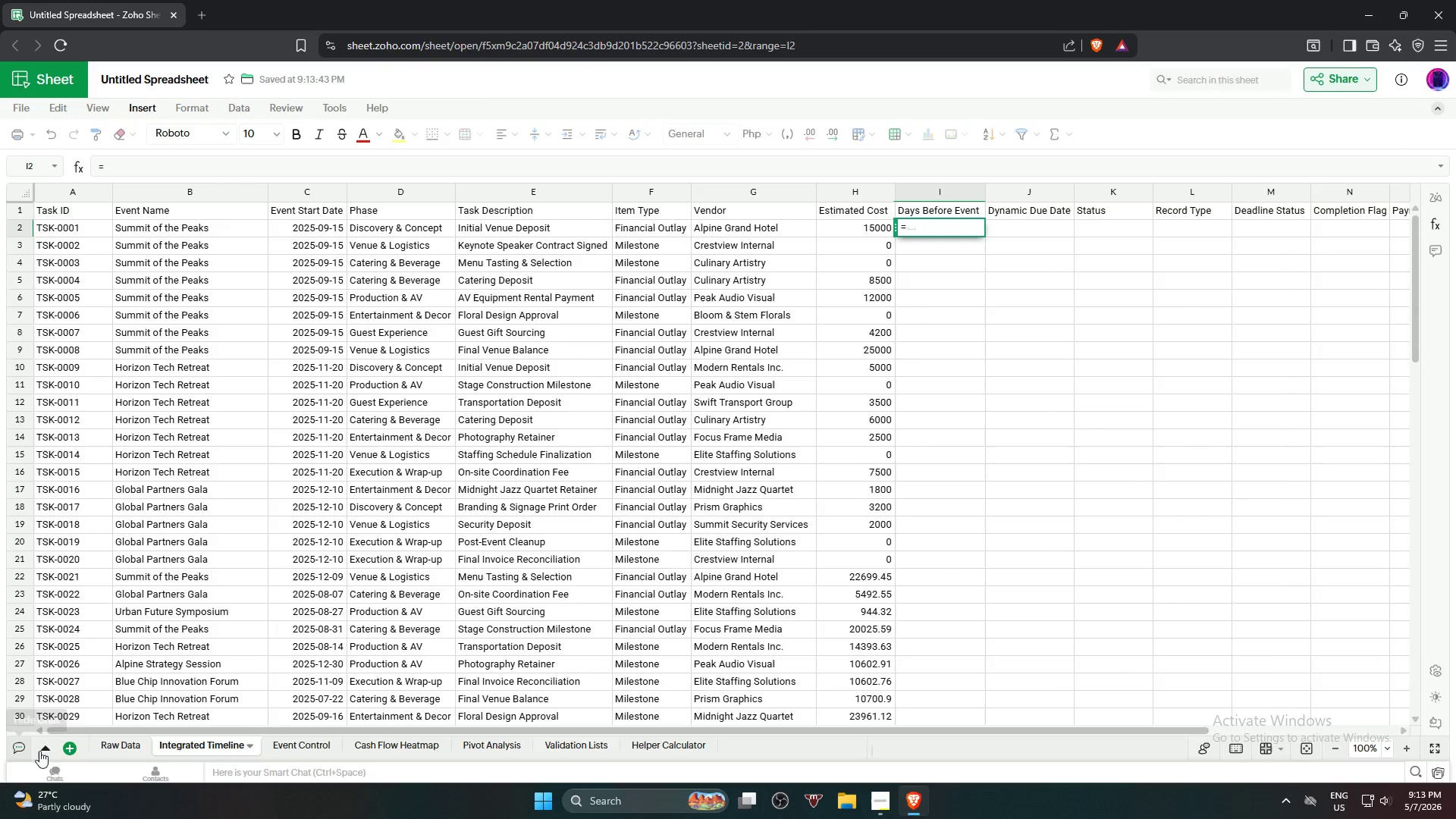 
left_click([110, 751])
 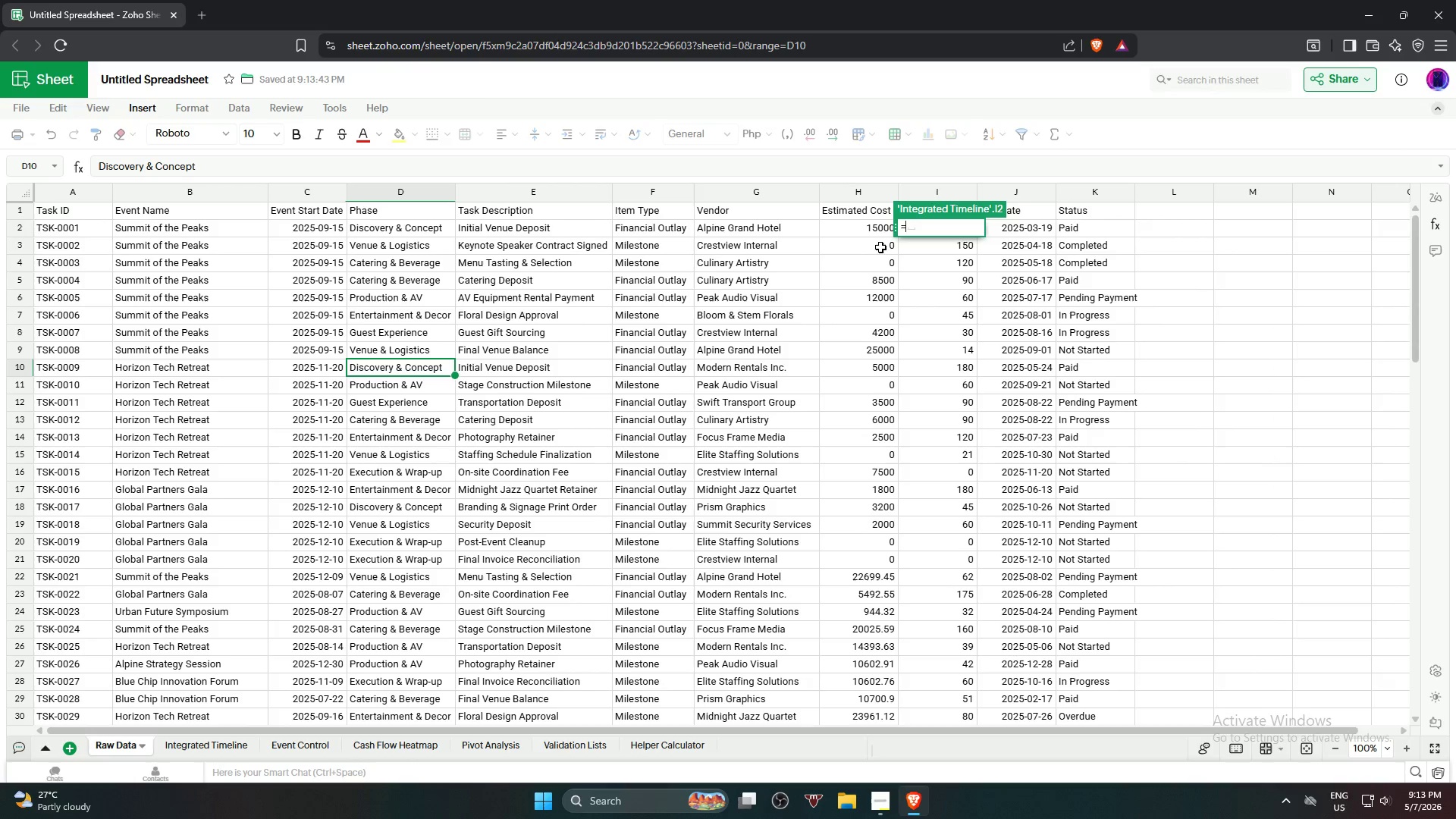 
left_click([883, 231])
 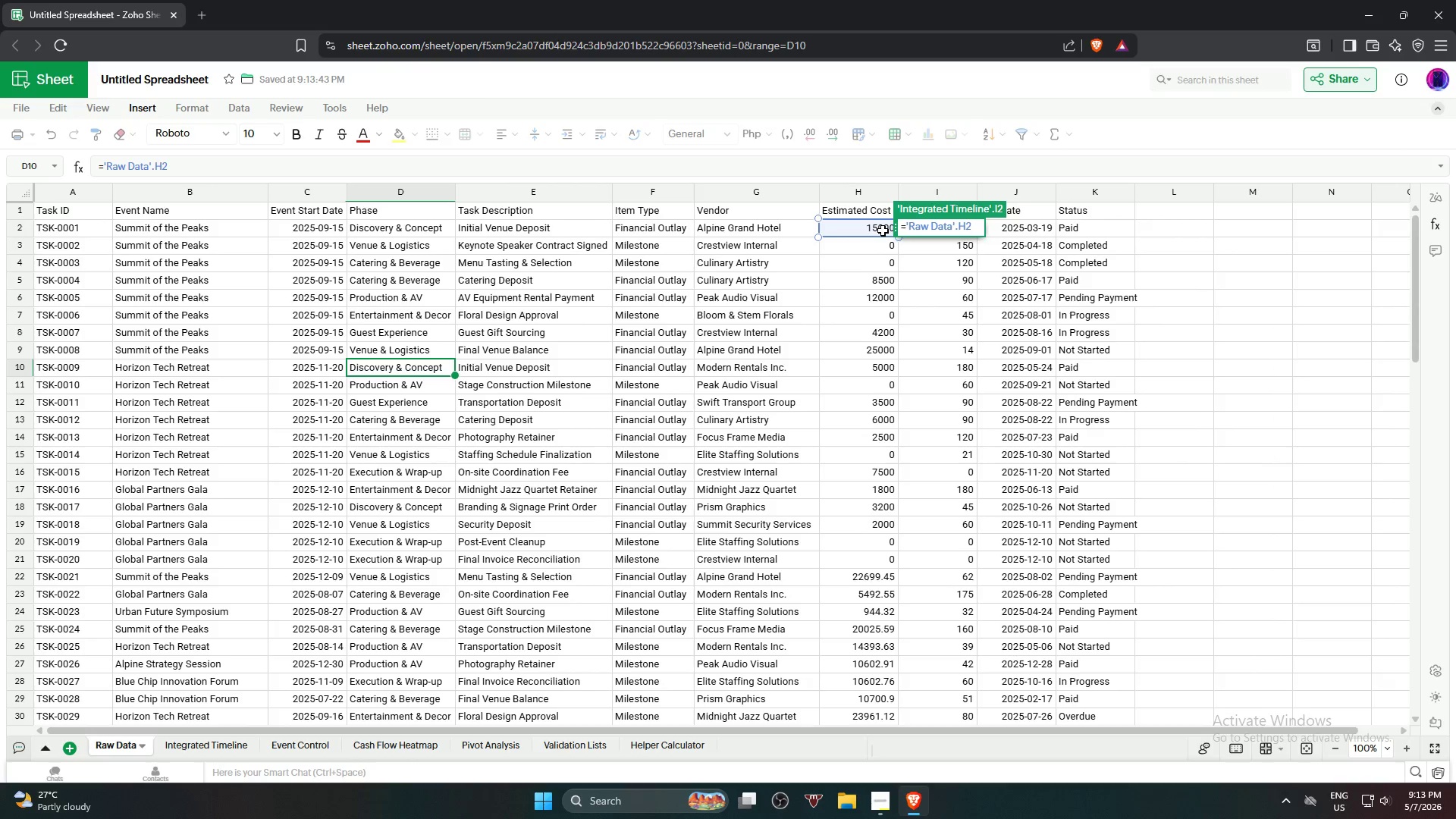 
key(ArrowRight)
 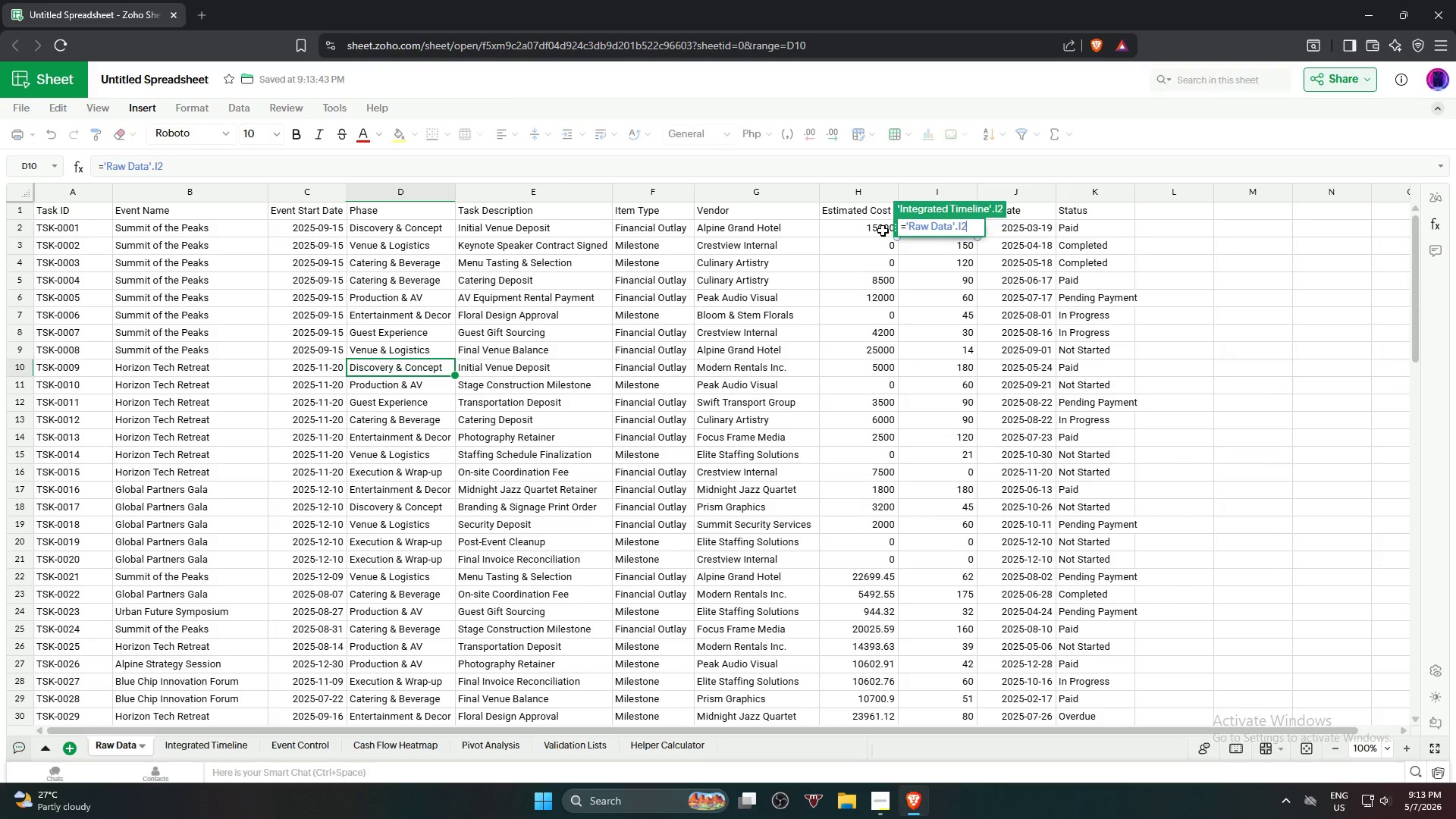 
key(Enter)
 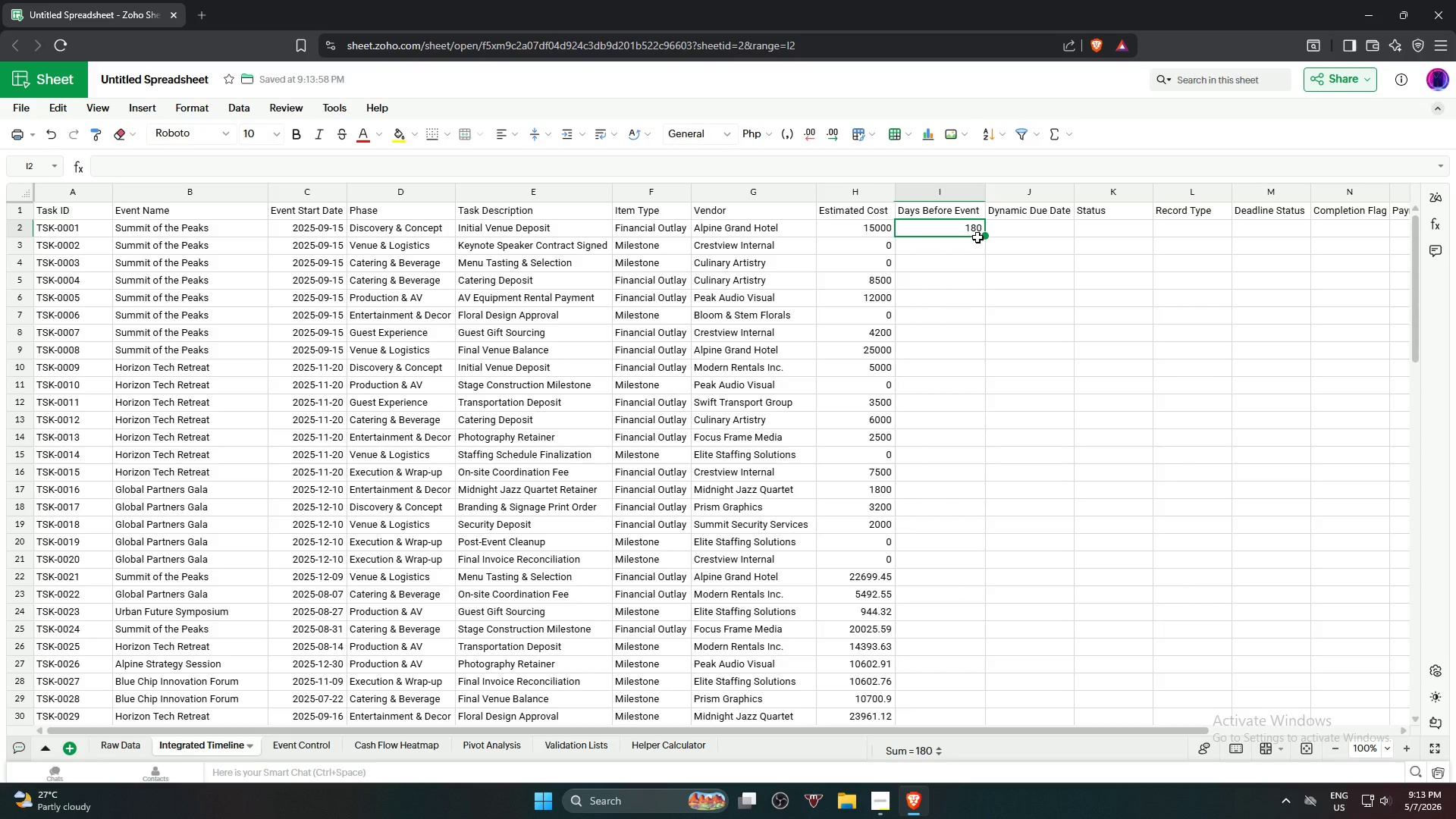 
left_click_drag(start_coordinate=[985, 237], to_coordinate=[919, 594])
 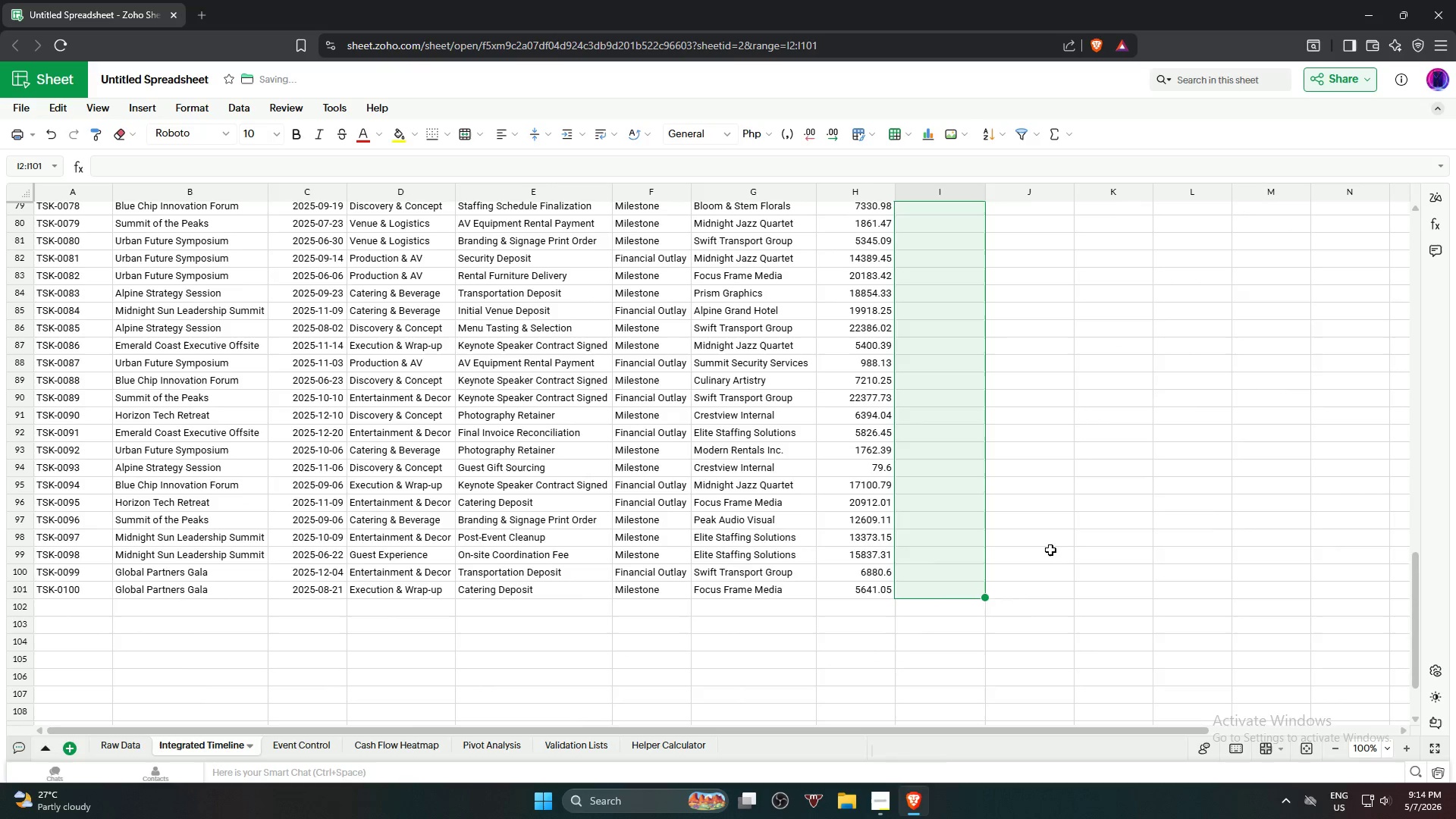 
scroll: coordinate [934, 692], scroll_direction: down, amount: 14.0
 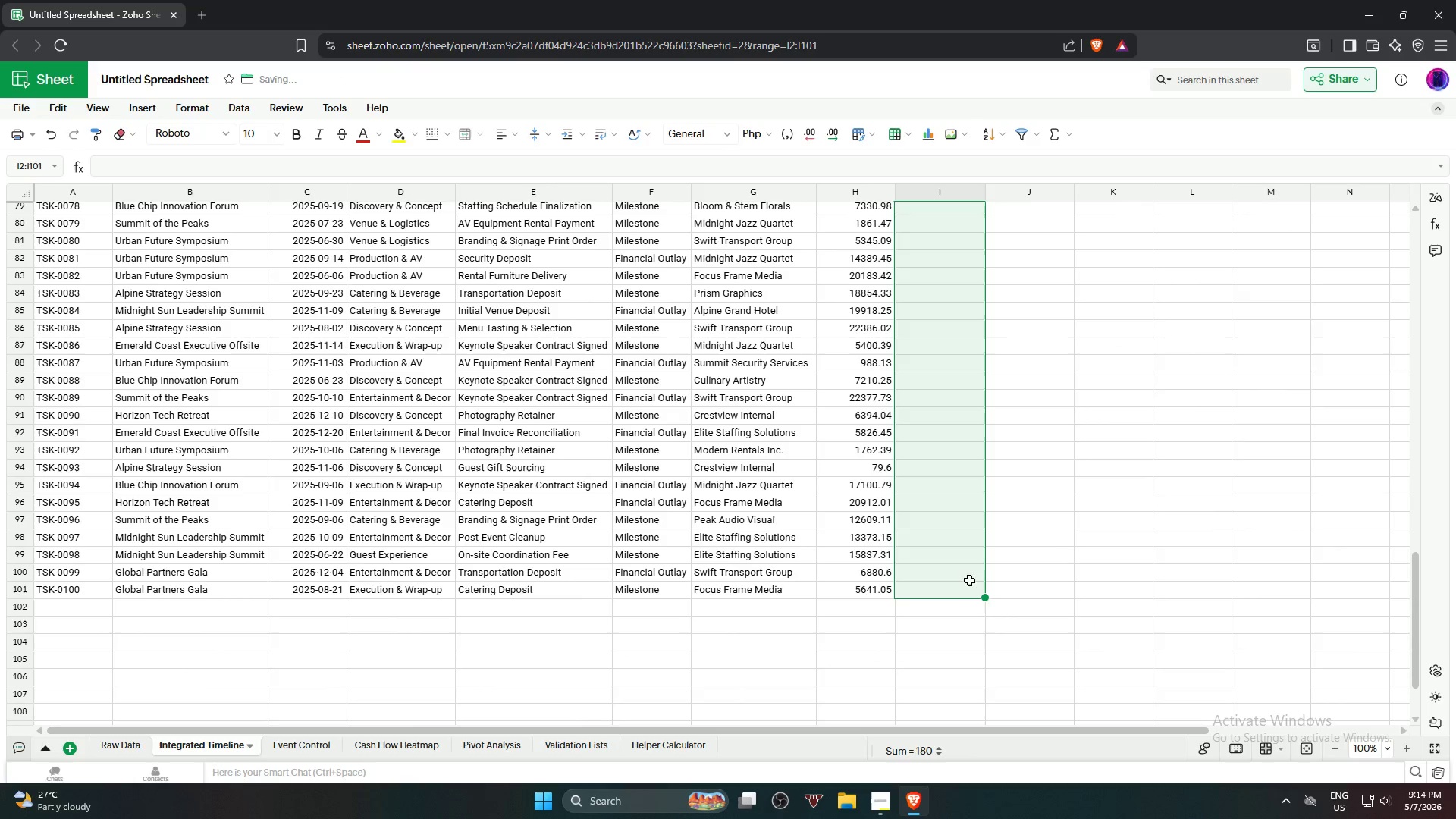 
left_click([1050, 550])
 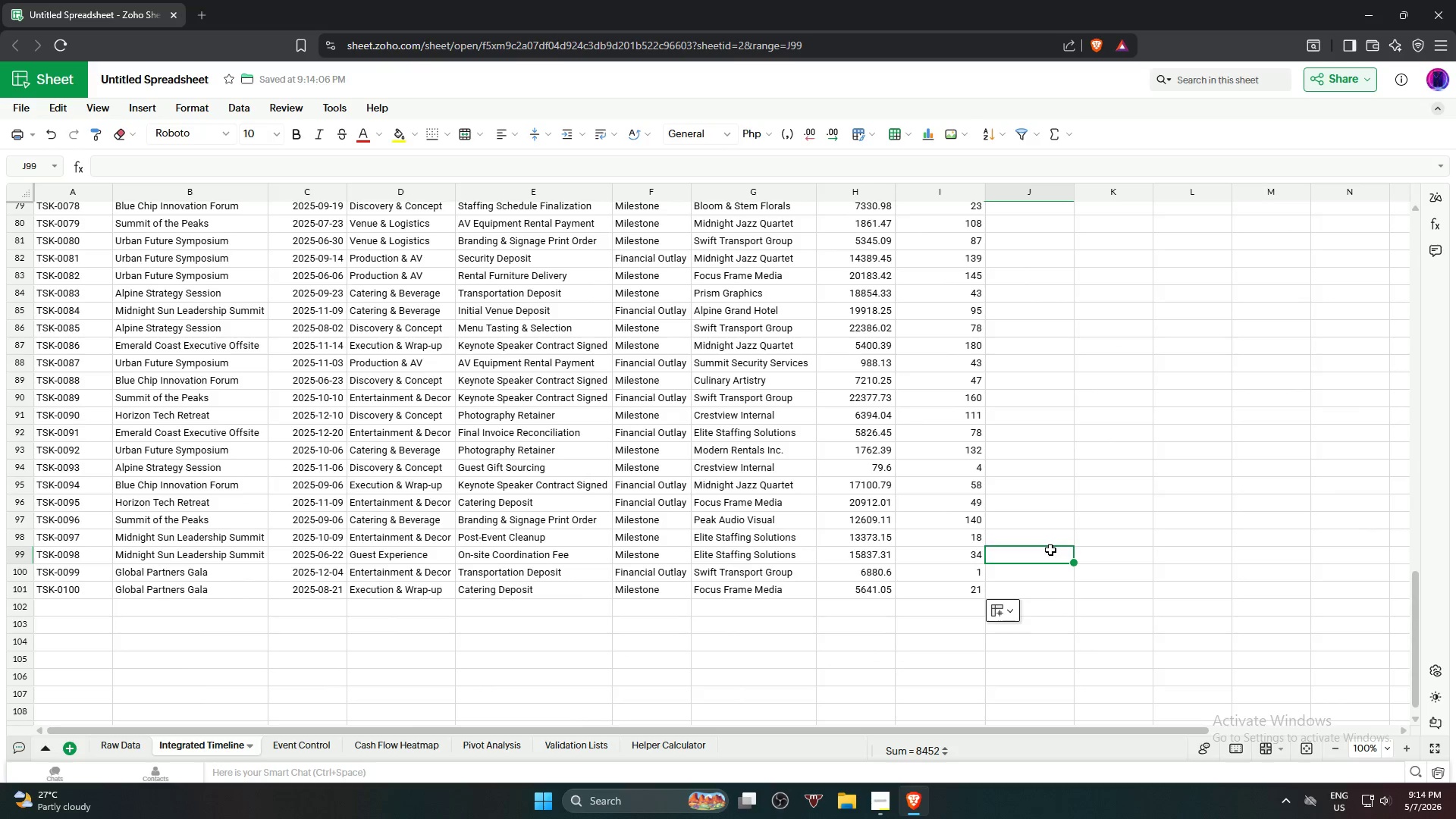 
scroll: coordinate [1050, 550], scroll_direction: up, amount: 22.0
 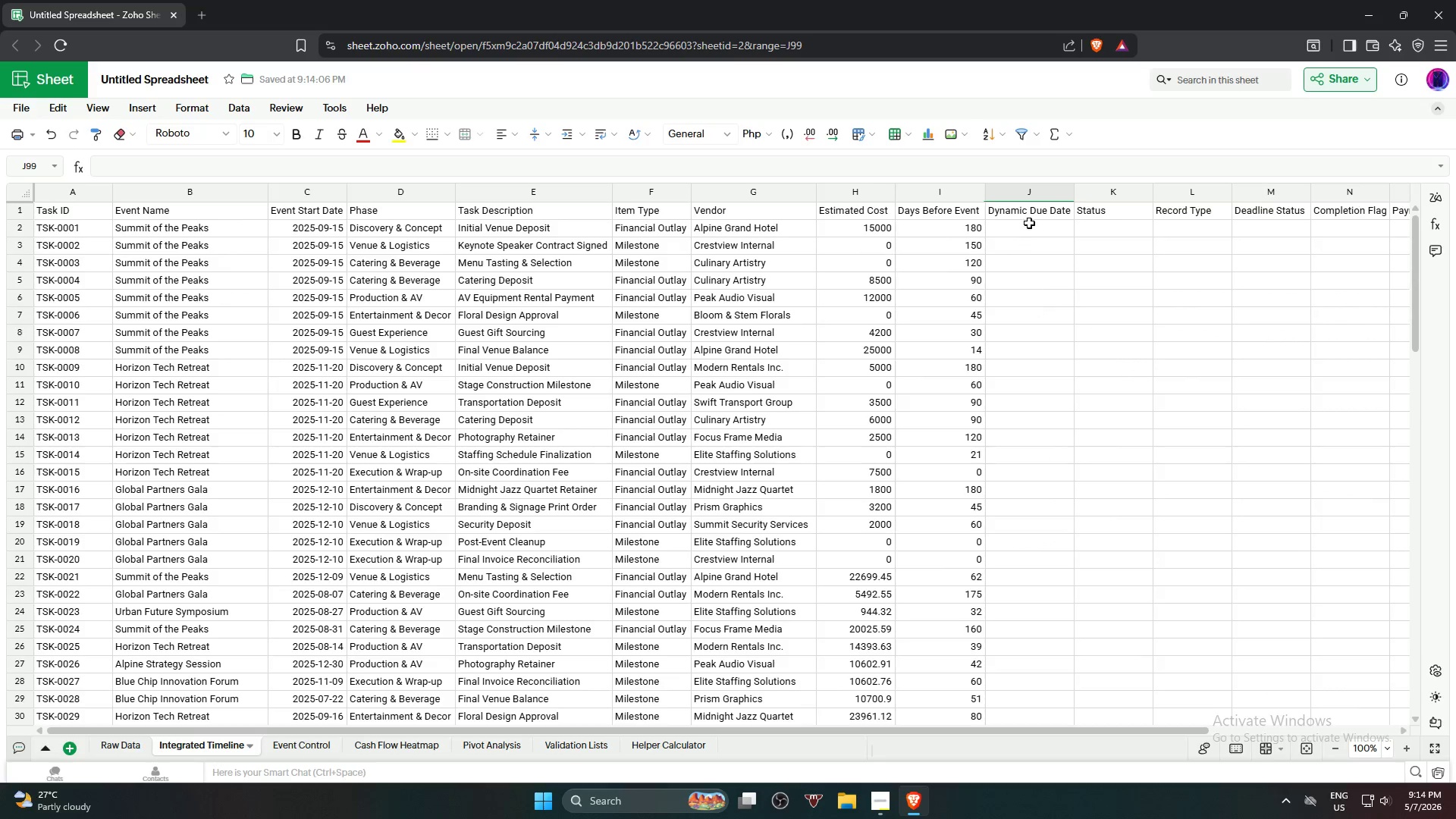 
left_click([1029, 222])
 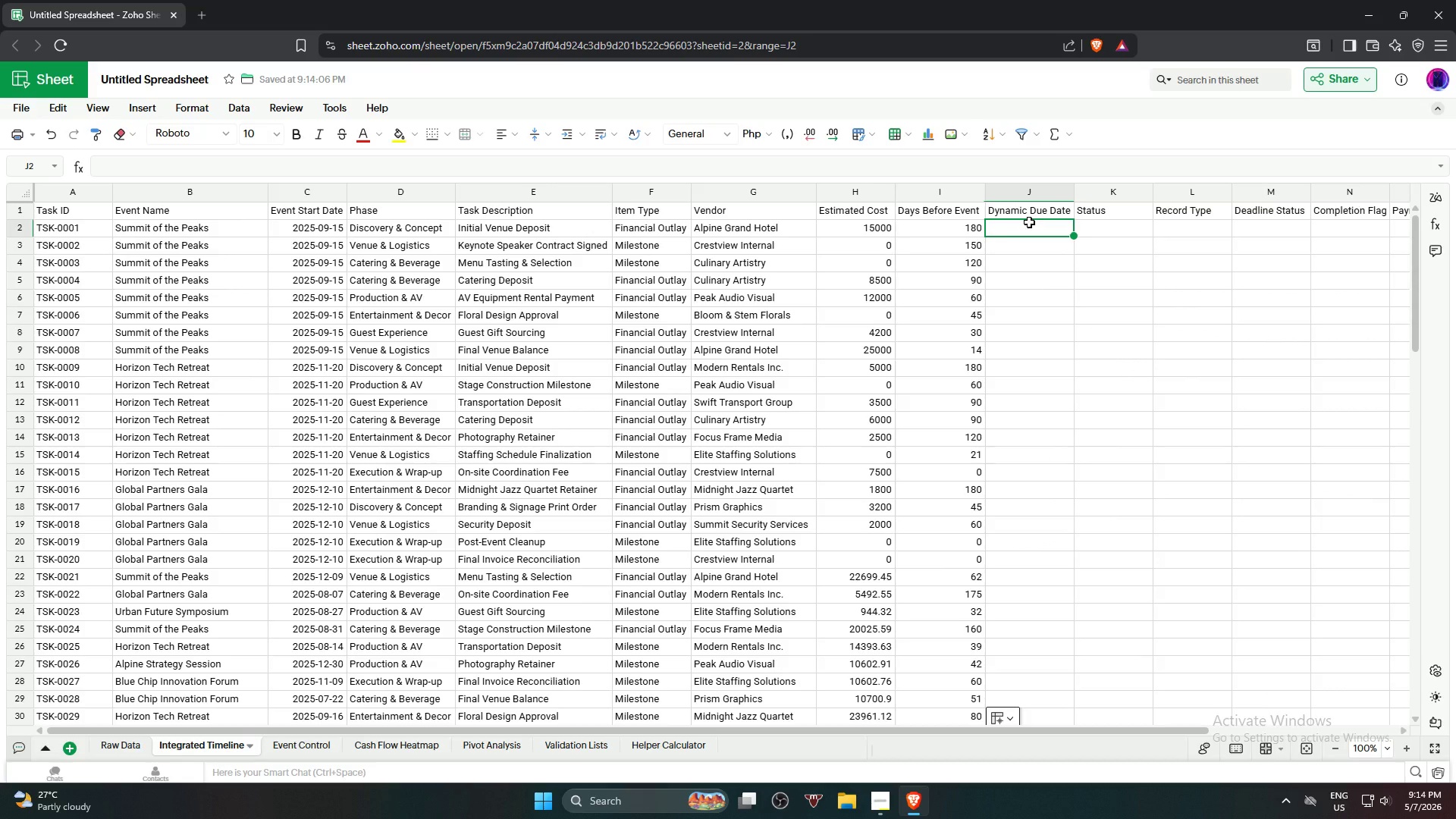 
key(Equal)
 